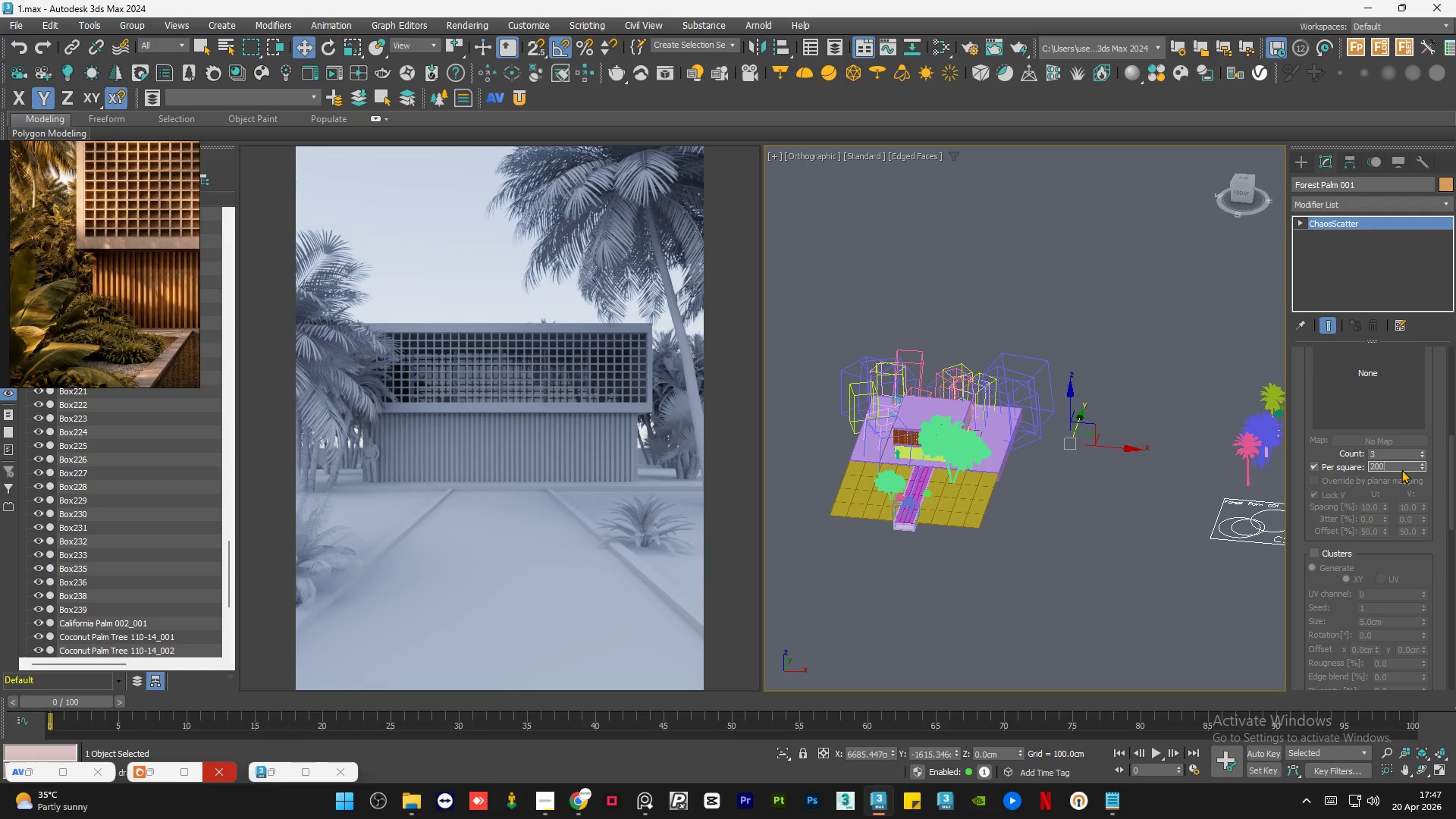 
key(Numpad0)
 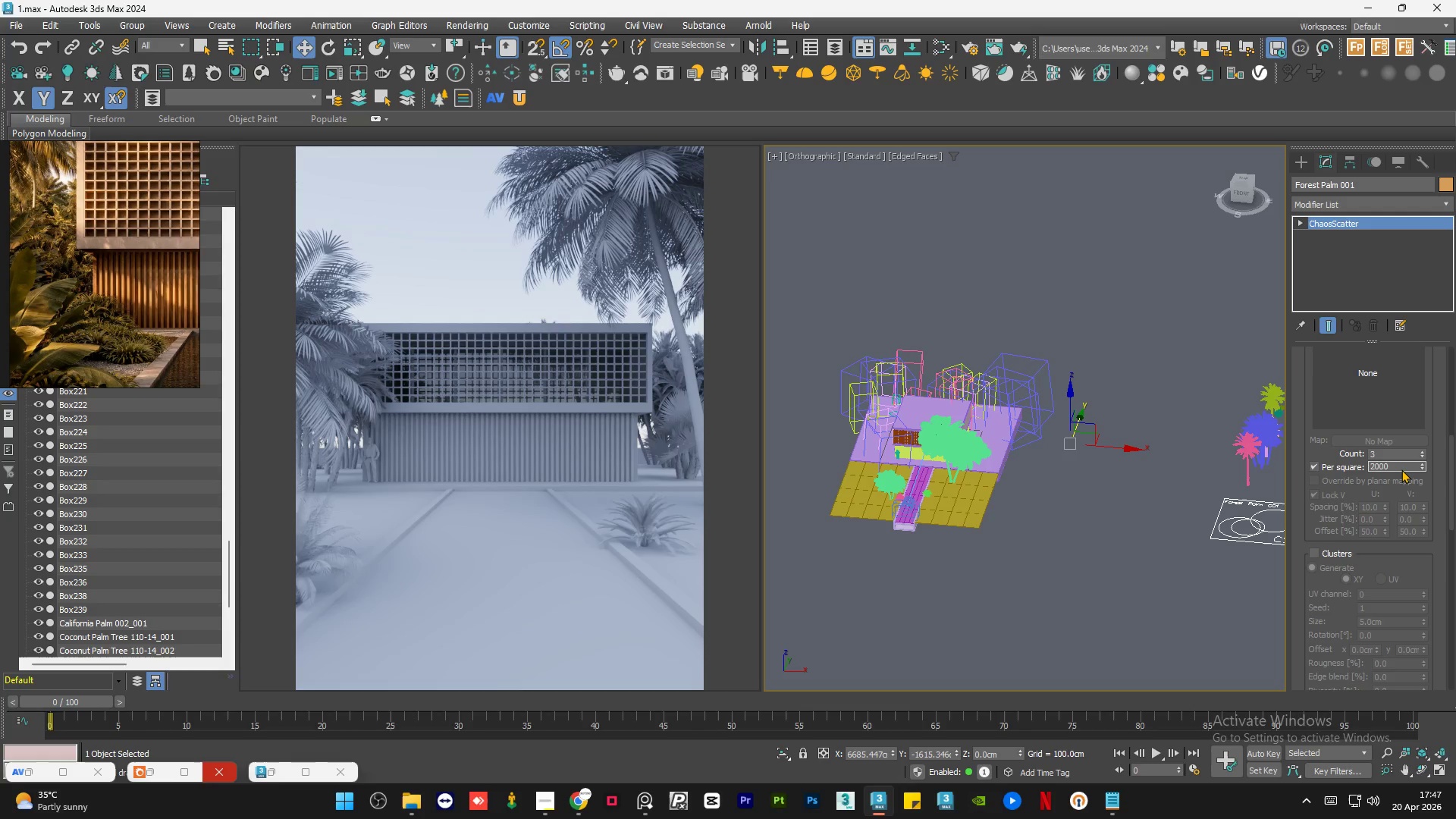 
key(NumpadEnter)
 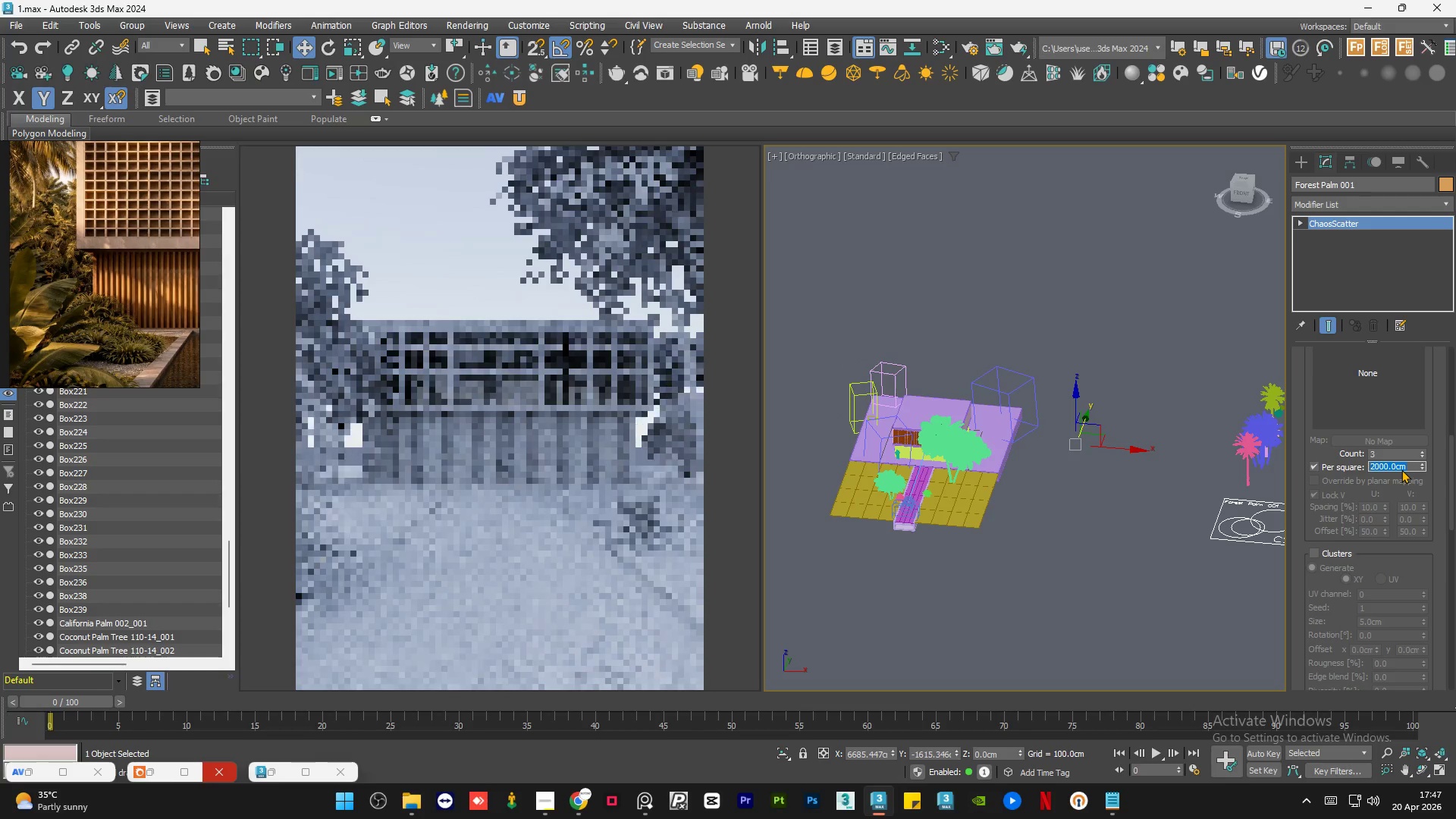 
key(Numpad1)
 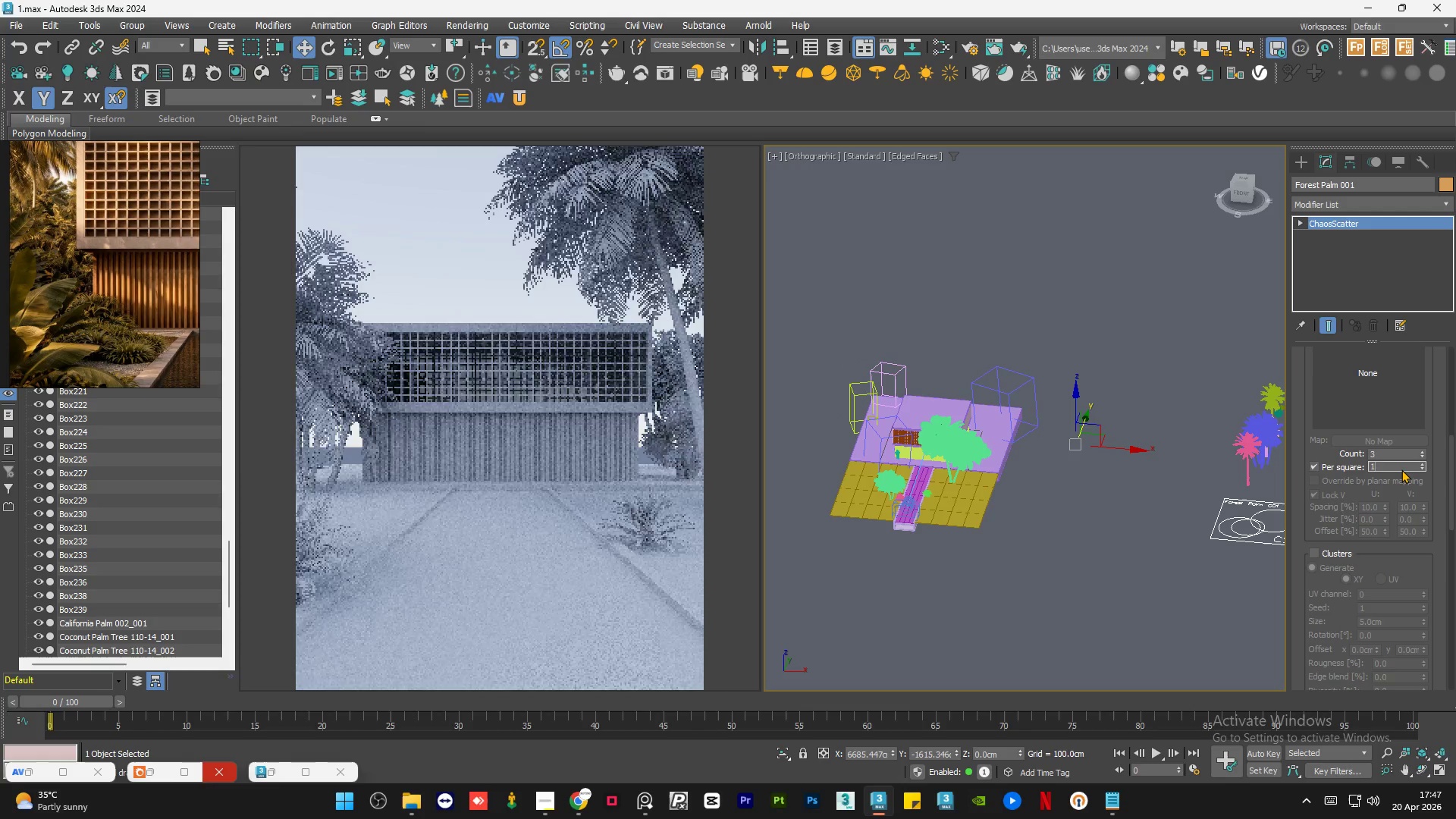 
key(Numpad0)
 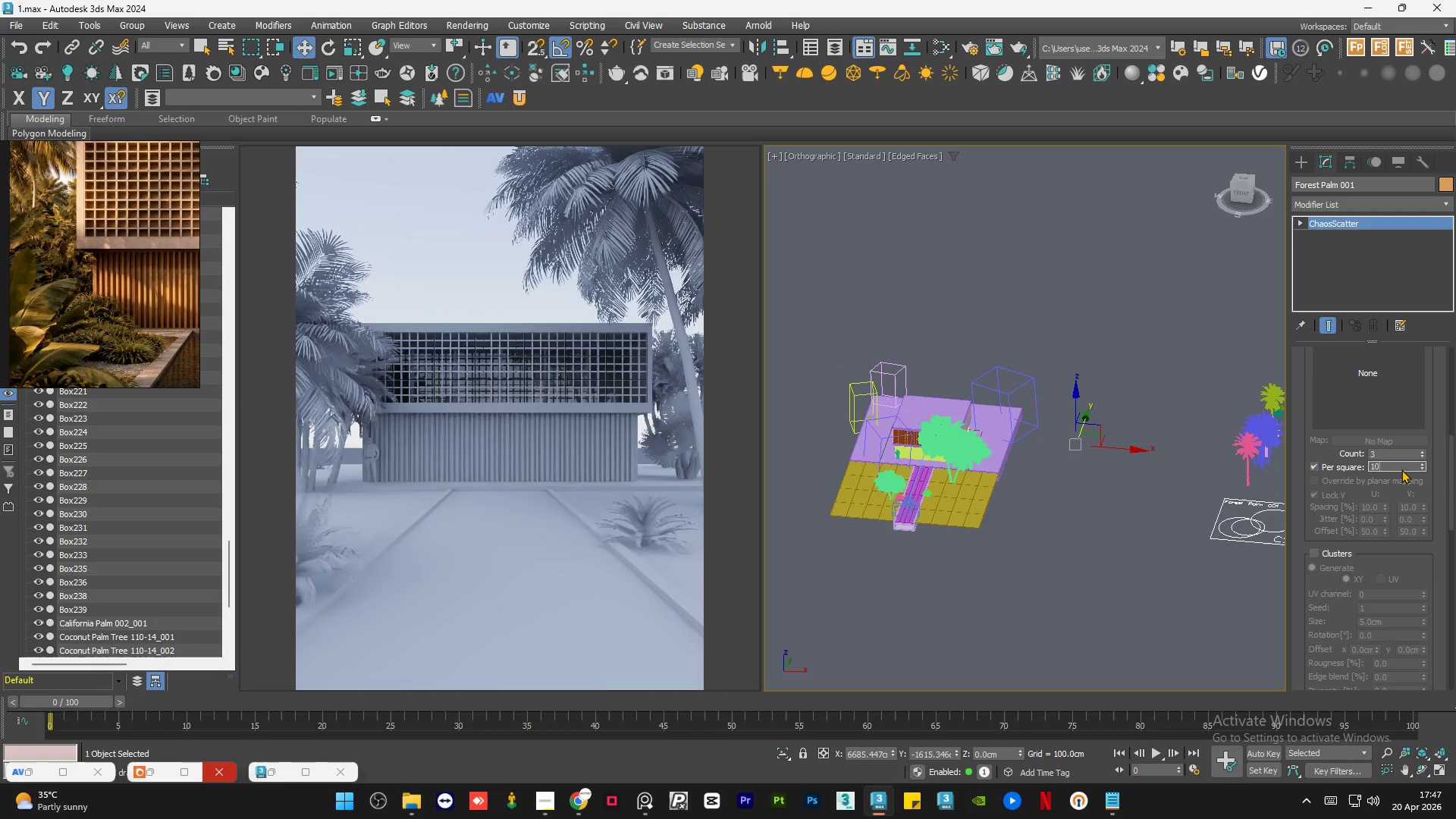 
key(Numpad0)
 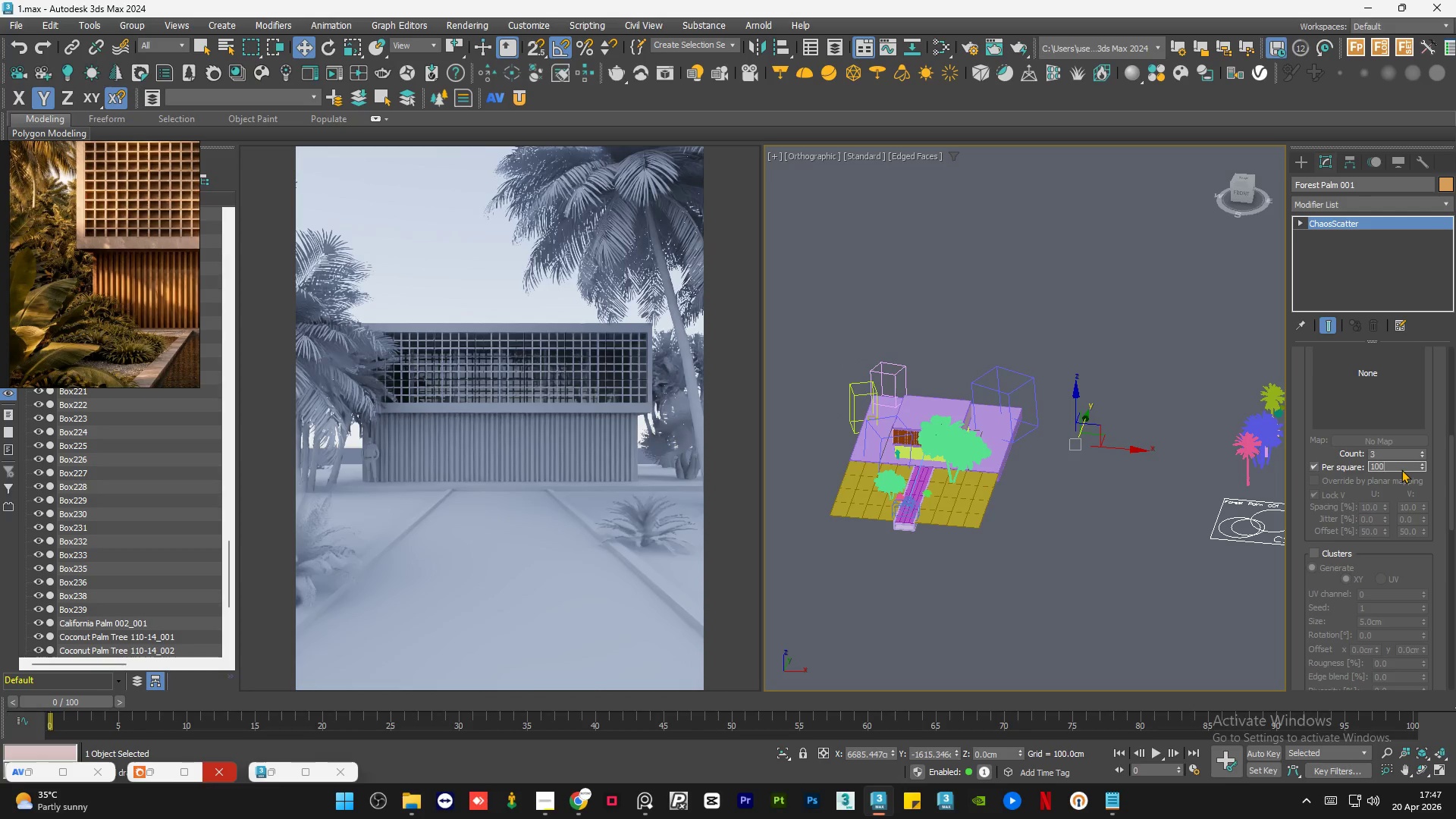 
key(Numpad0)
 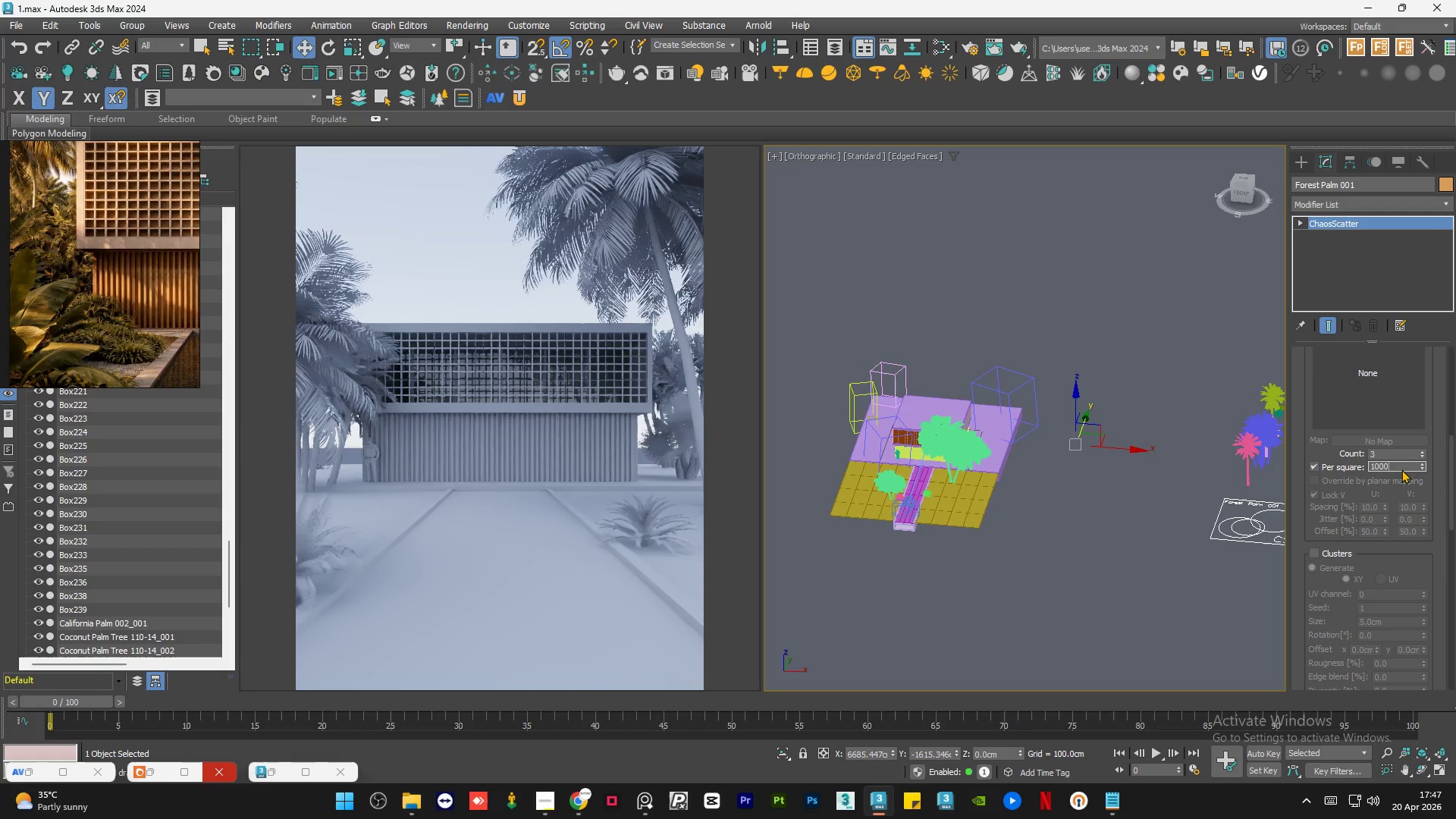 
key(NumpadEnter)
 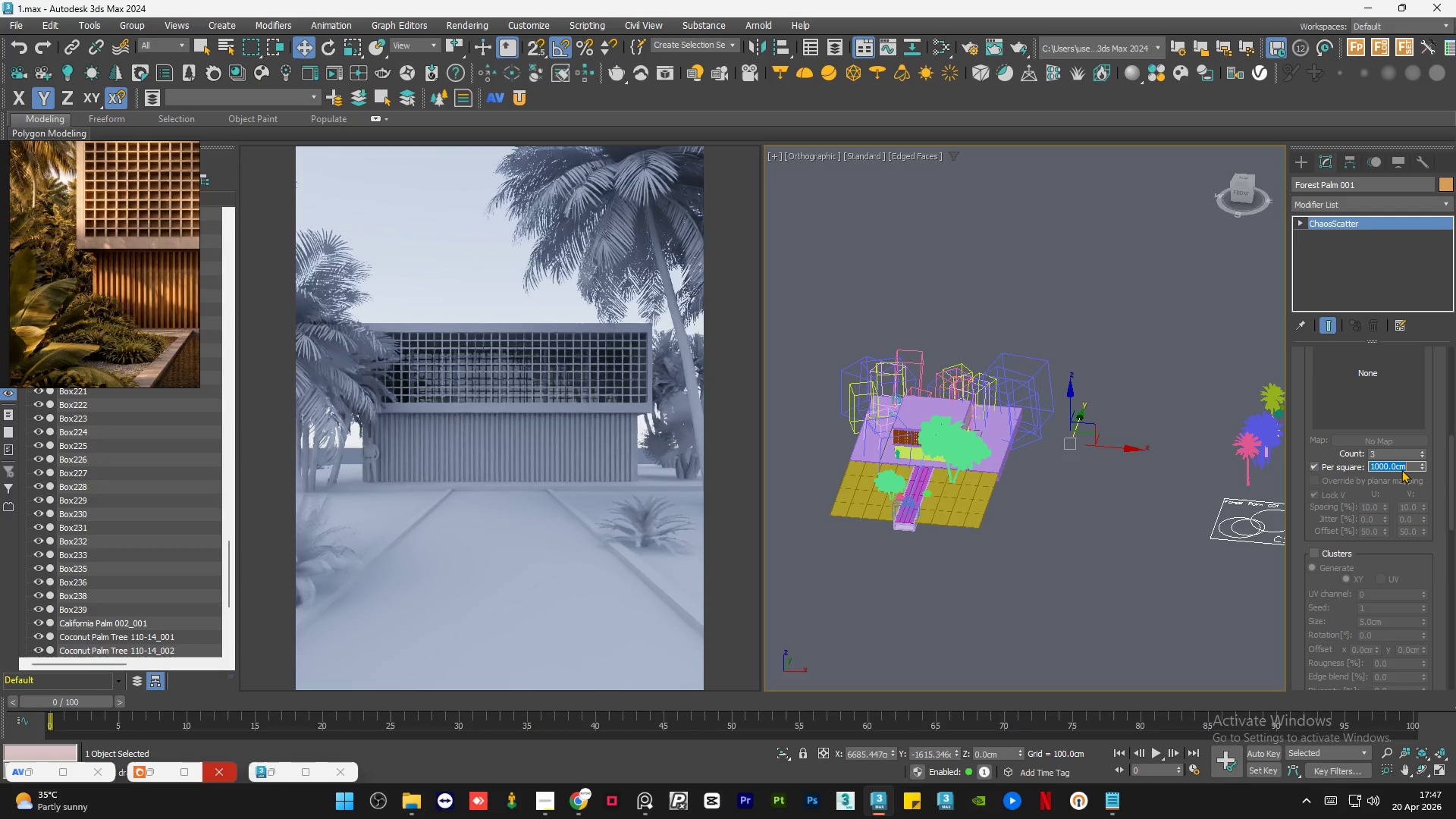 
key(Numpad5)
 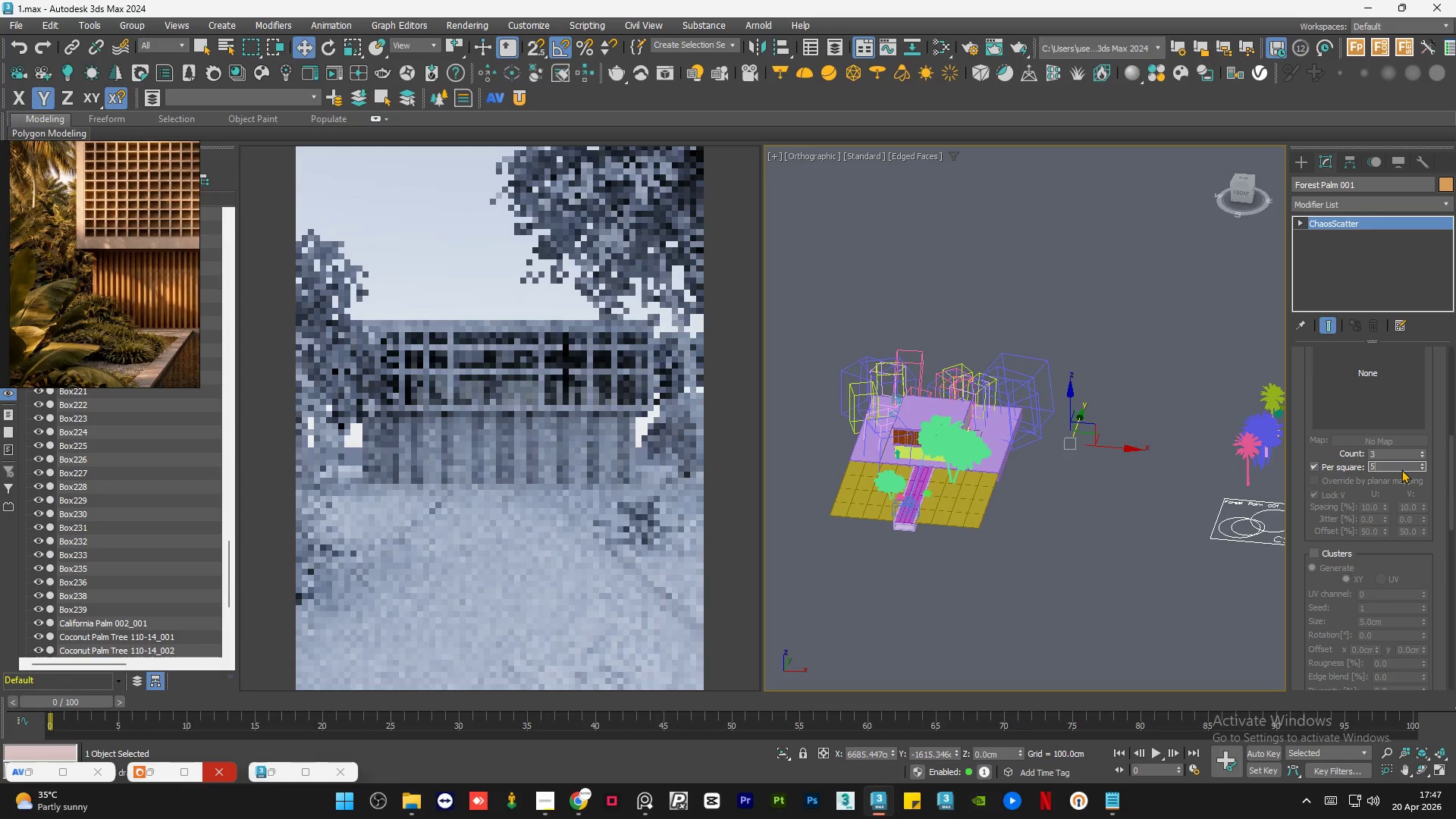 
key(Numpad0)
 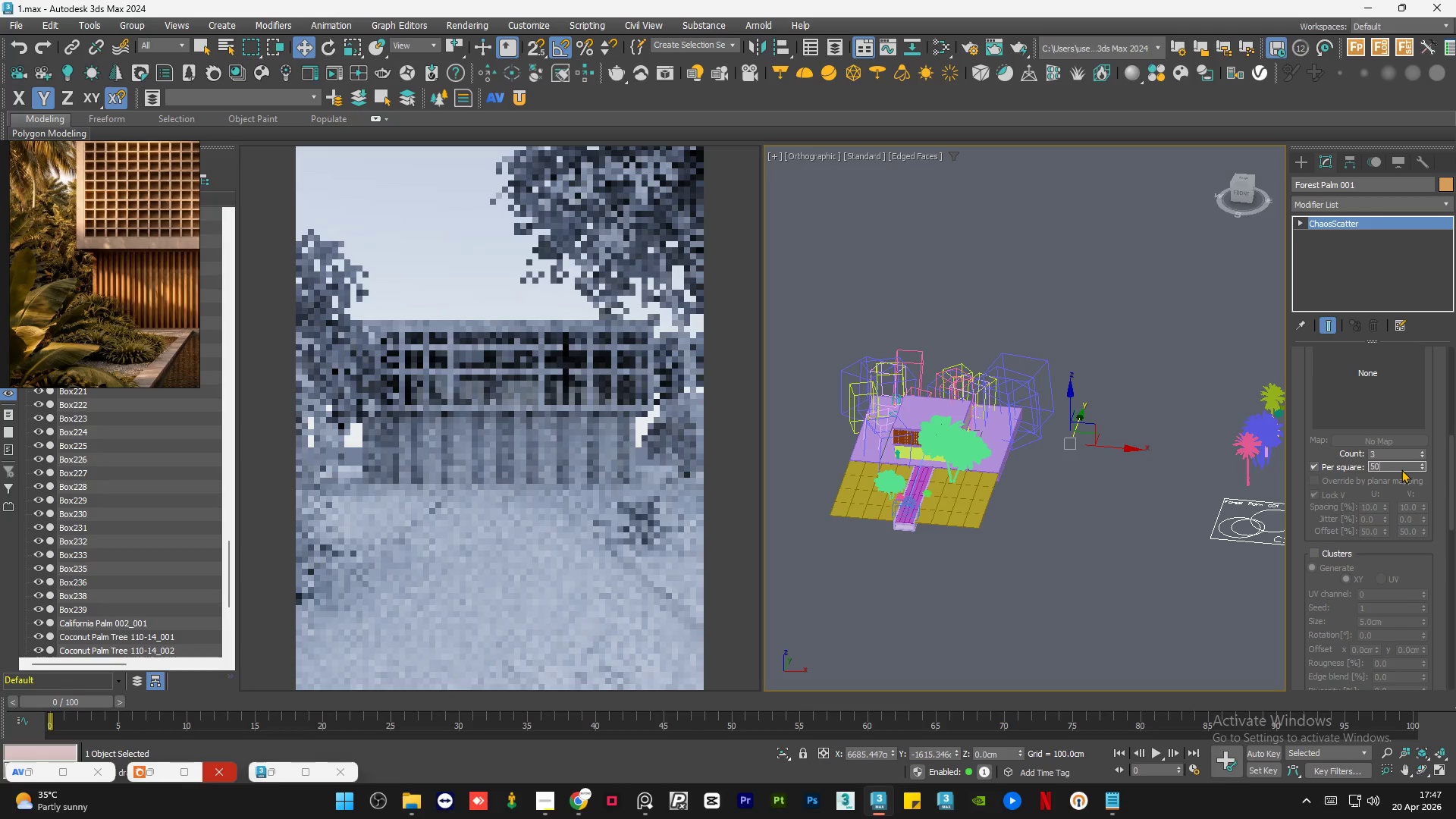 
key(Numpad0)
 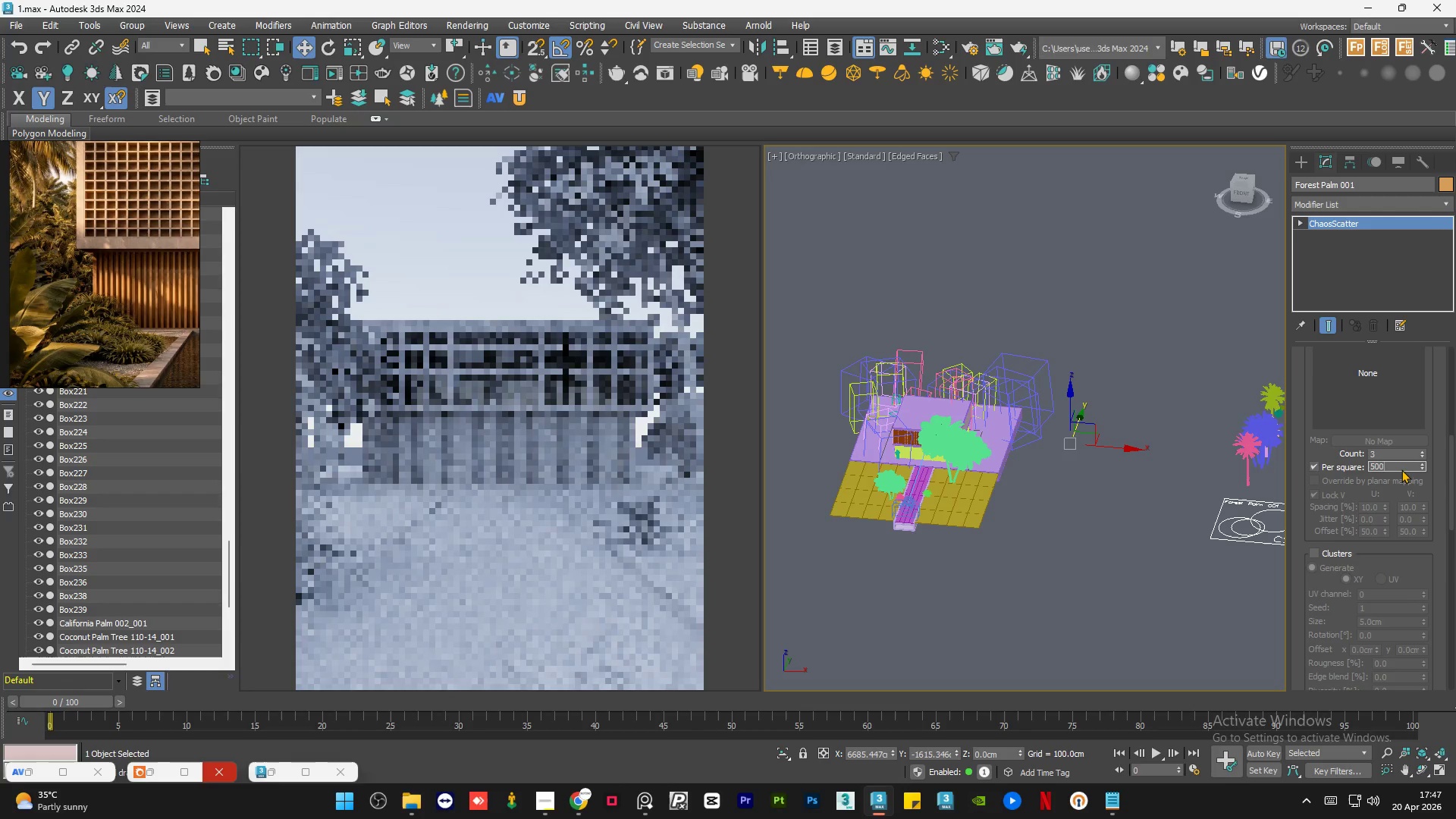 
key(NumpadEnter)
 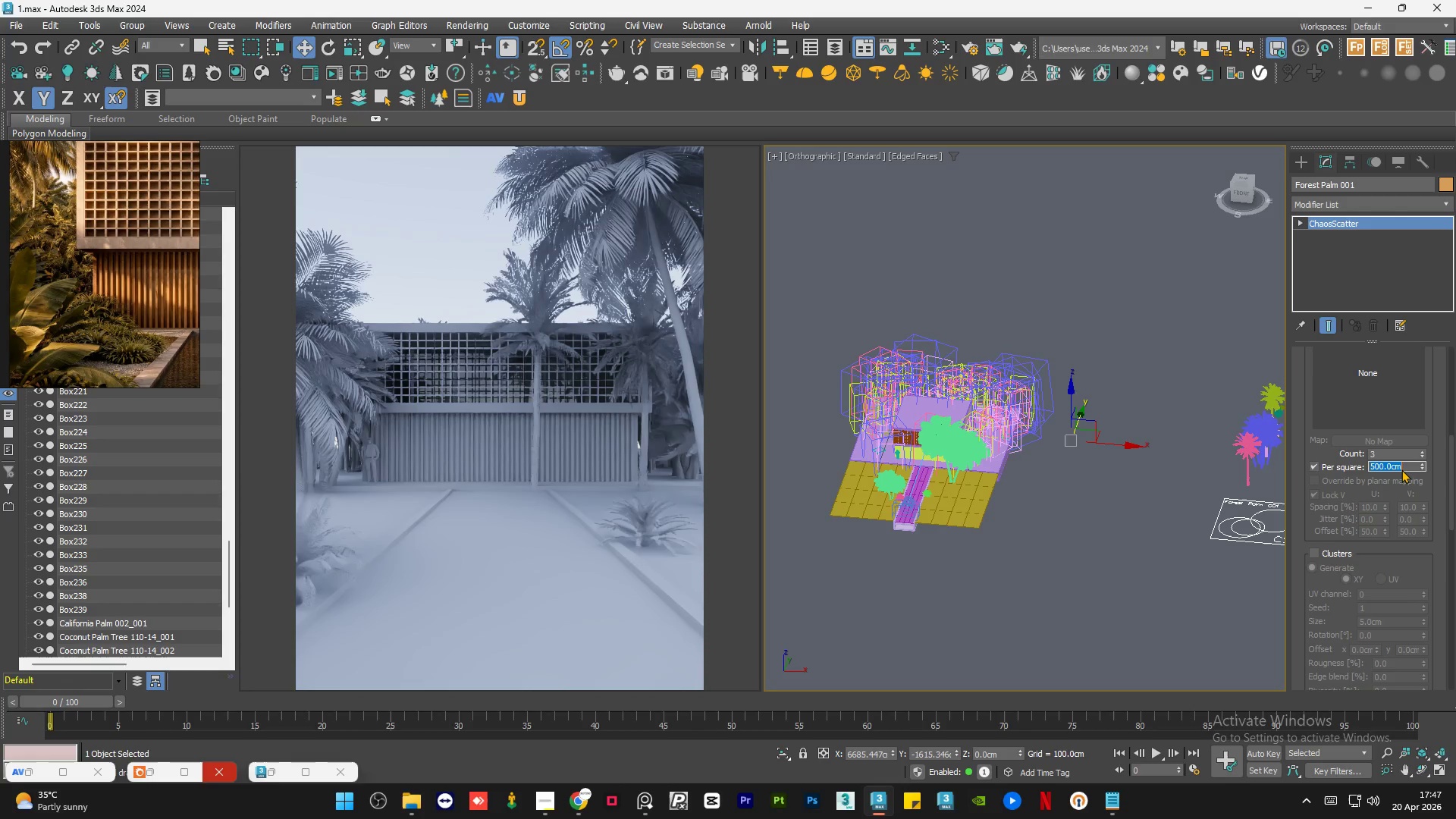 
wait(9.45)
 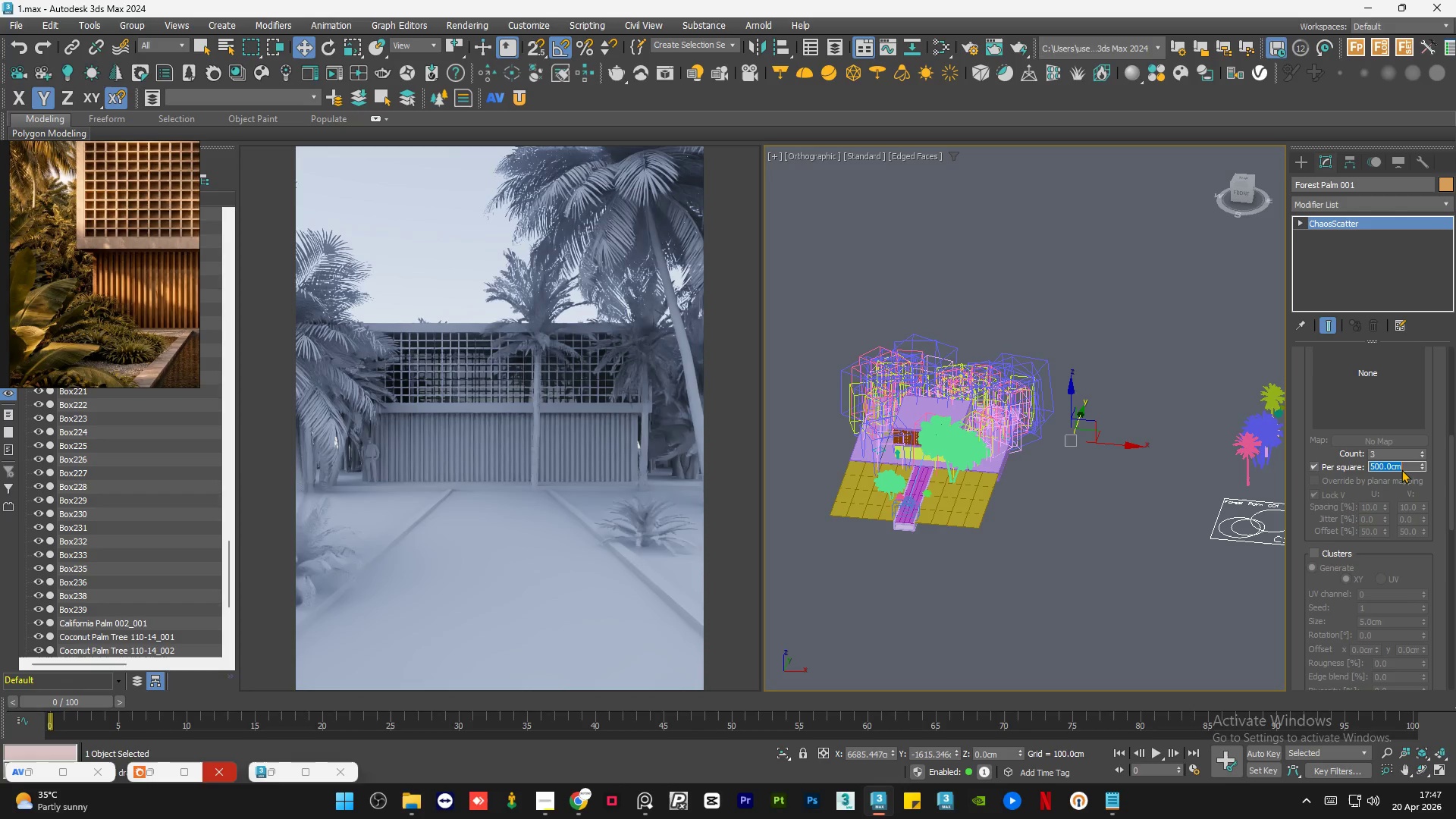 
scroll: coordinate [924, 450], scroll_direction: up, amount: 9.0
 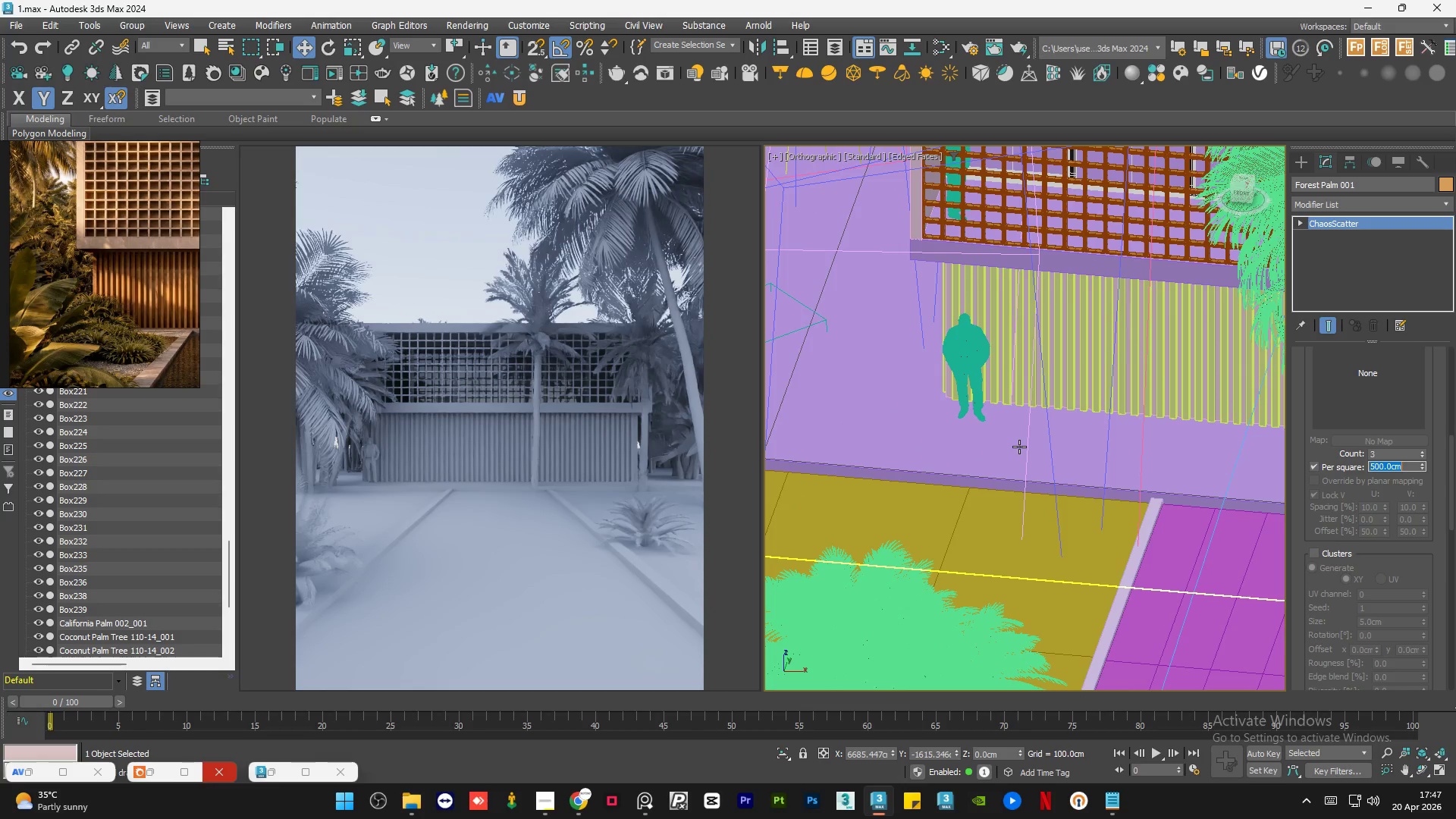 
scroll: coordinate [1019, 447], scroll_direction: down, amount: 3.0
 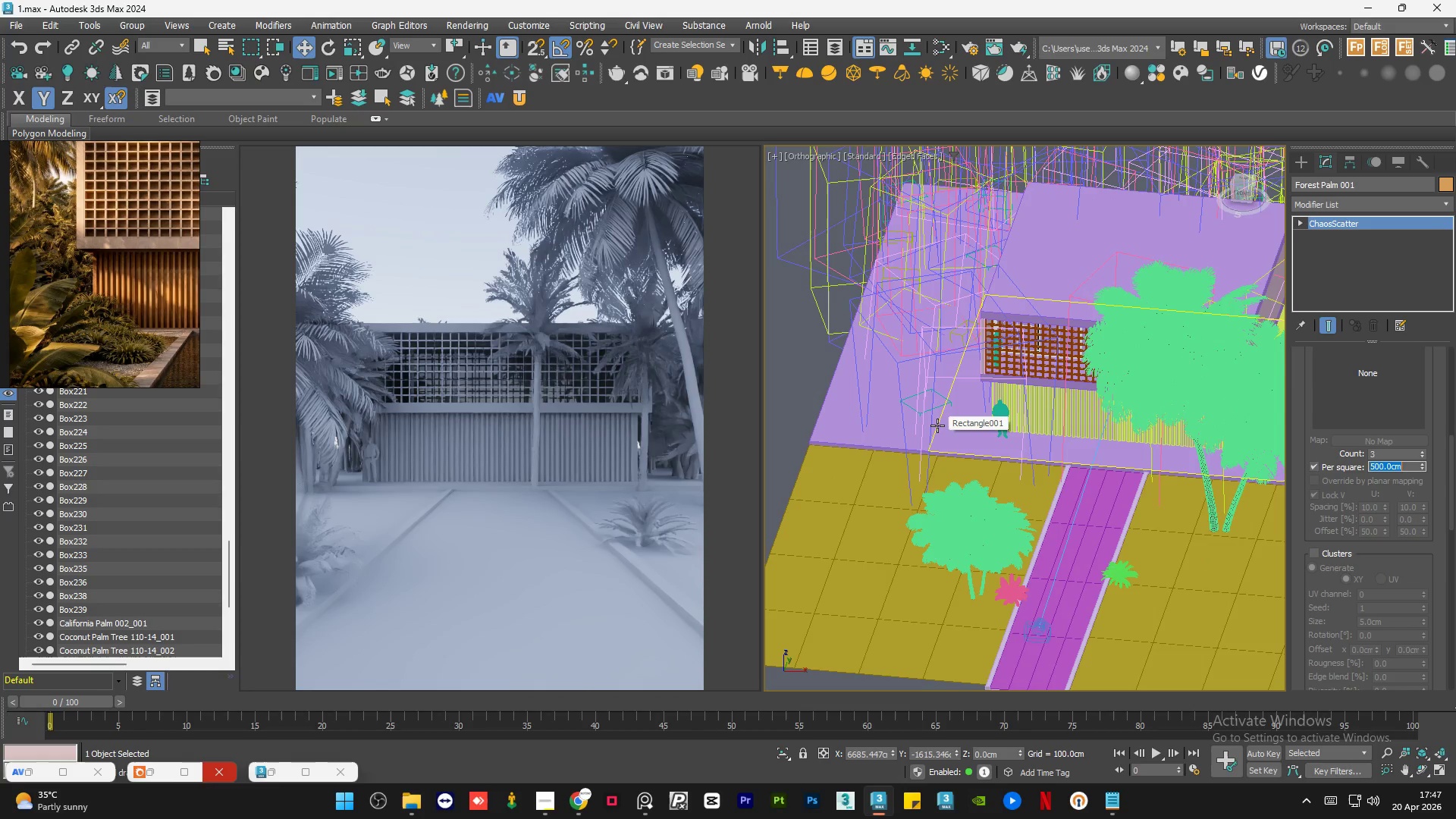 
wait(6.46)
 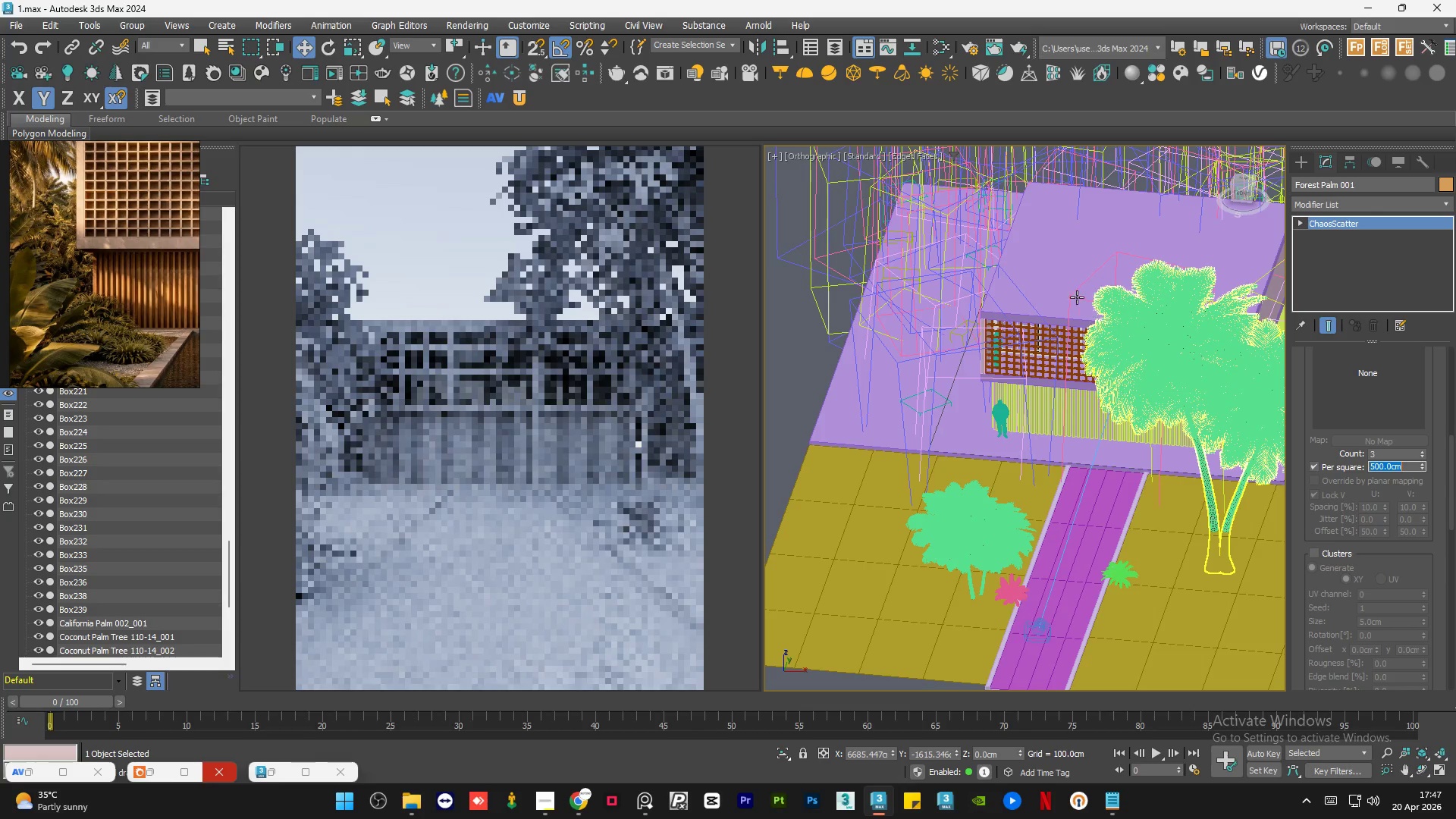 
scroll: coordinate [896, 496], scroll_direction: down, amount: 2.0
 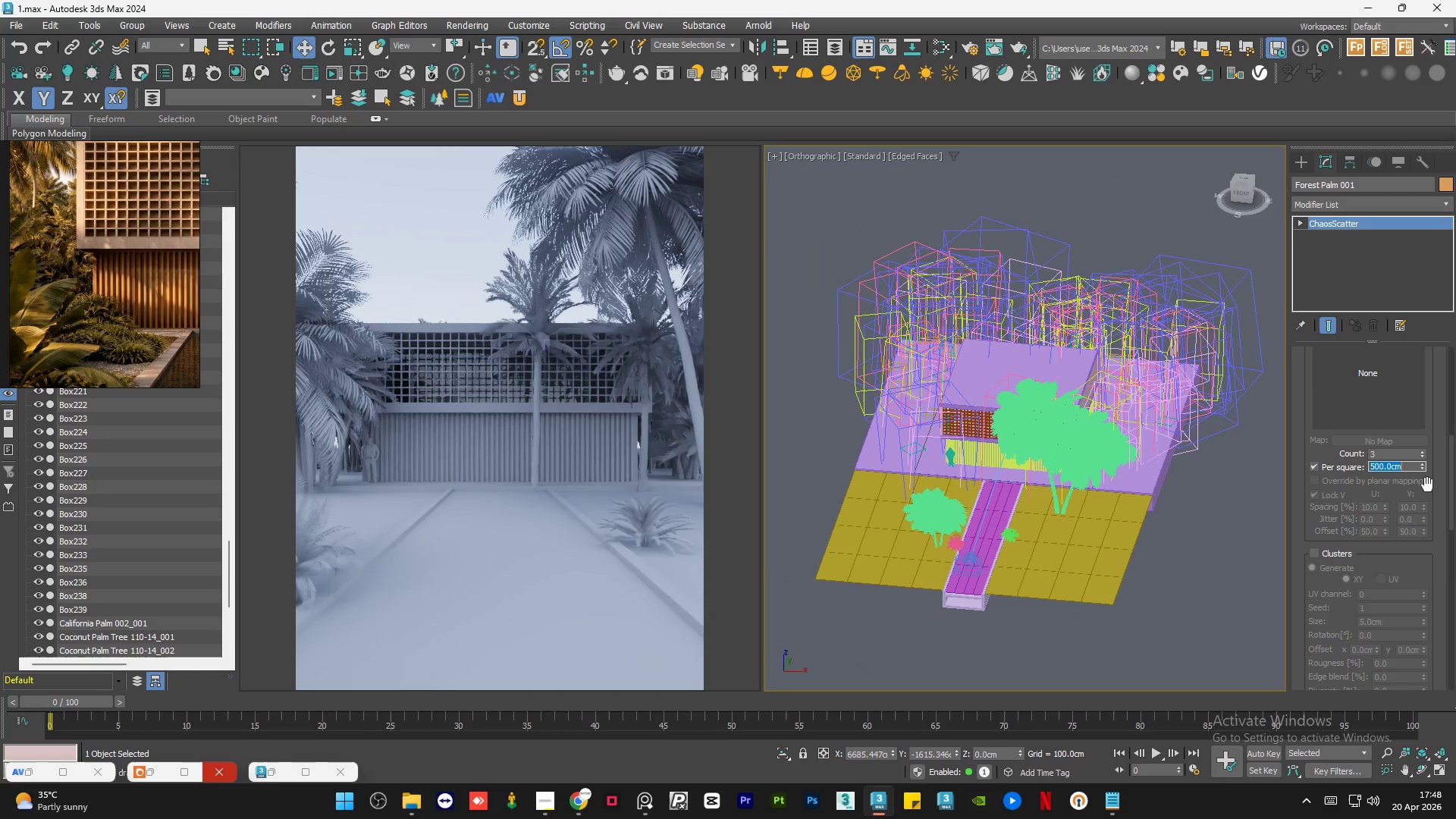 
key(Numpad7)
 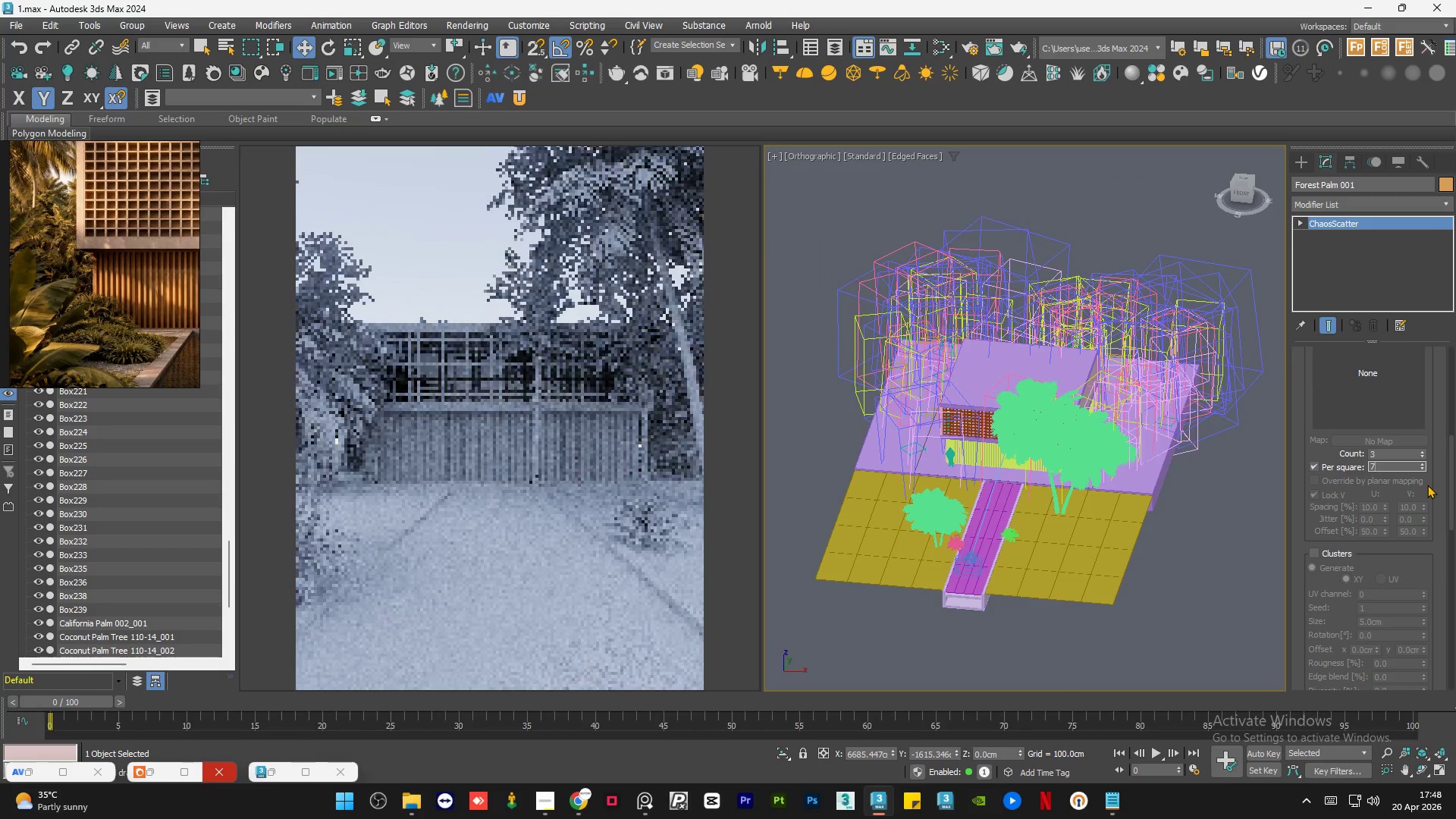 
key(Numpad0)
 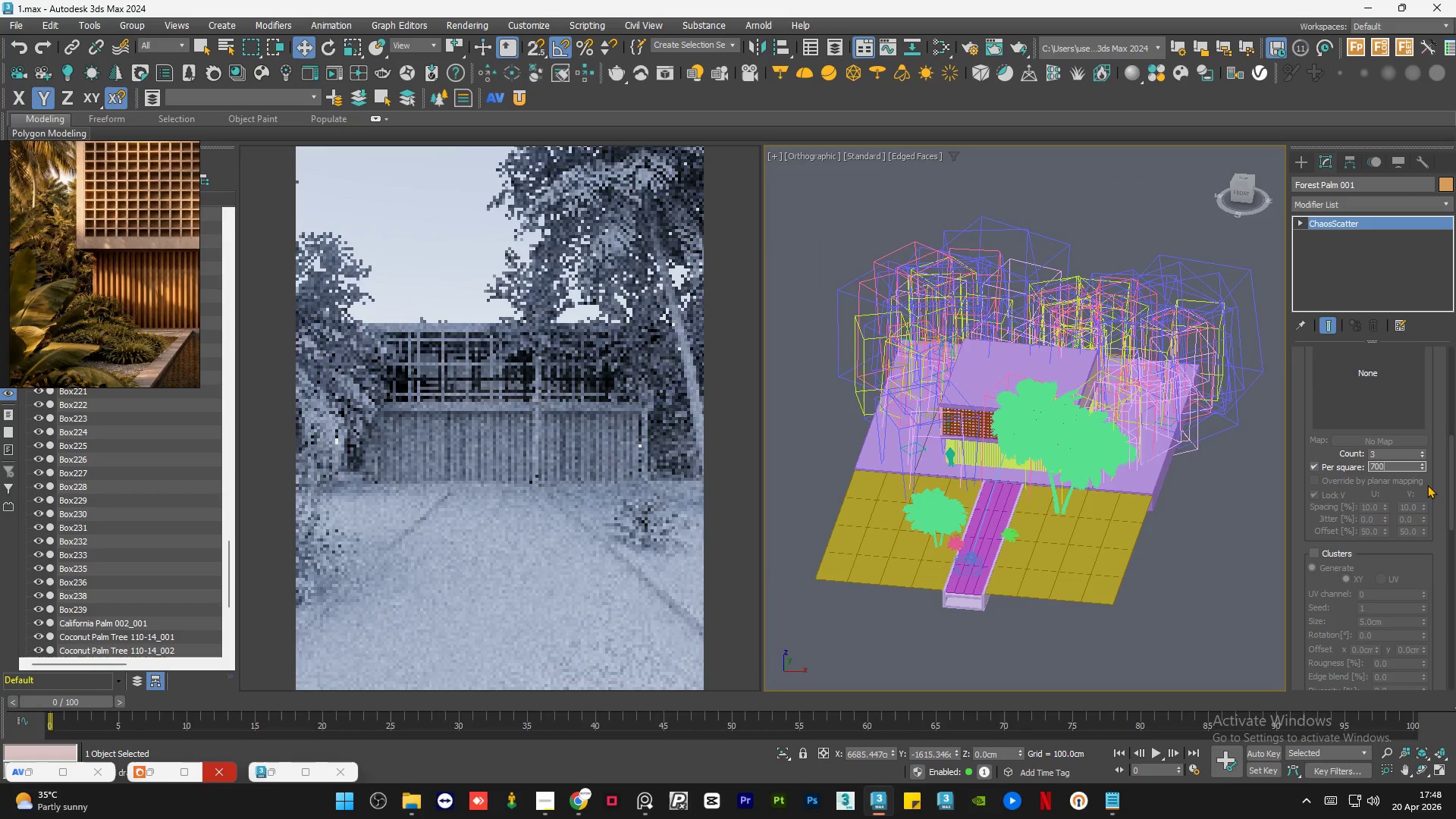 
key(Numpad0)
 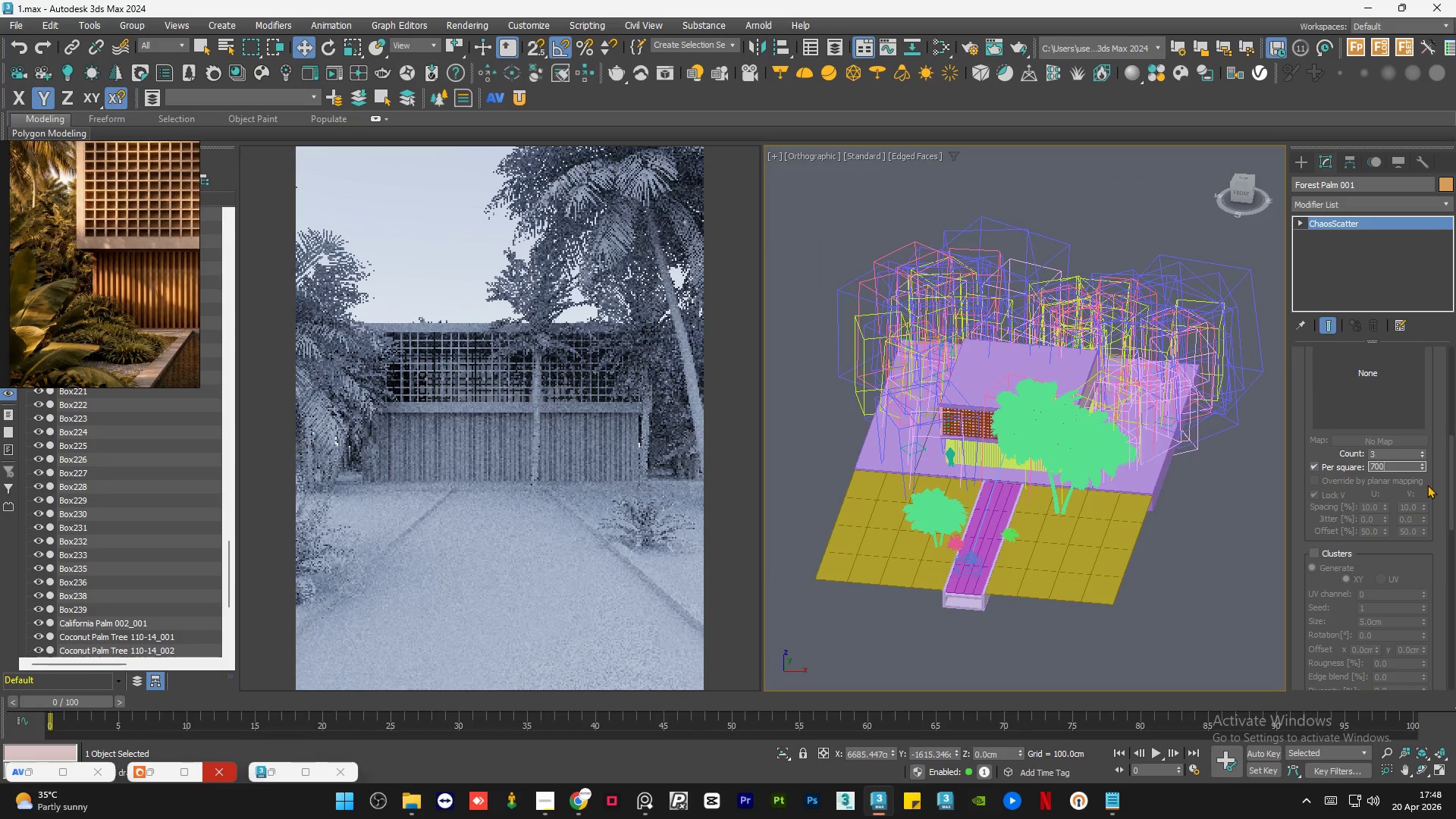 
key(NumpadEnter)
 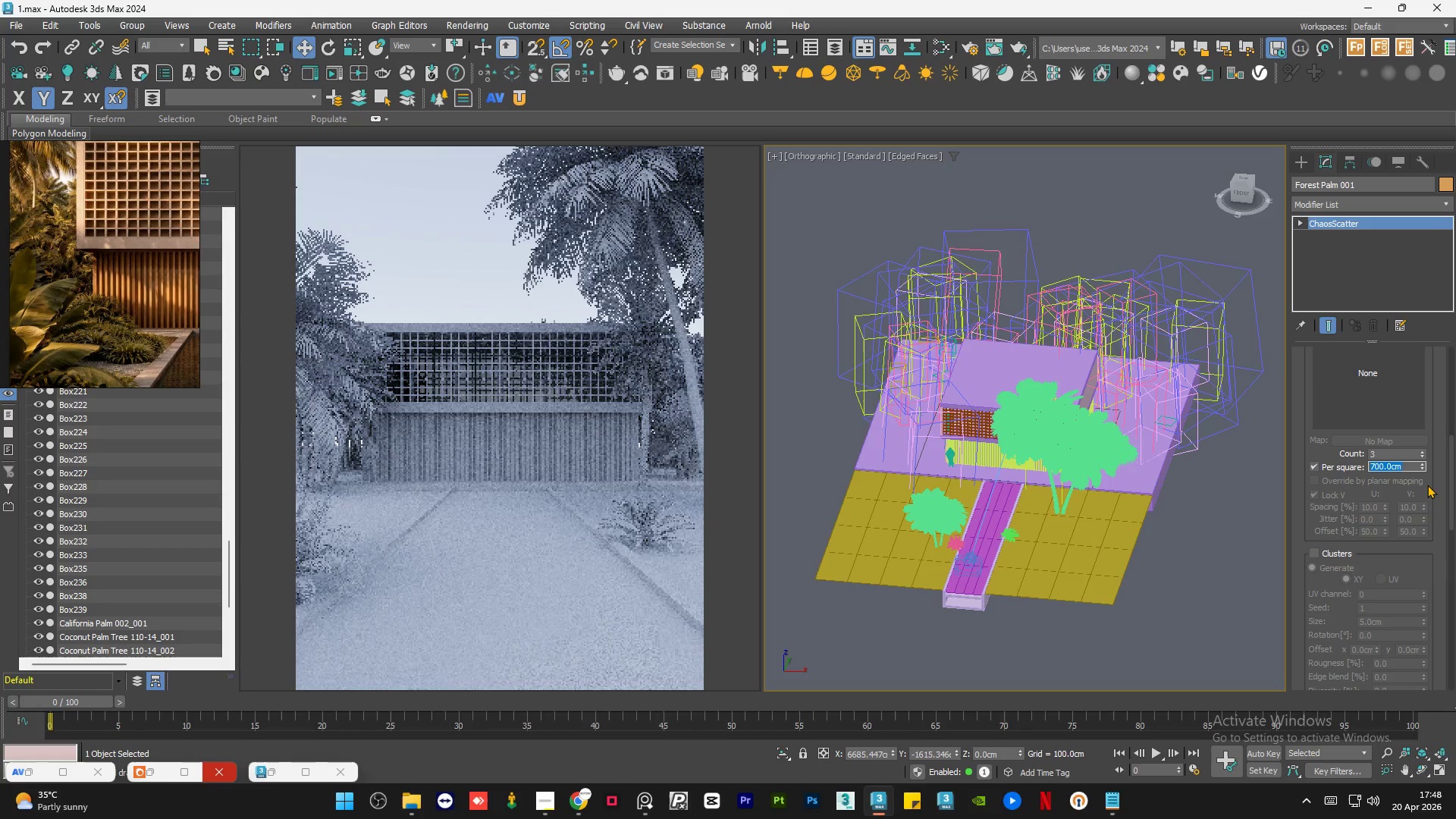 
wait(9.09)
 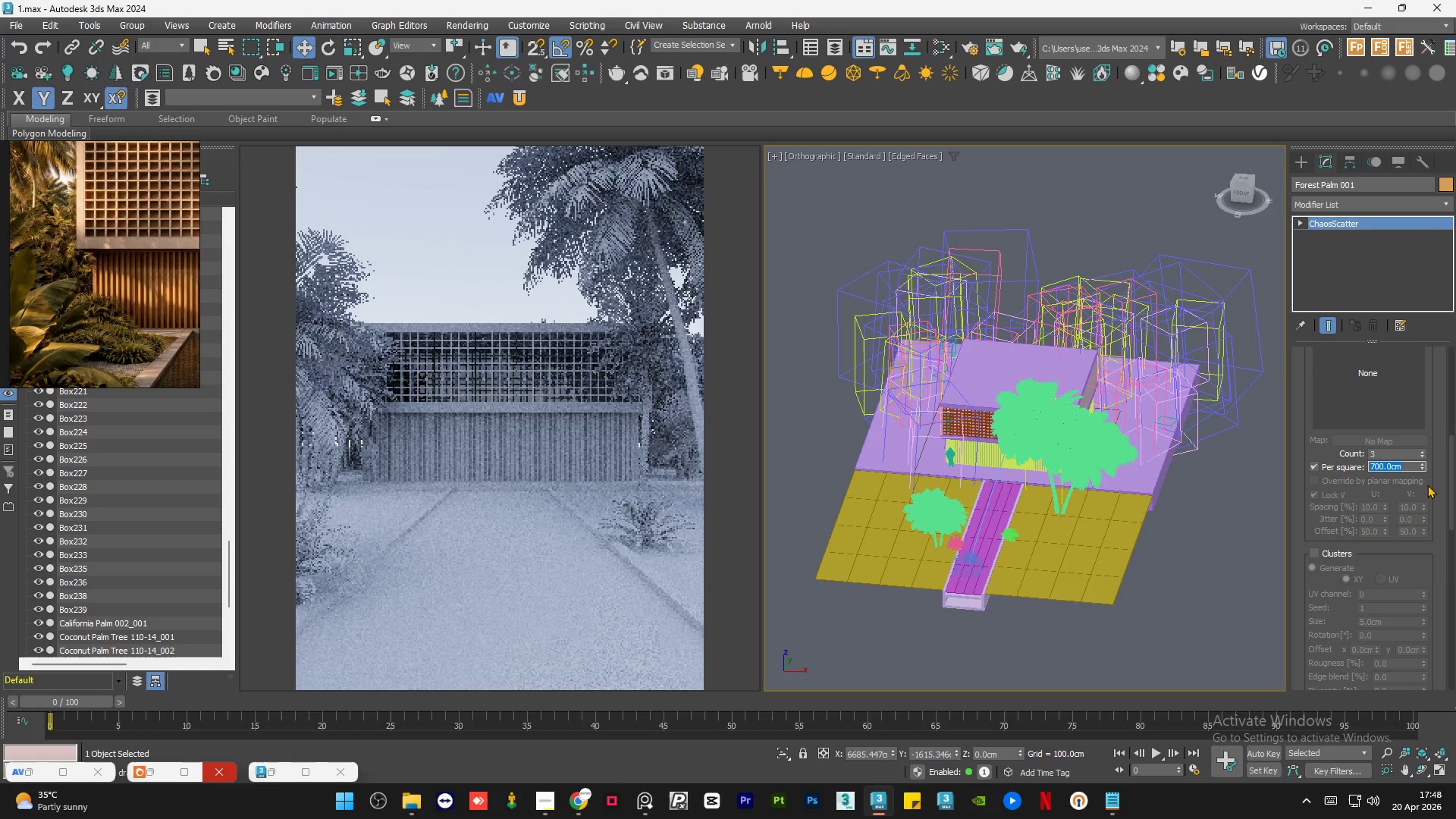 
left_click_drag(start_coordinate=[1453, 453], to_coordinate=[1455, 399])
 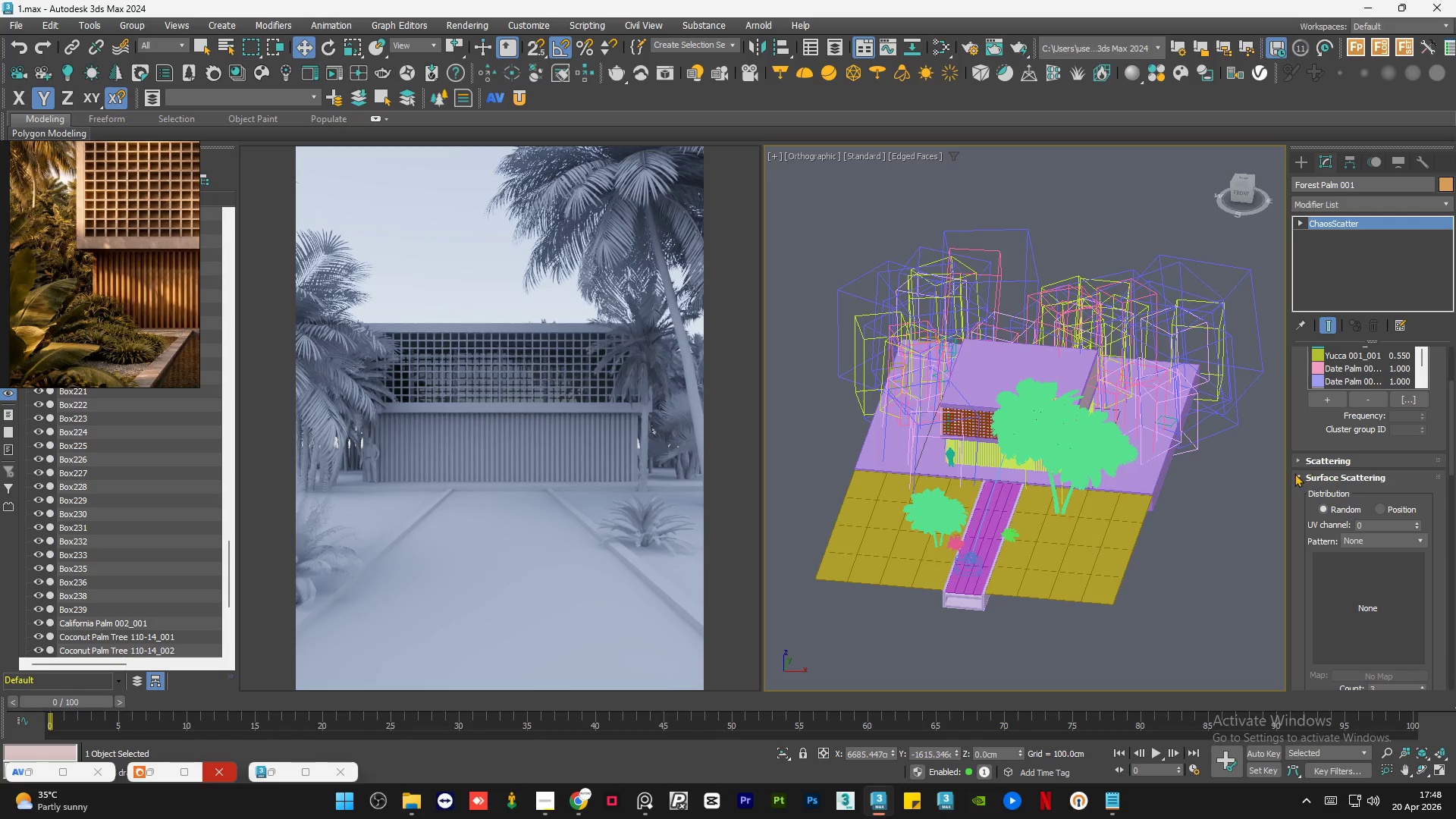 
left_click([1294, 474])
 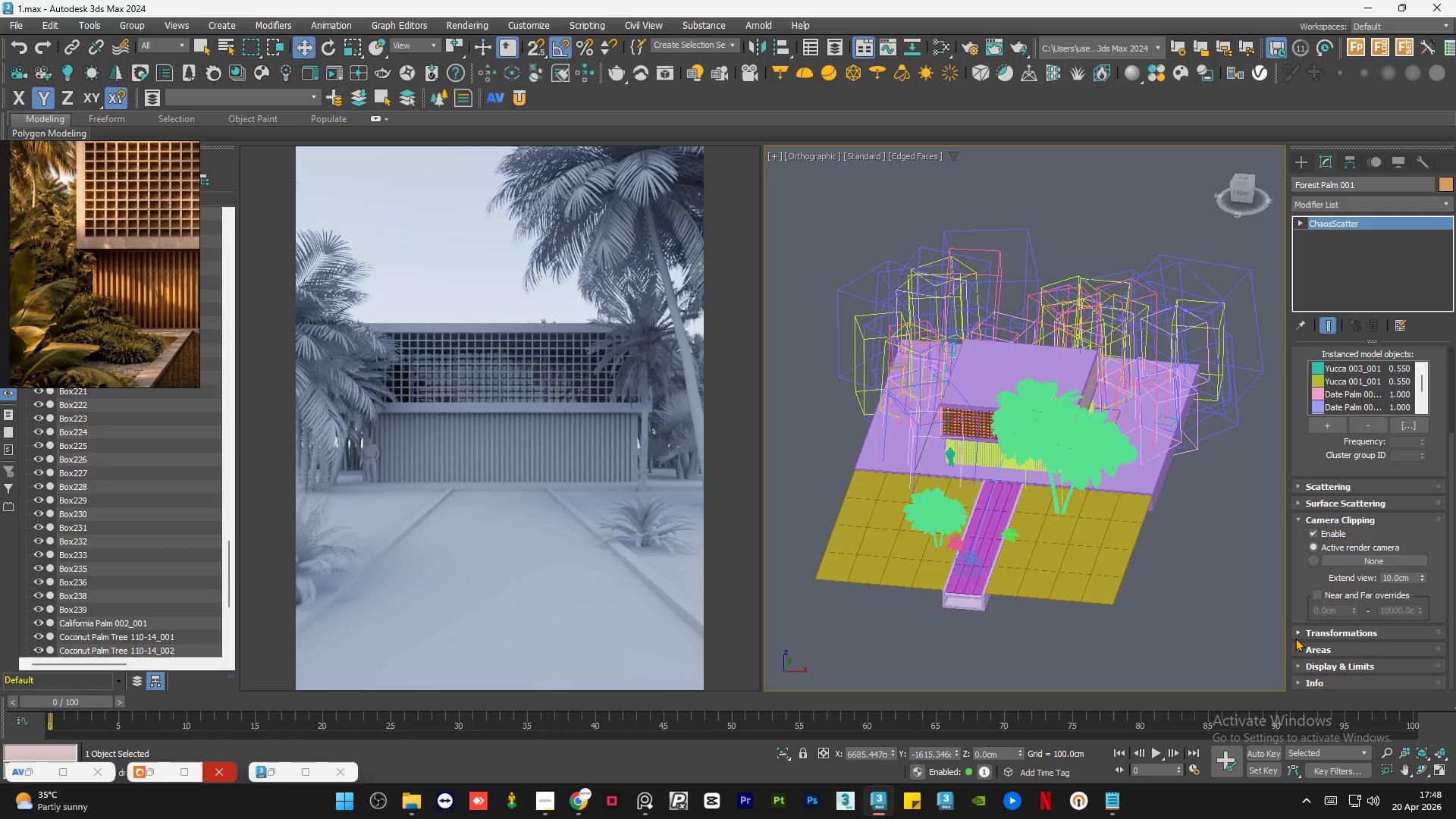 
left_click([1295, 633])
 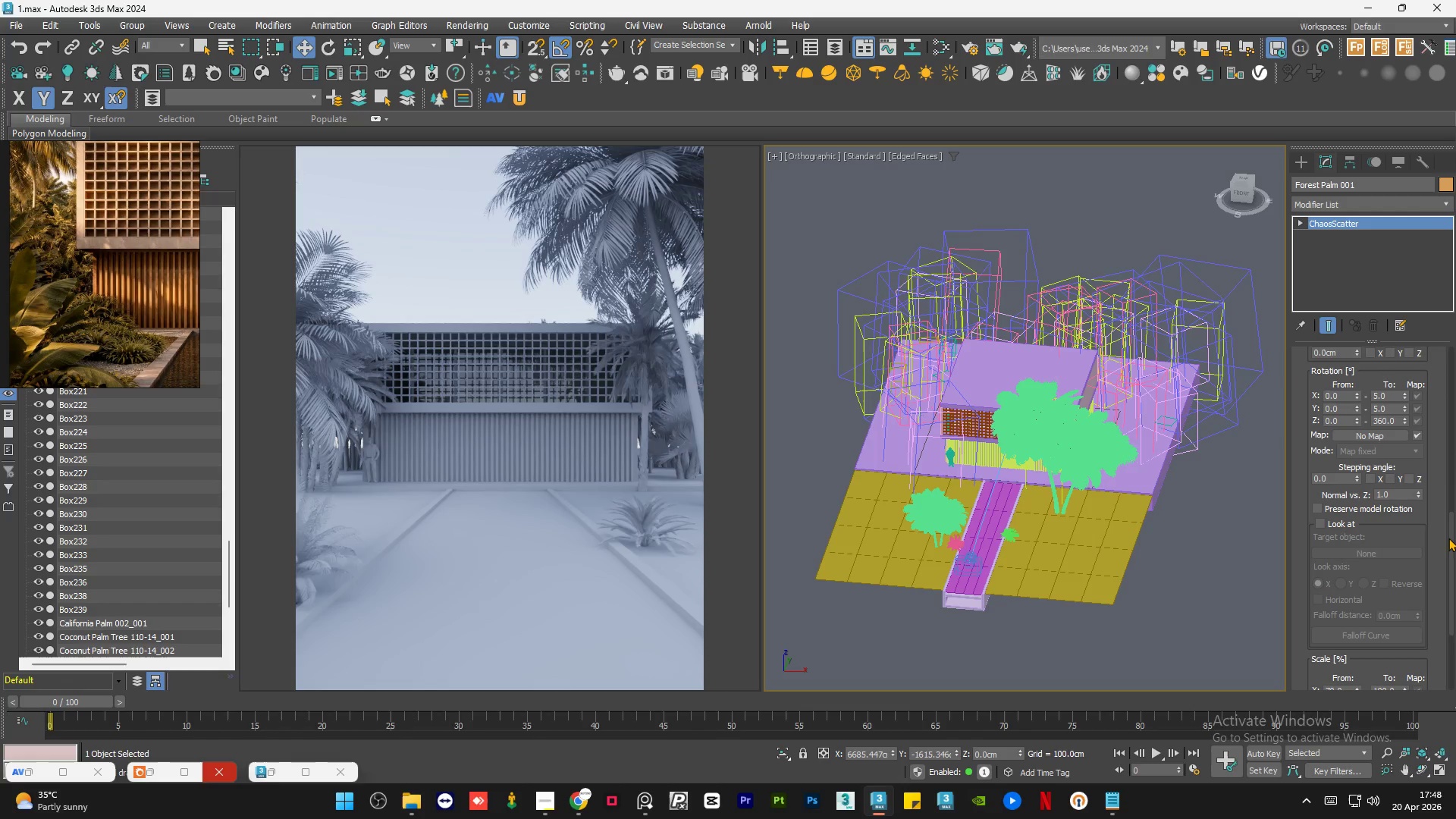 
left_click_drag(start_coordinate=[1449, 538], to_coordinate=[1454, 512])
 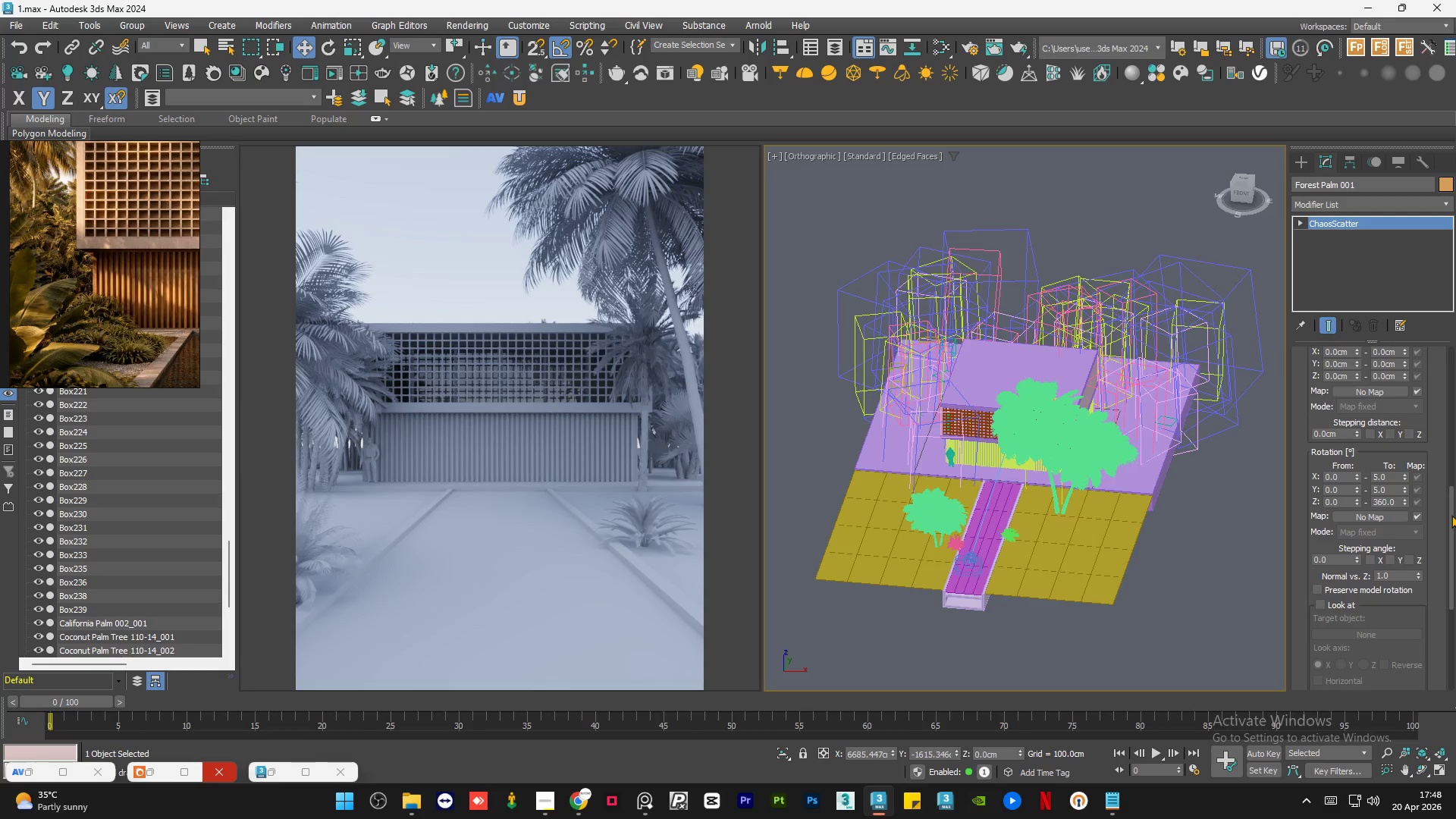 
left_click_drag(start_coordinate=[1451, 515], to_coordinate=[1455, 596])
 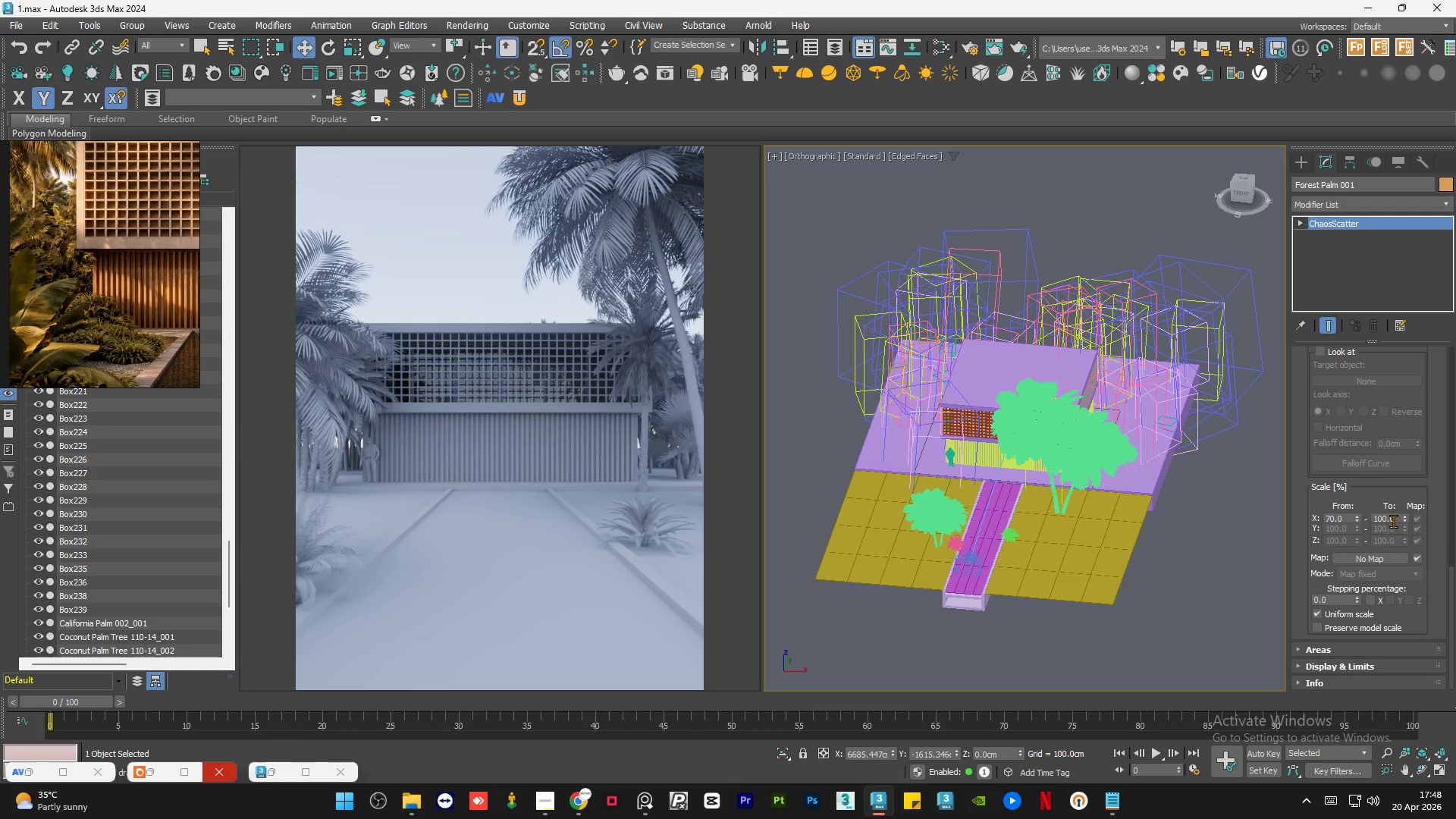 
double_click([1395, 519])
 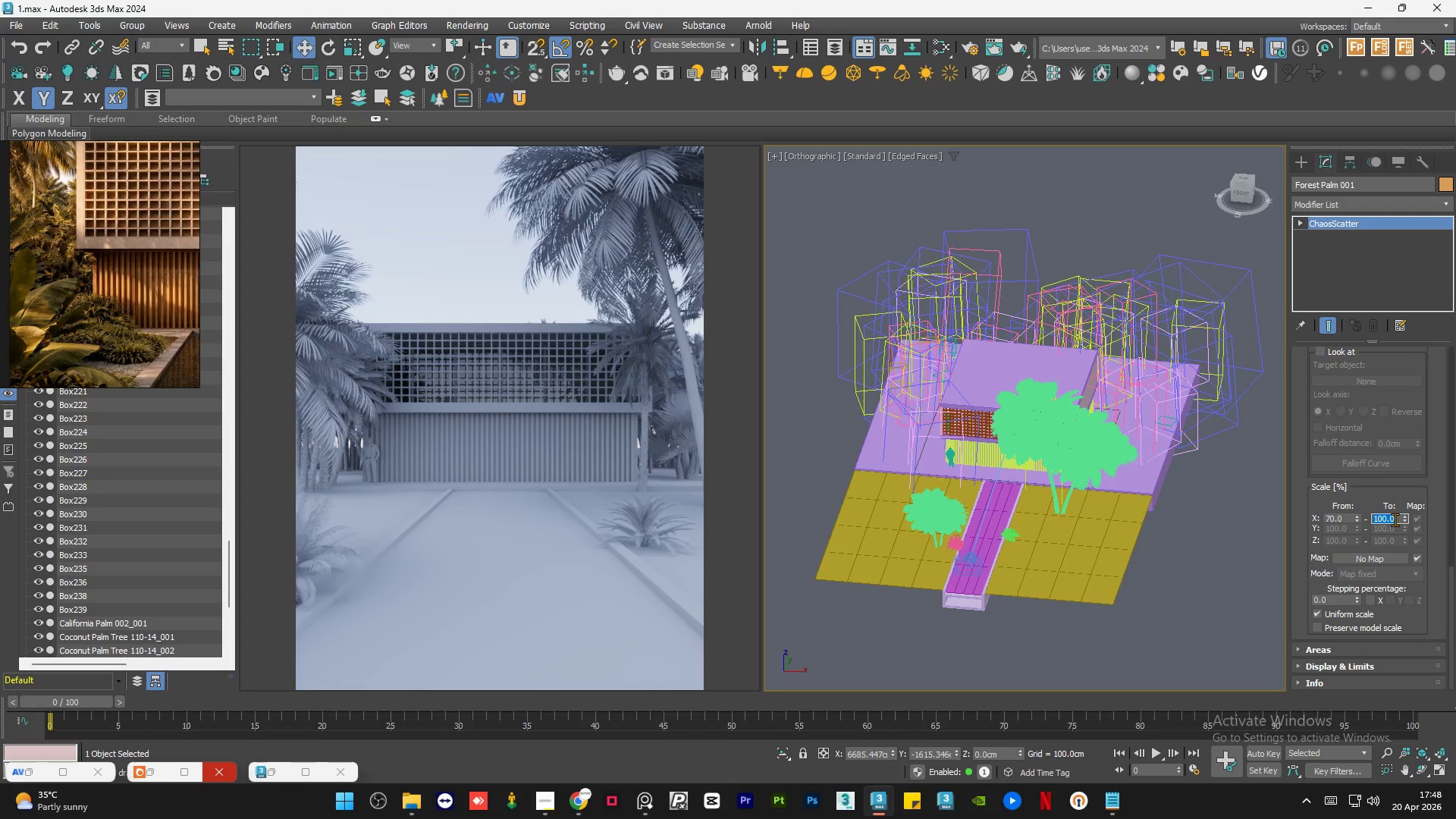 
key(Numpad2)
 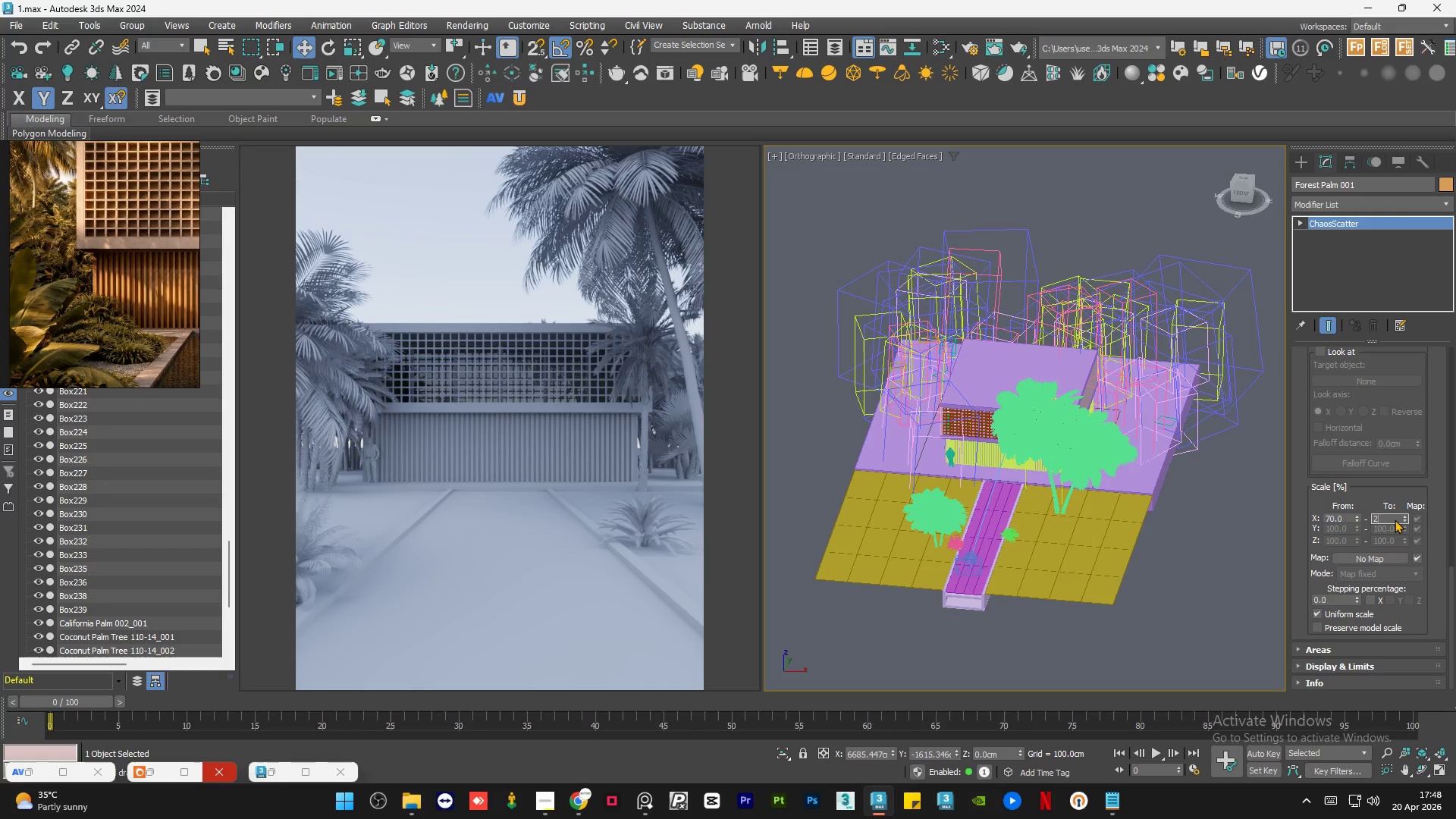 
key(Numpad0)
 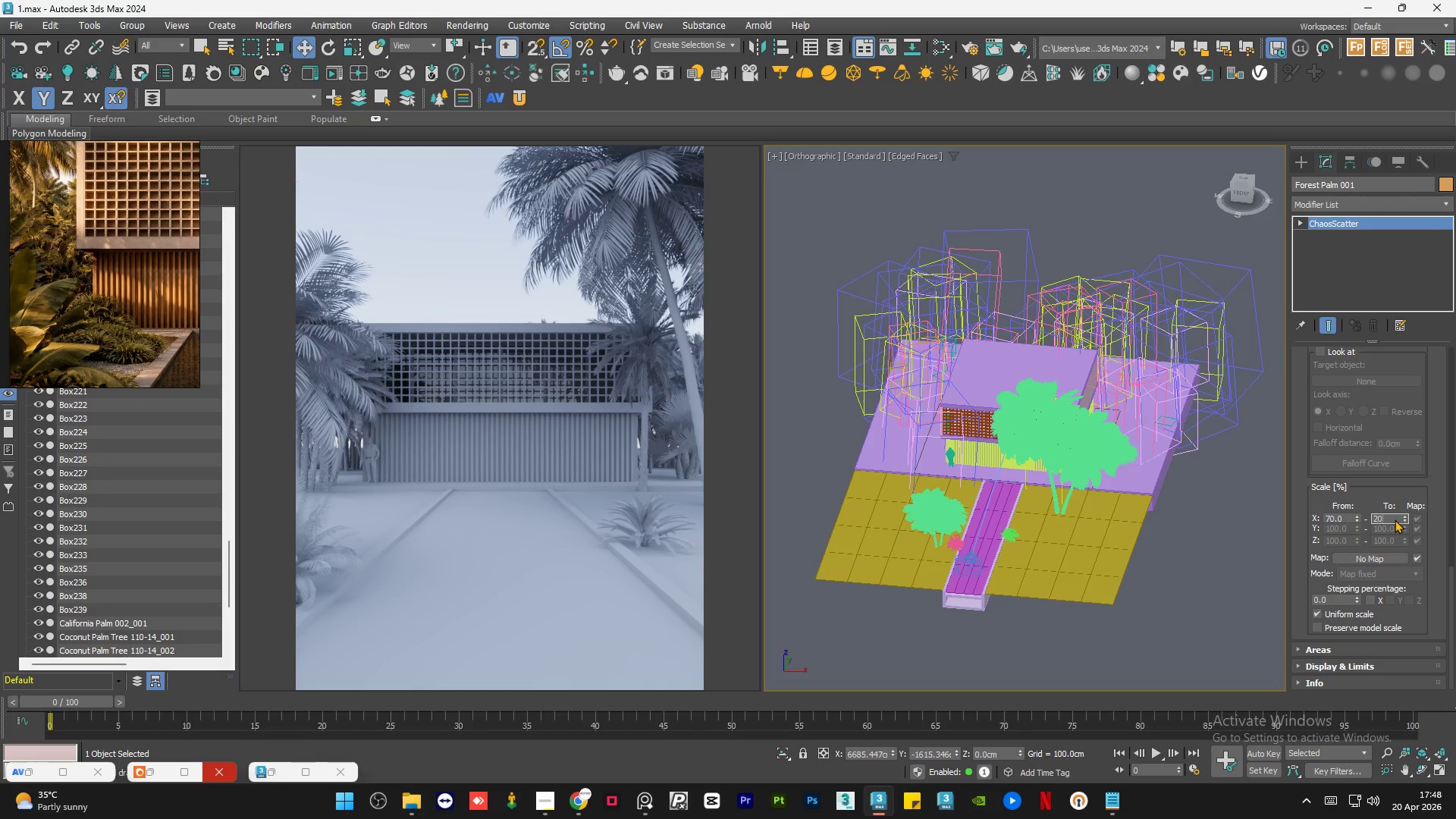 
key(Numpad0)
 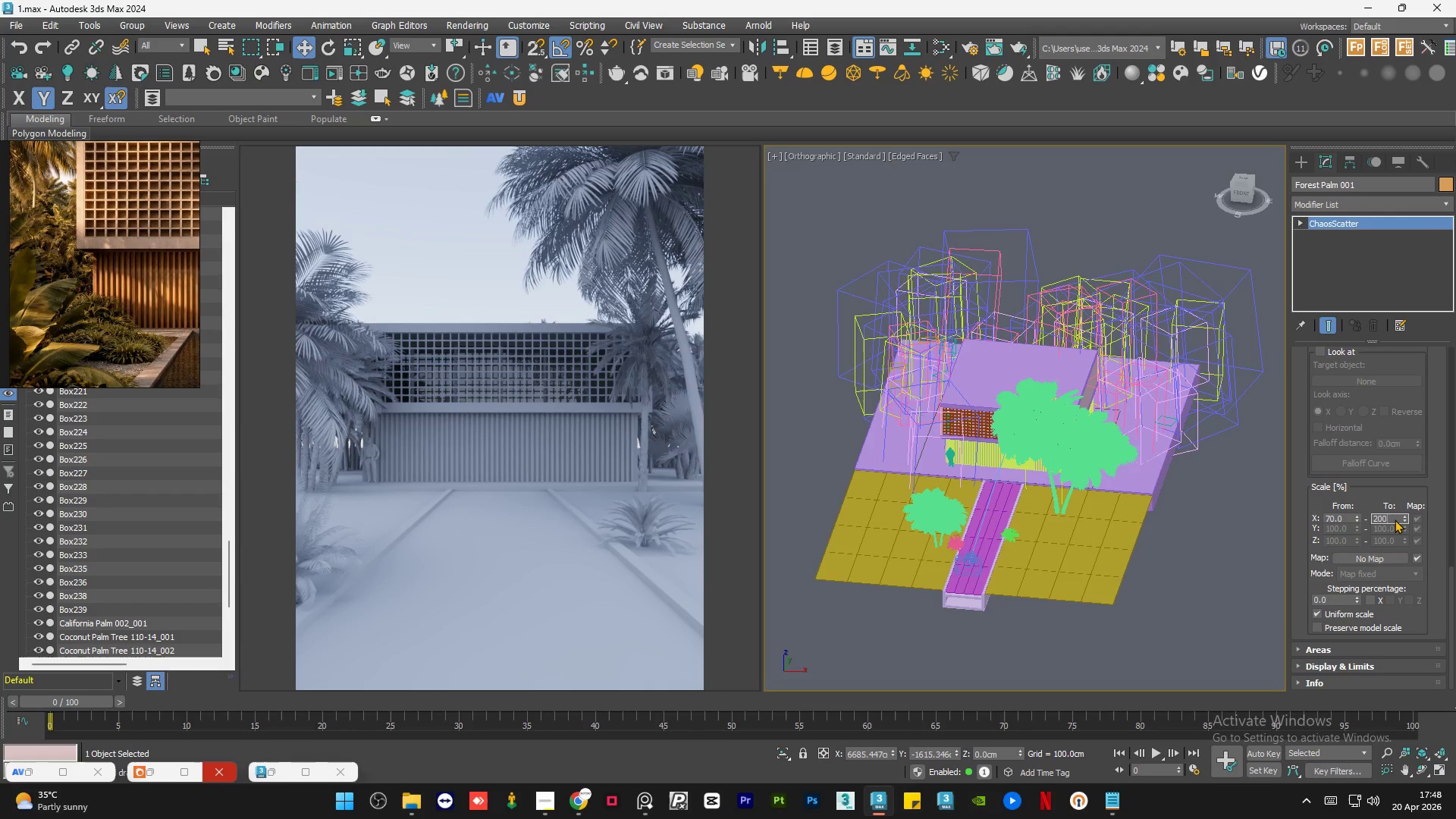 
key(NumpadEnter)
 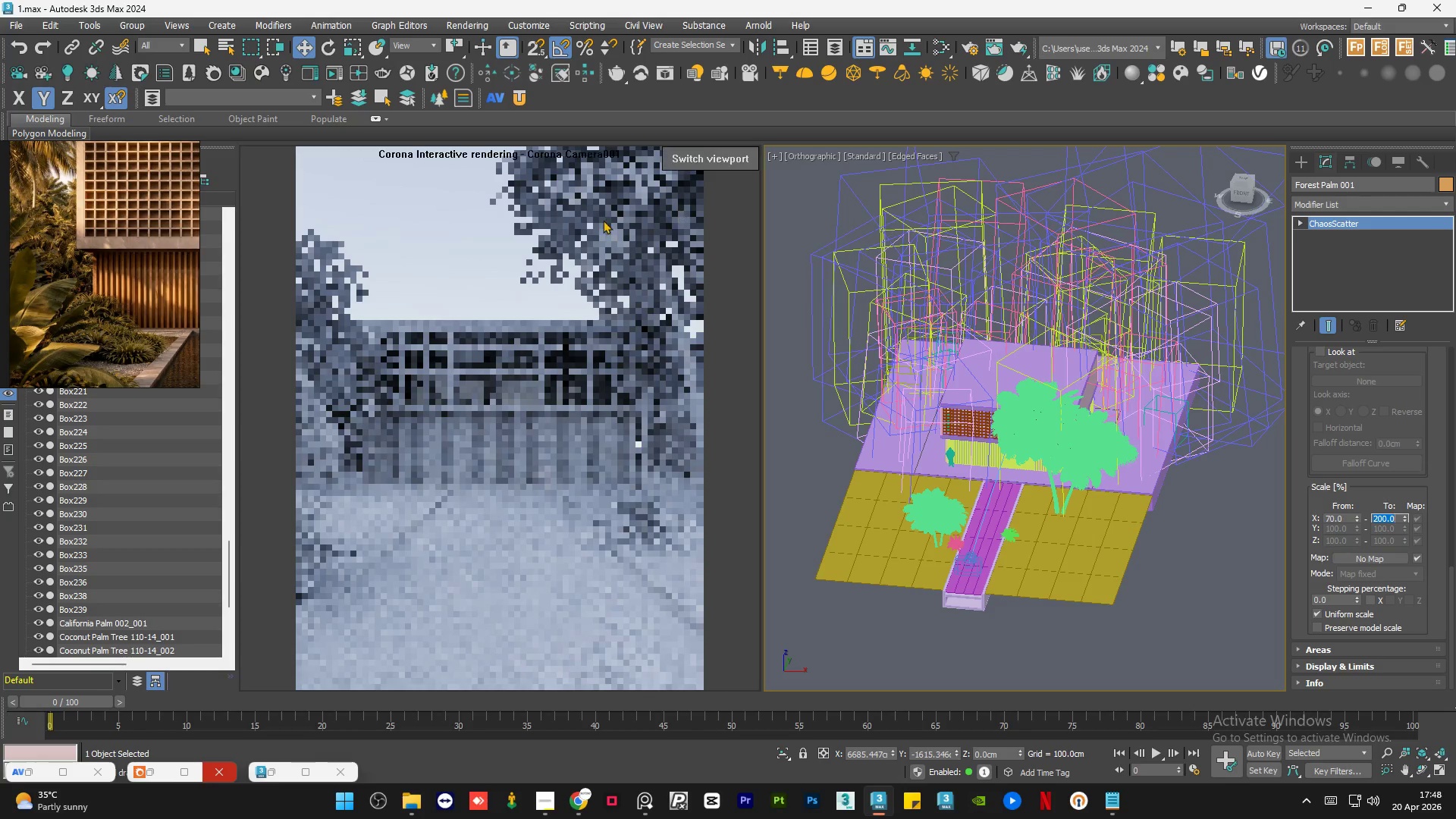 
scroll: coordinate [126, 309], scroll_direction: down, amount: 4.0
 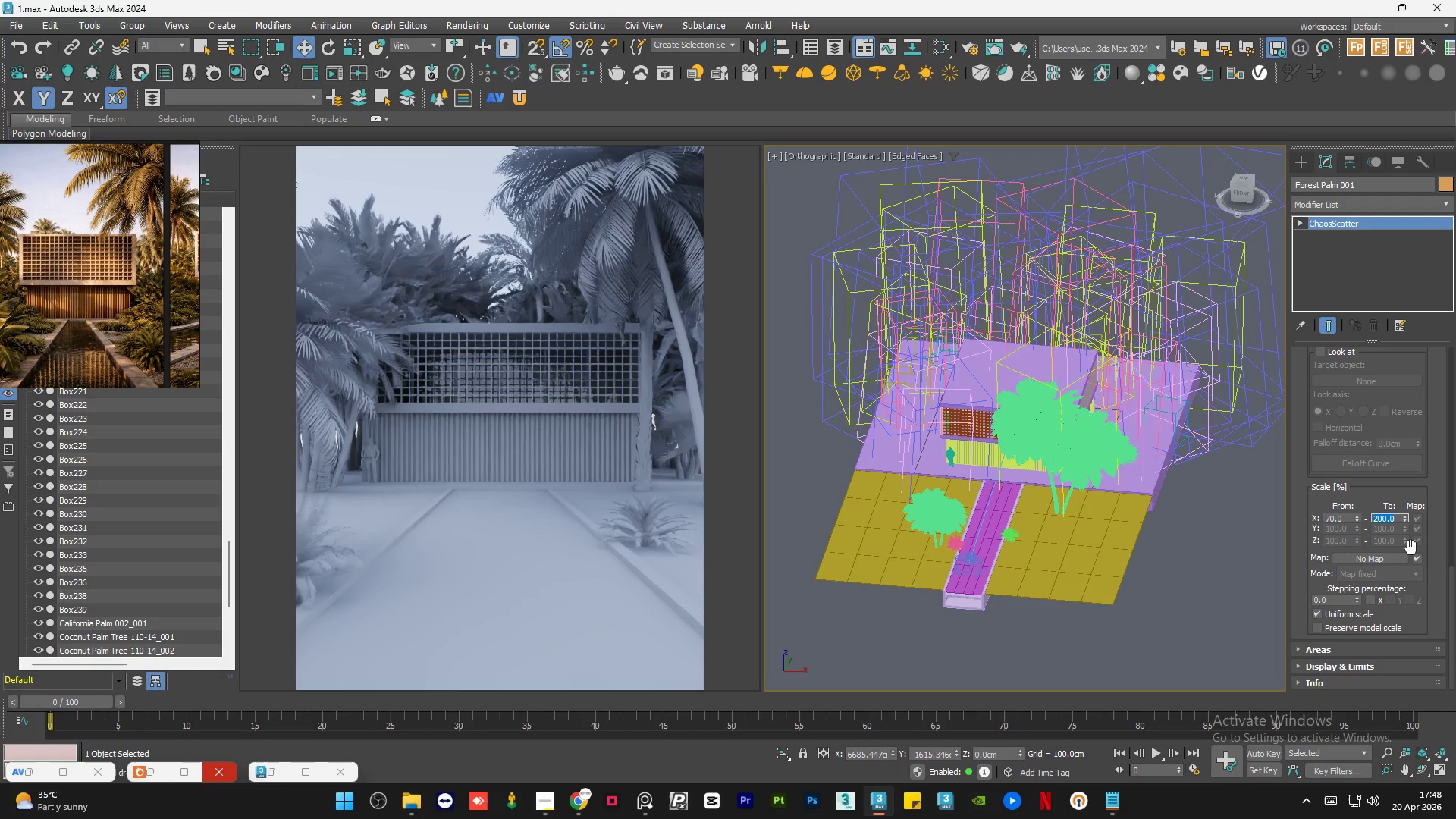 
key(Numpad1)
 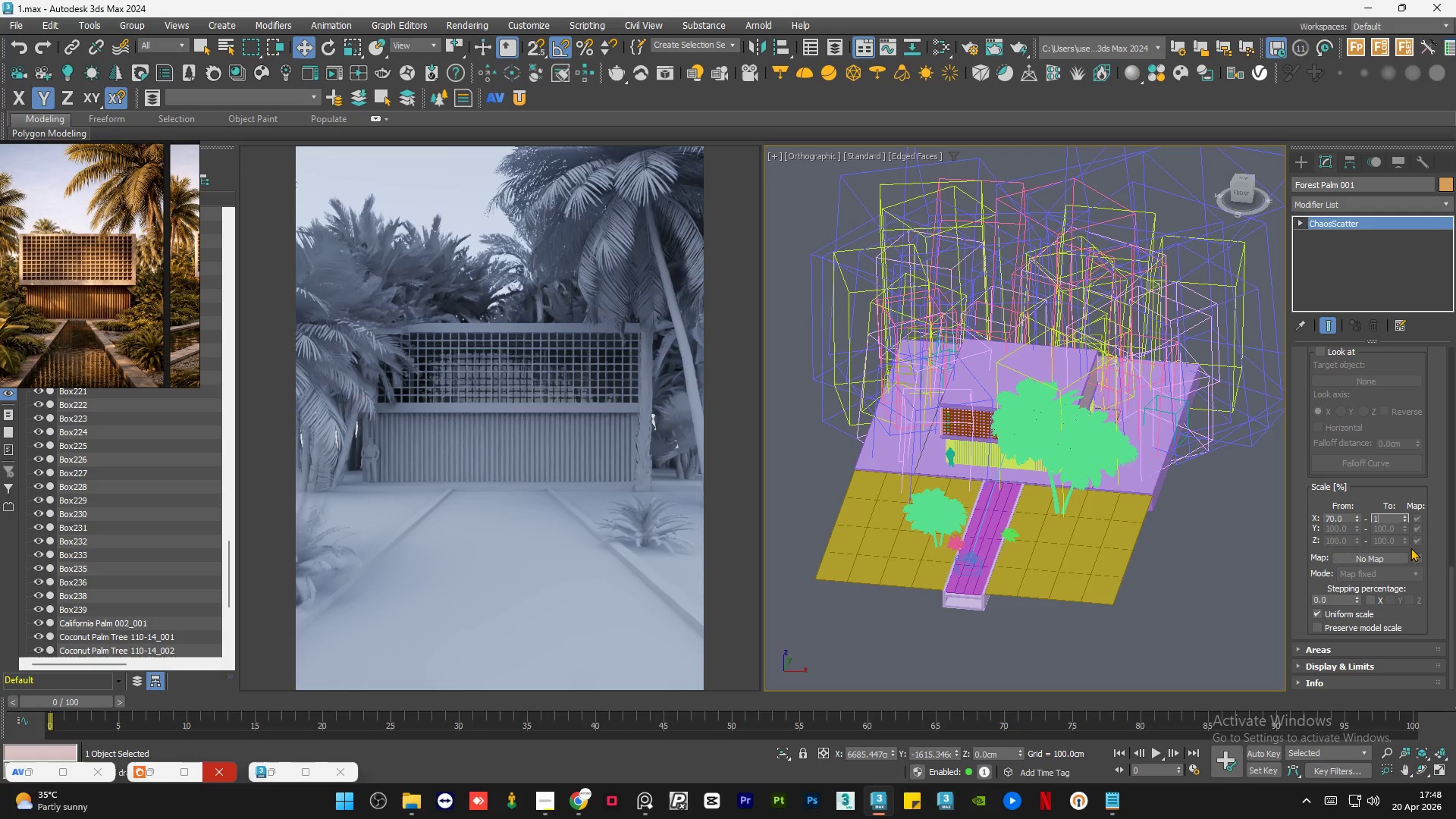 
key(Numpad5)
 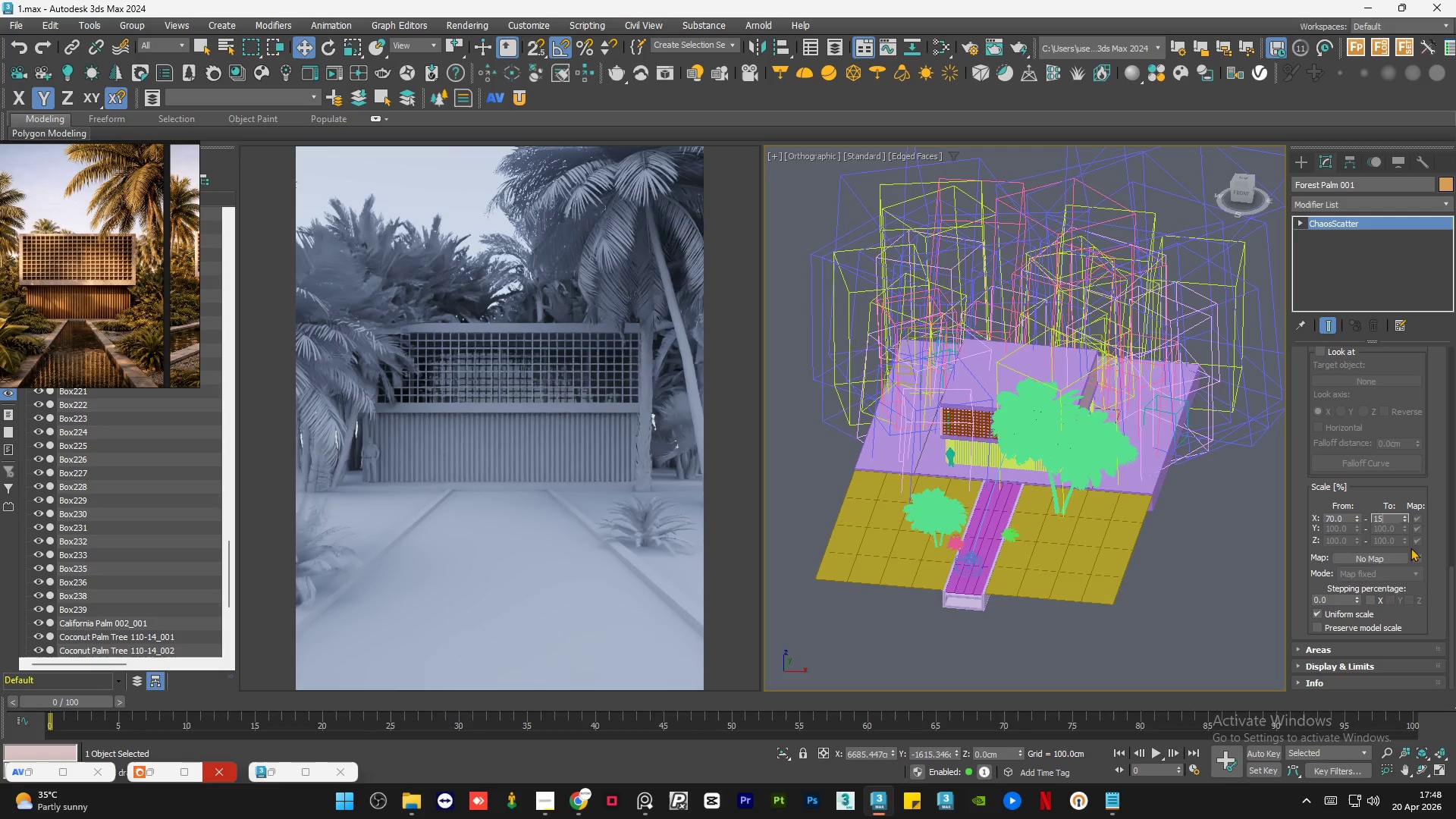 
key(Numpad0)
 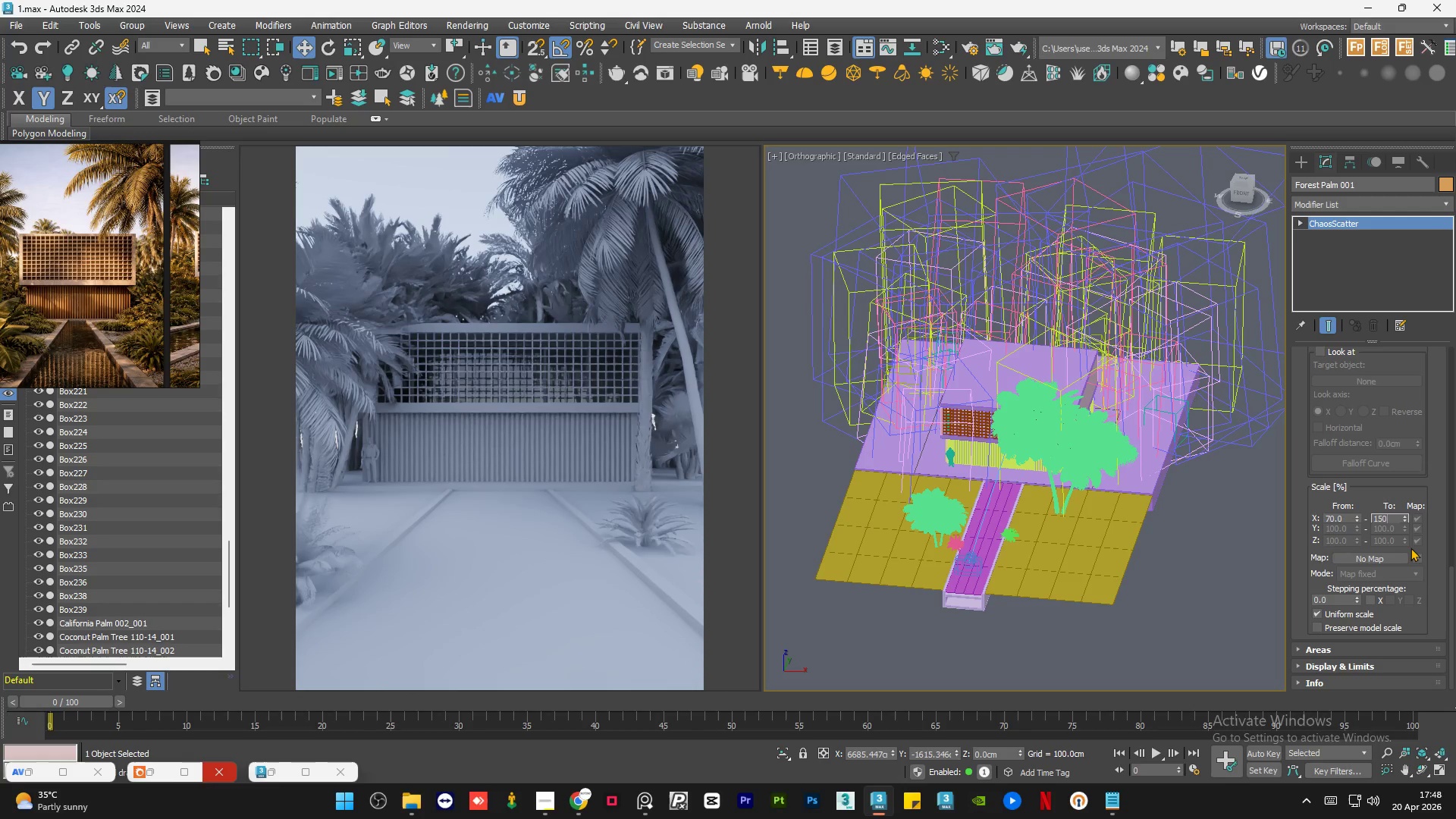 
key(NumpadEnter)
 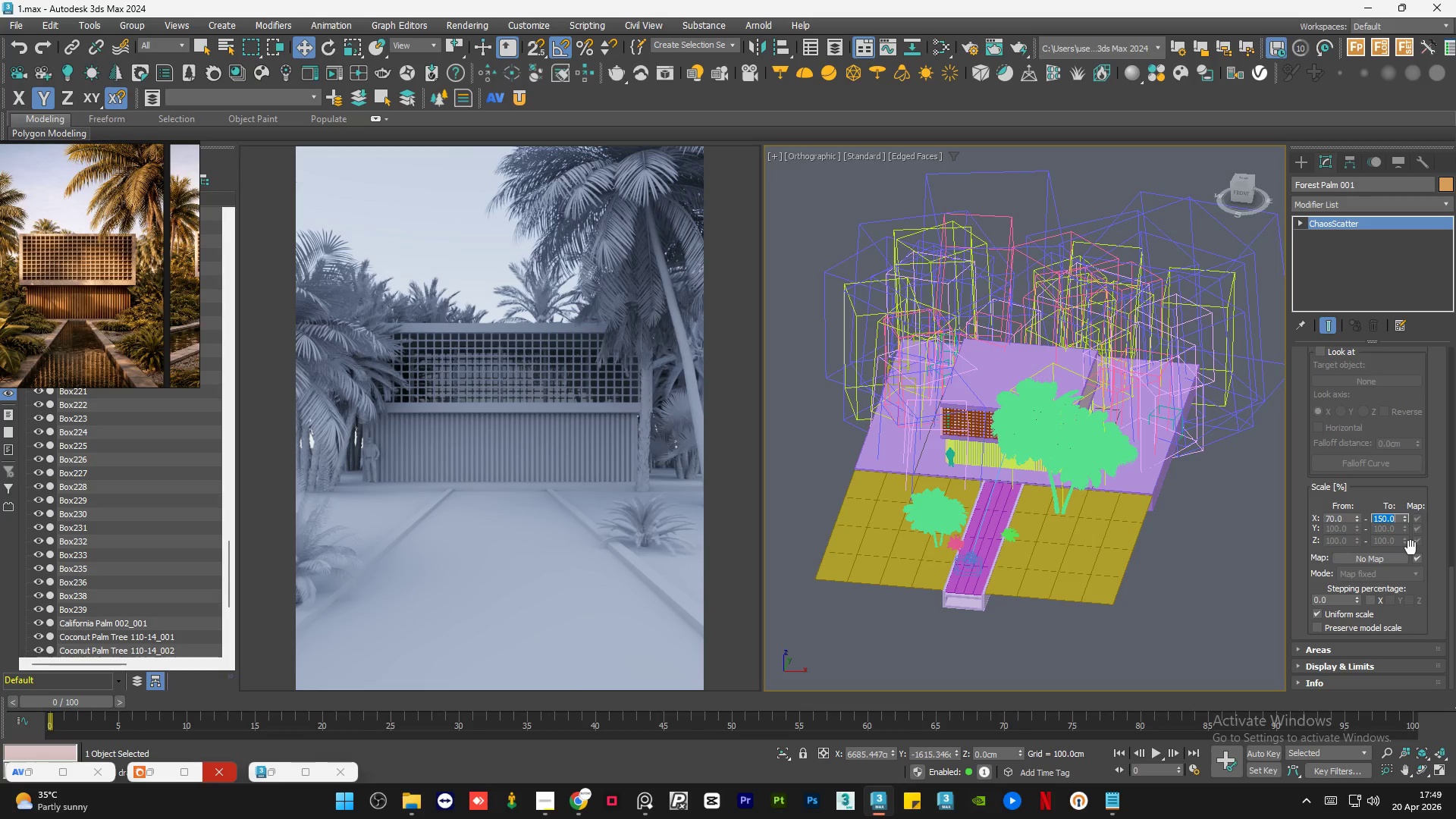 
wait(71.74)
 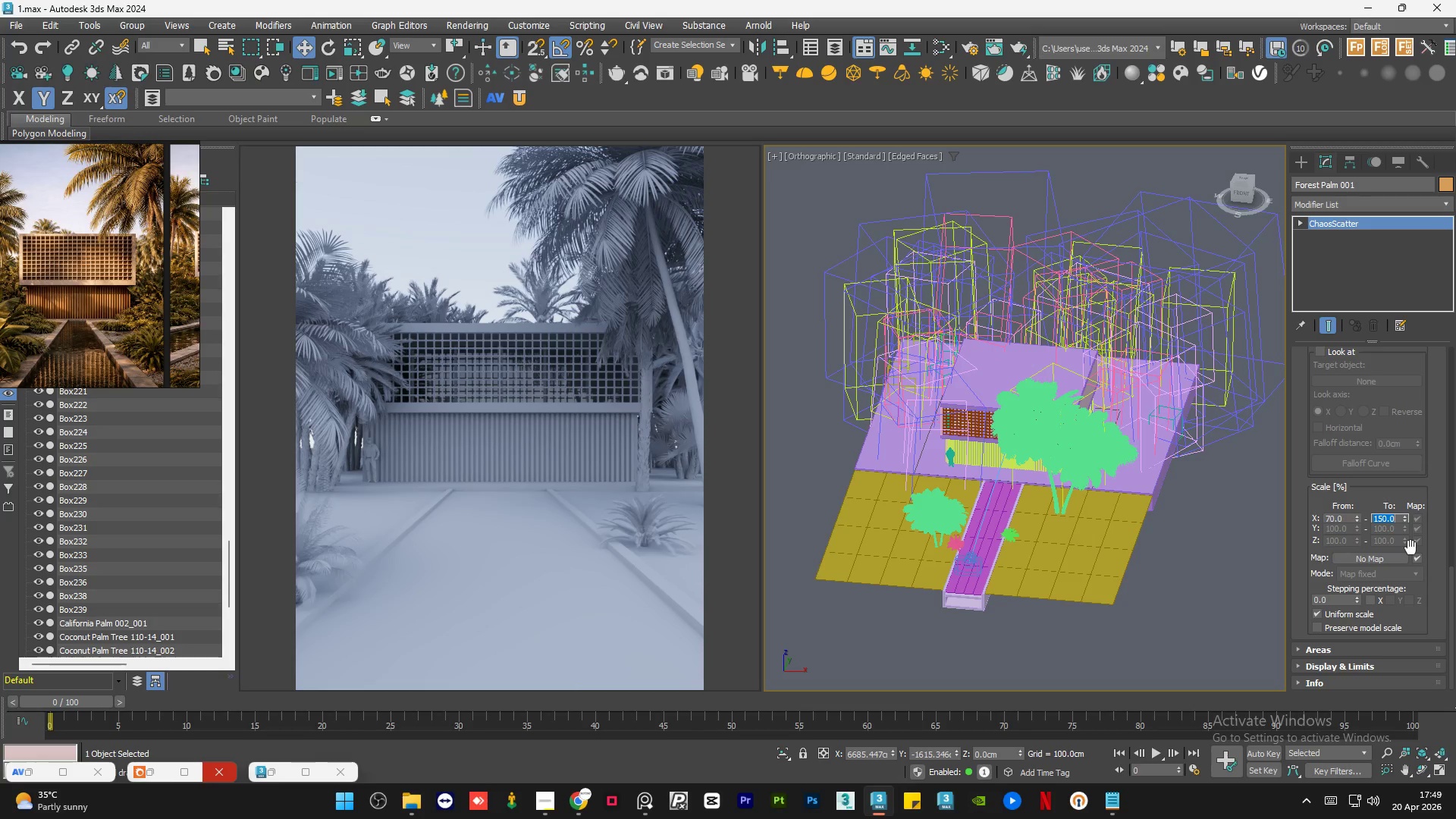 
scroll: coordinate [971, 439], scroll_direction: down, amount: 1.0
 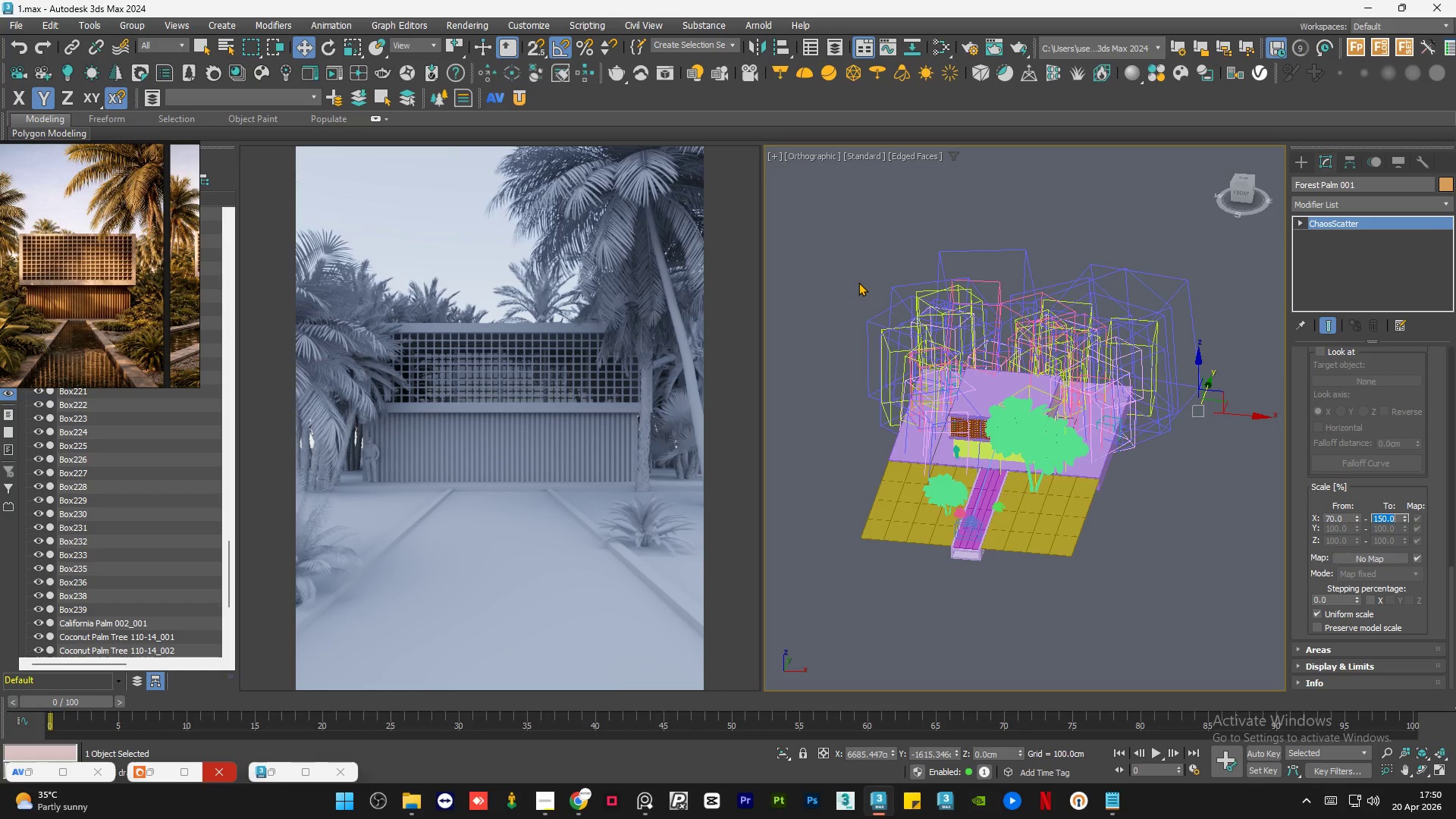 
scroll: coordinate [858, 282], scroll_direction: up, amount: 1.0
 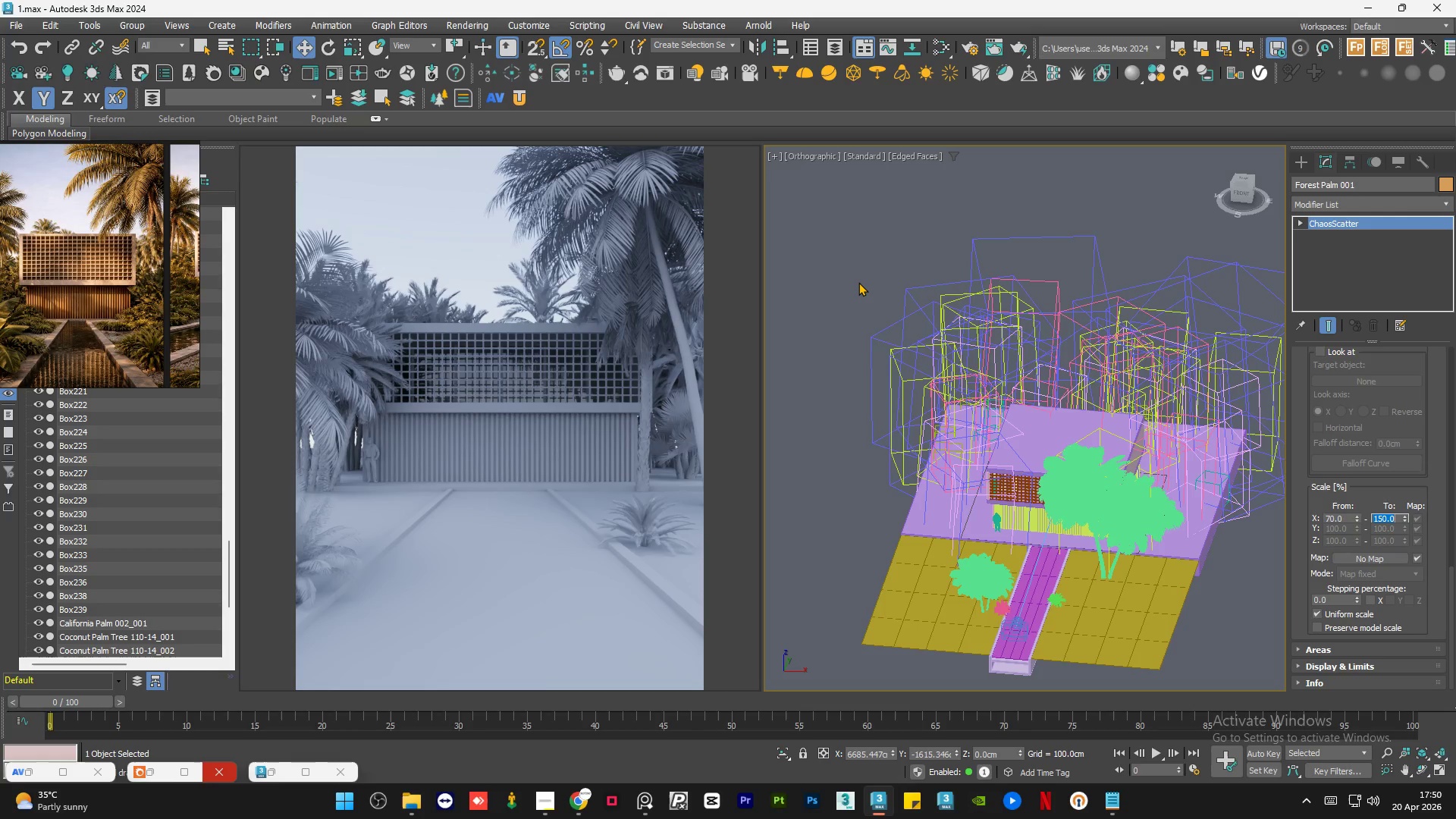 
wait(38.6)
 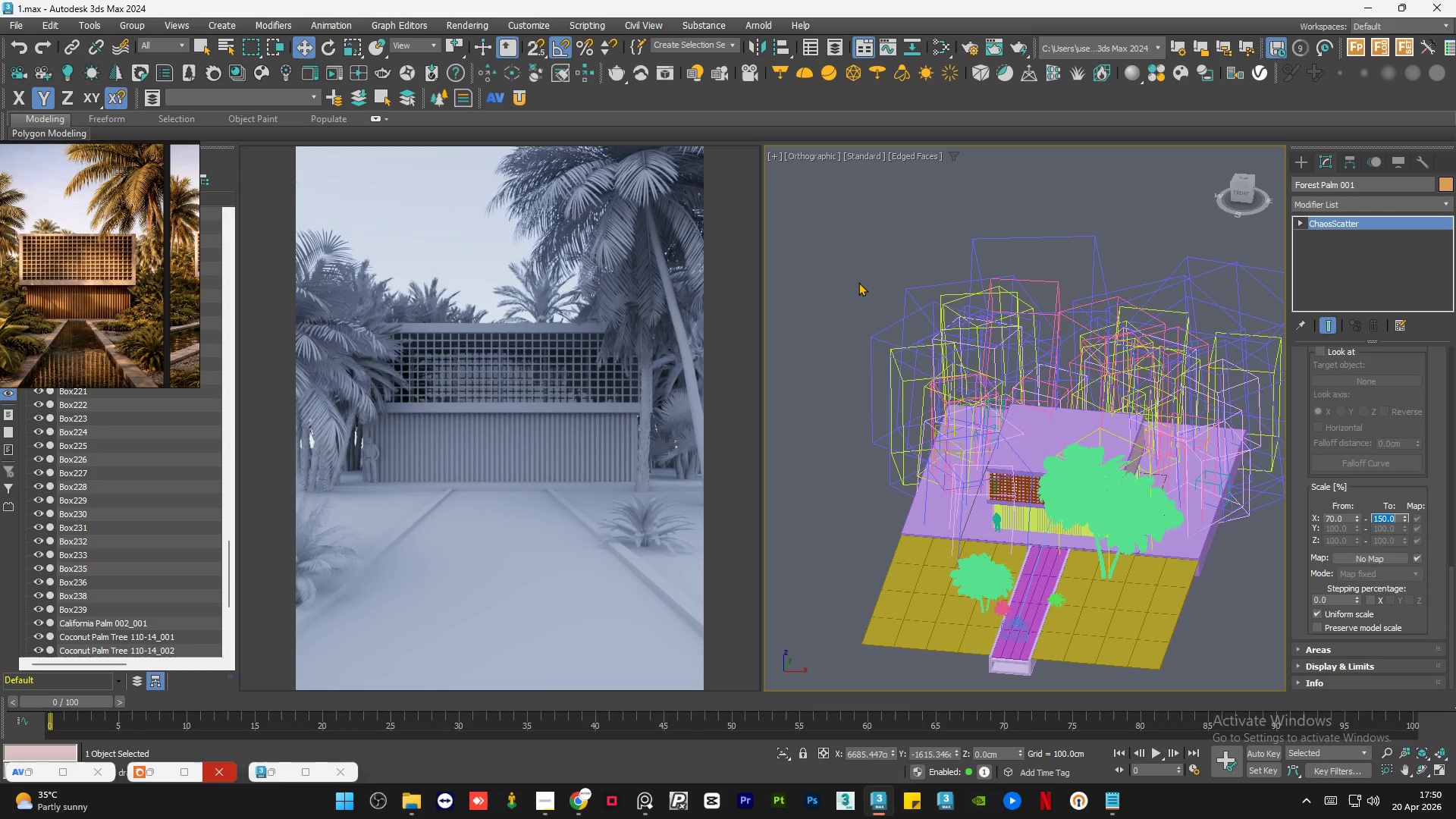 
scroll: coordinate [141, 286], scroll_direction: down, amount: 3.0
 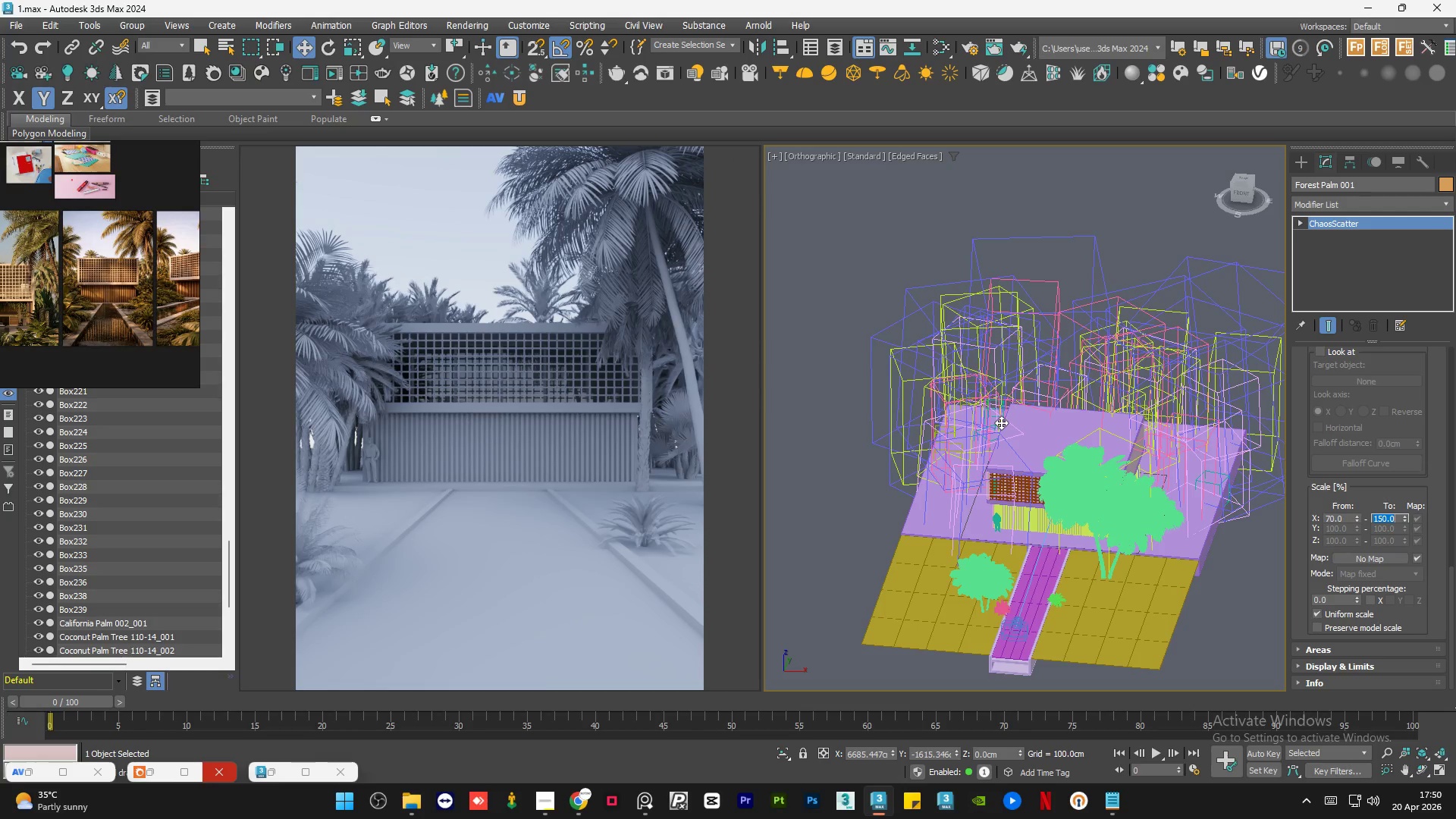 
scroll: coordinate [981, 517], scroll_direction: up, amount: 3.0
 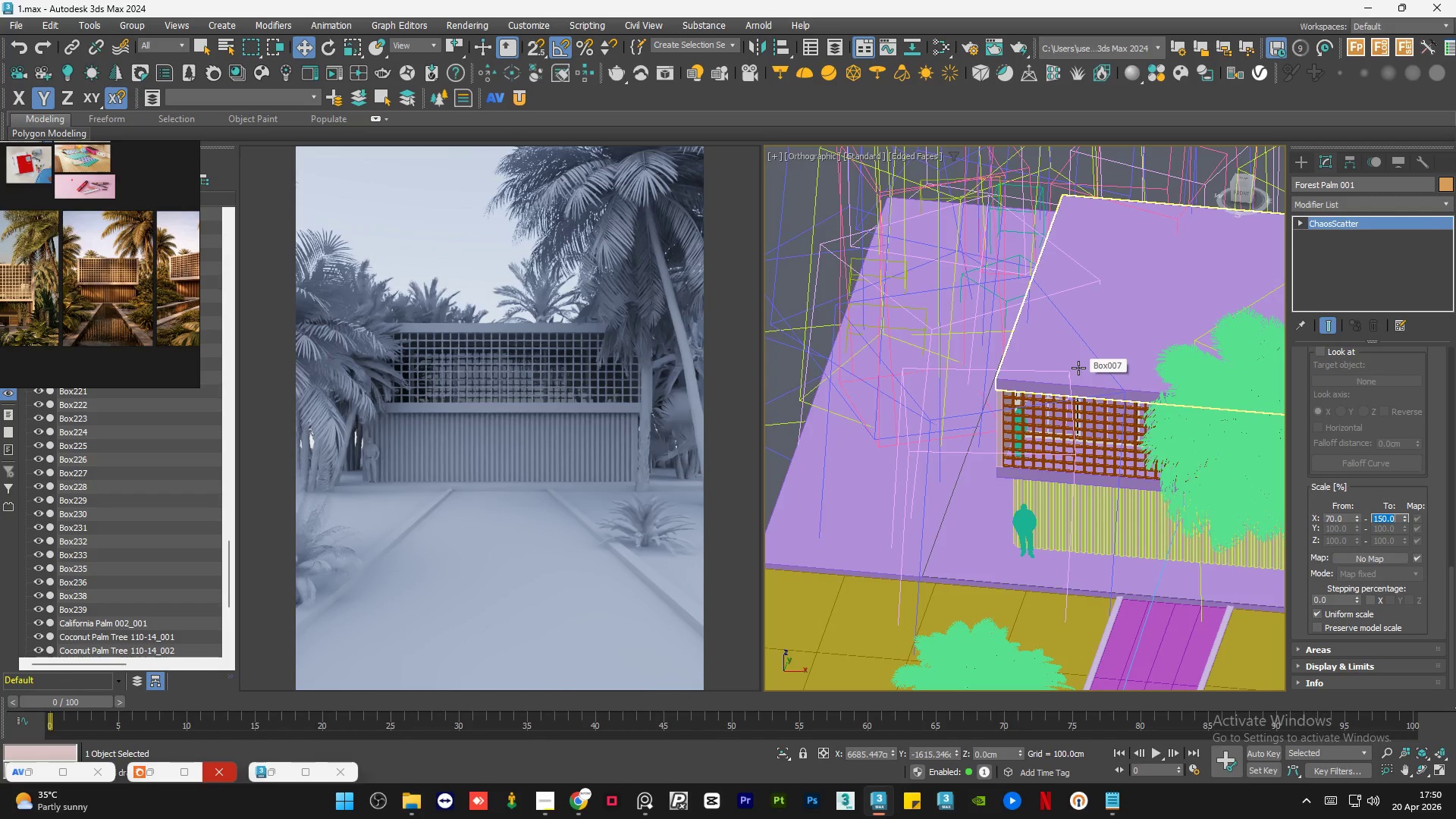 
wait(15.02)
 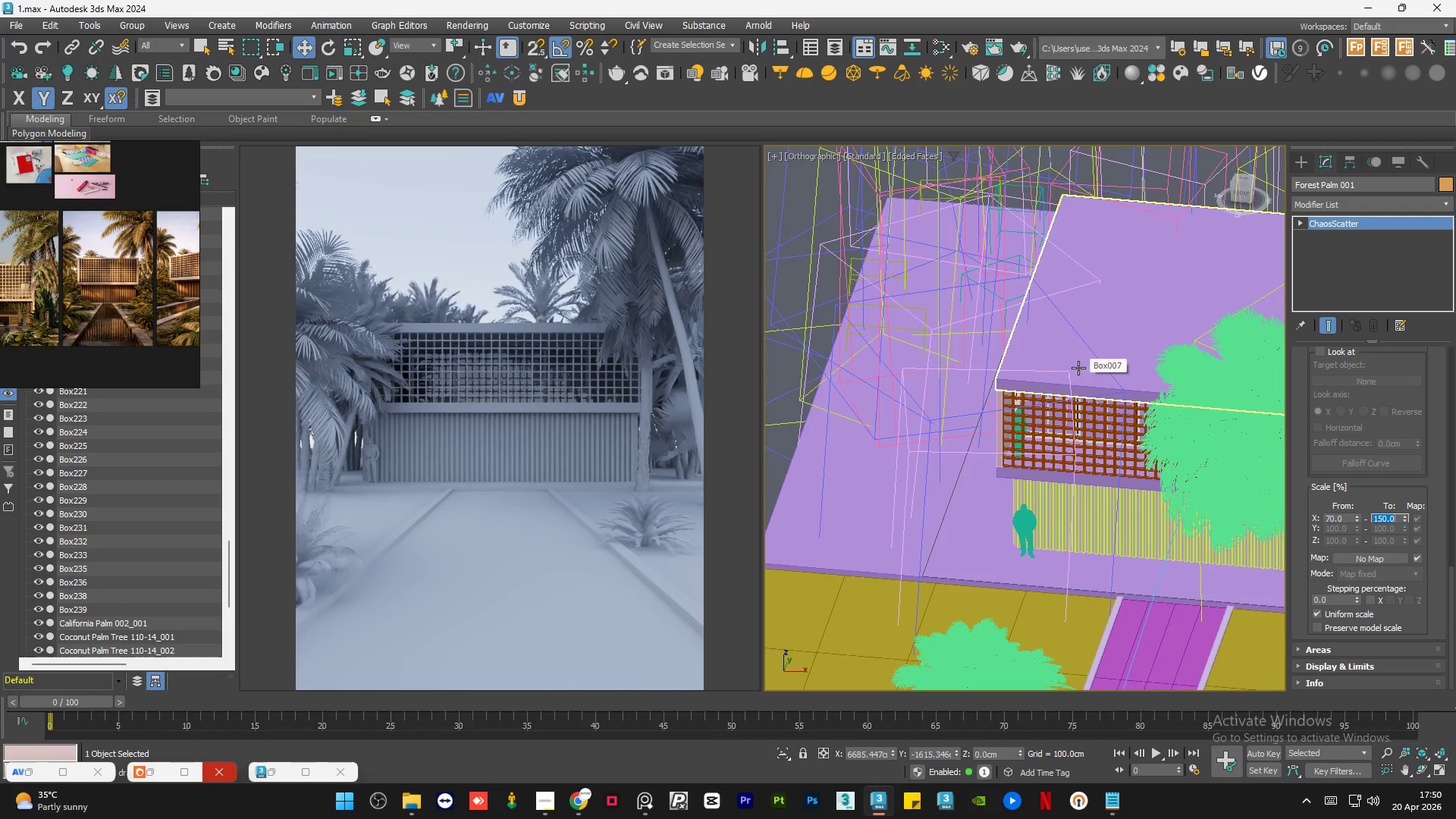 
left_click_drag(start_coordinate=[1451, 610], to_coordinate=[1455, 425])
 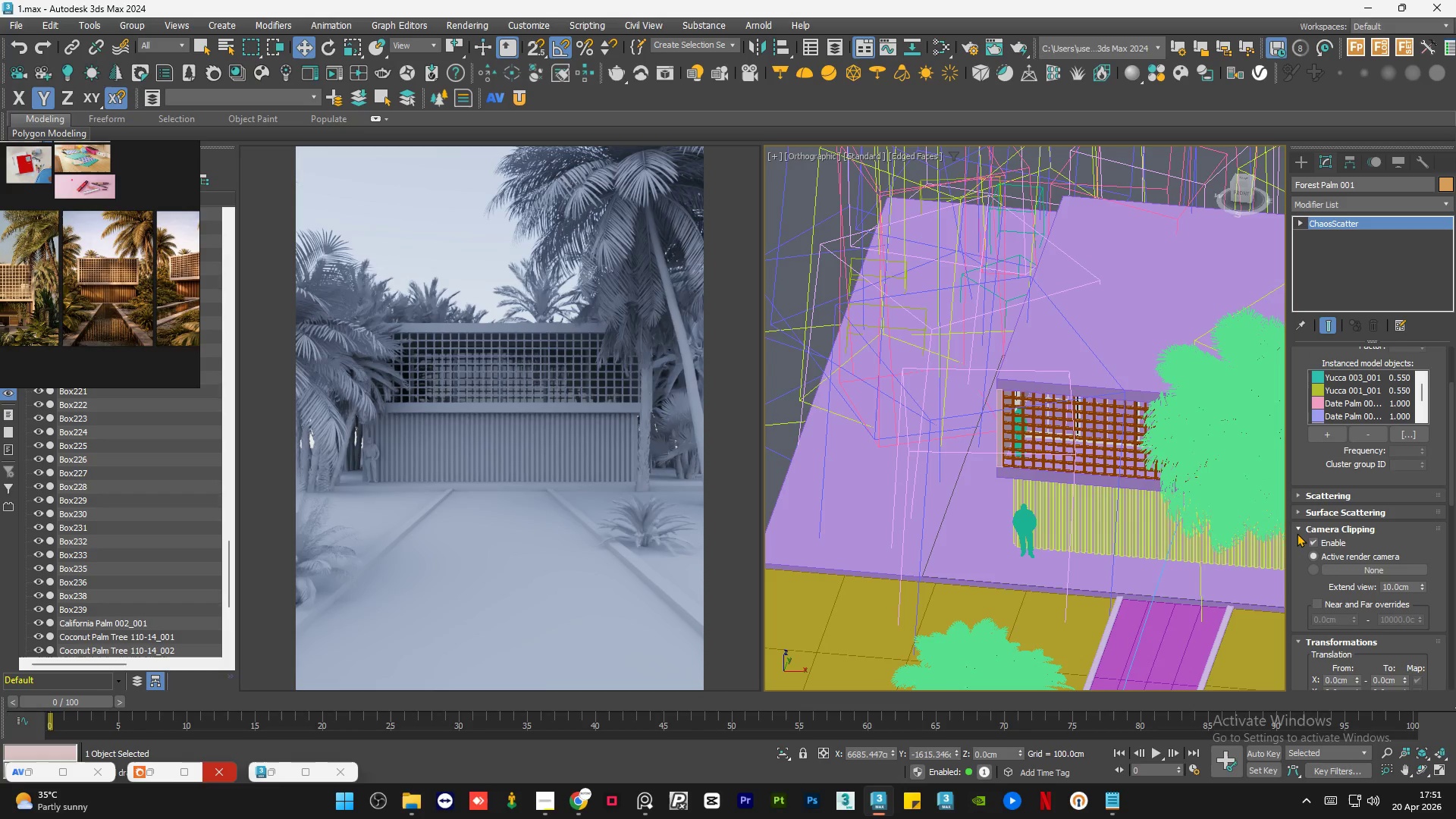 
left_click([1298, 528])
 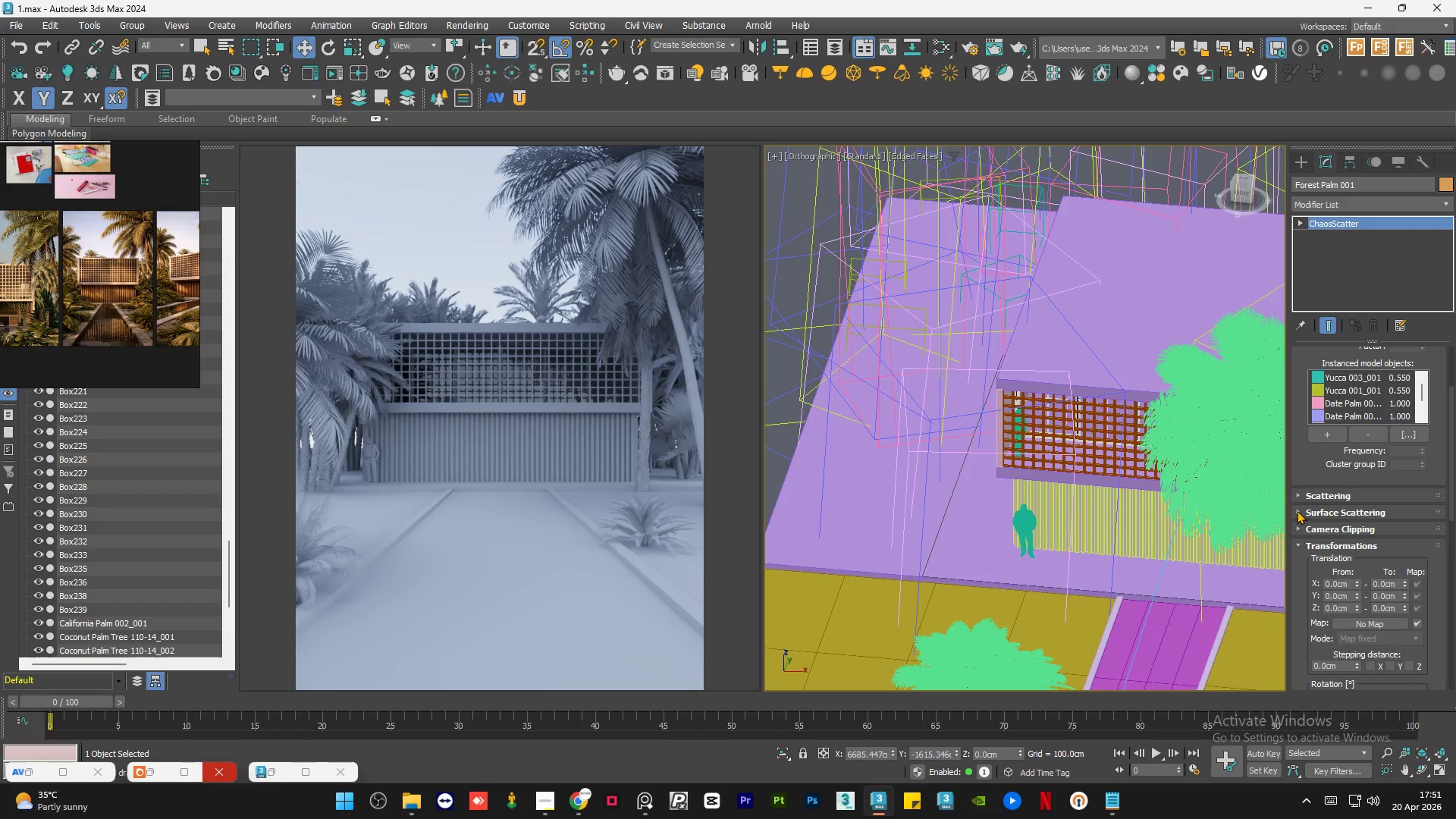 
left_click([1297, 510])
 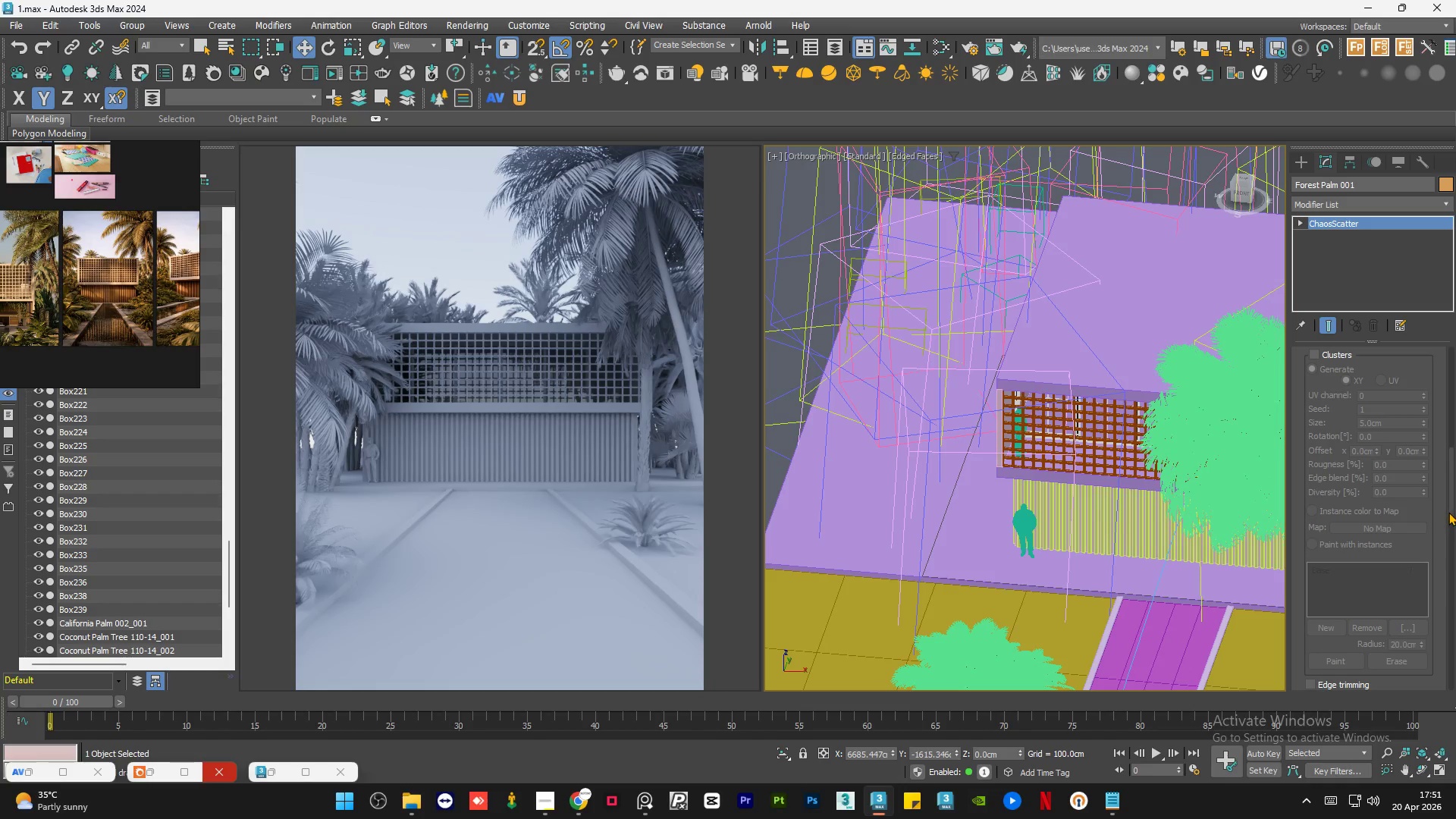 
left_click_drag(start_coordinate=[1448, 510], to_coordinate=[1455, 457])
 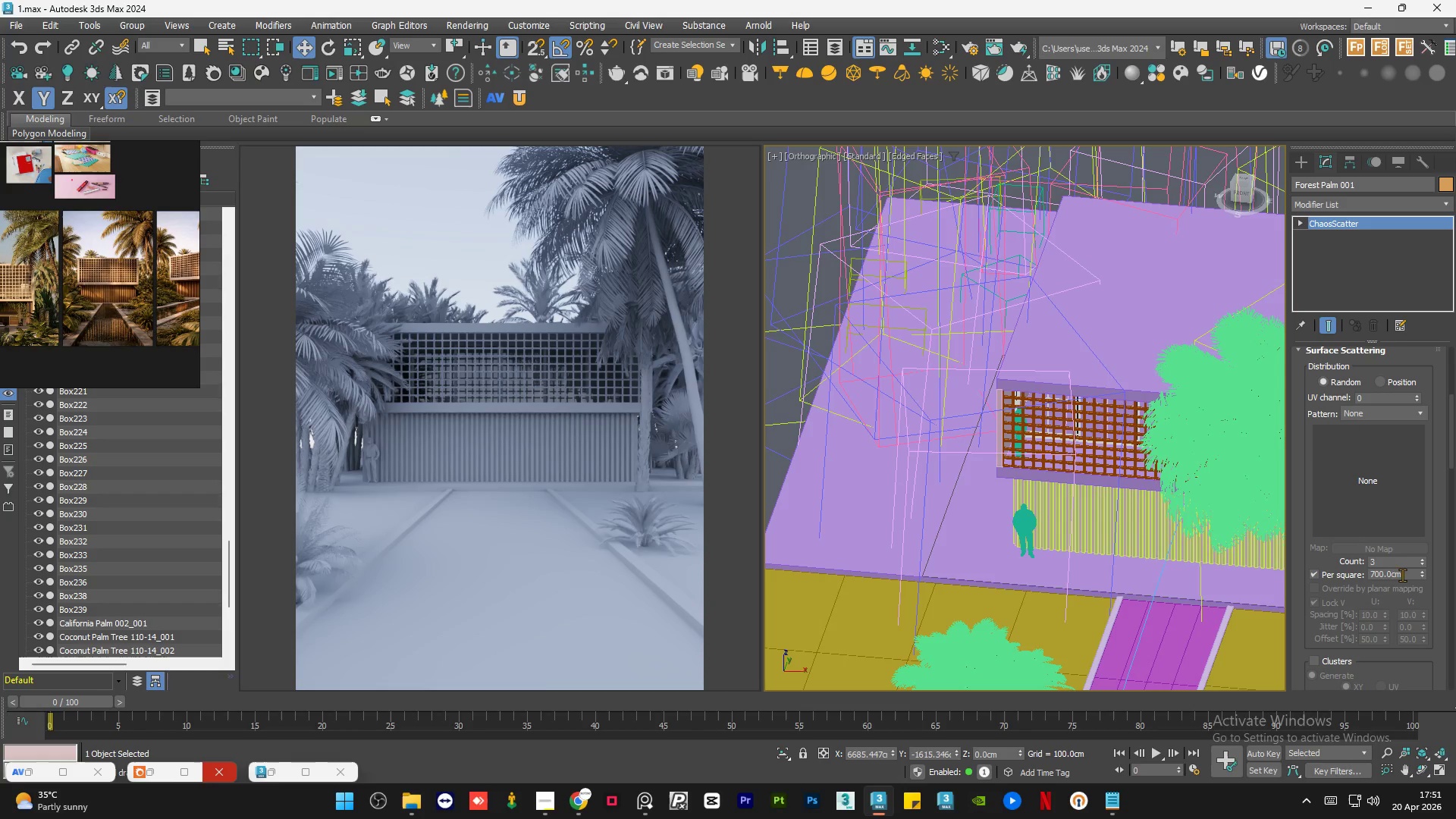 
double_click([1402, 576])
 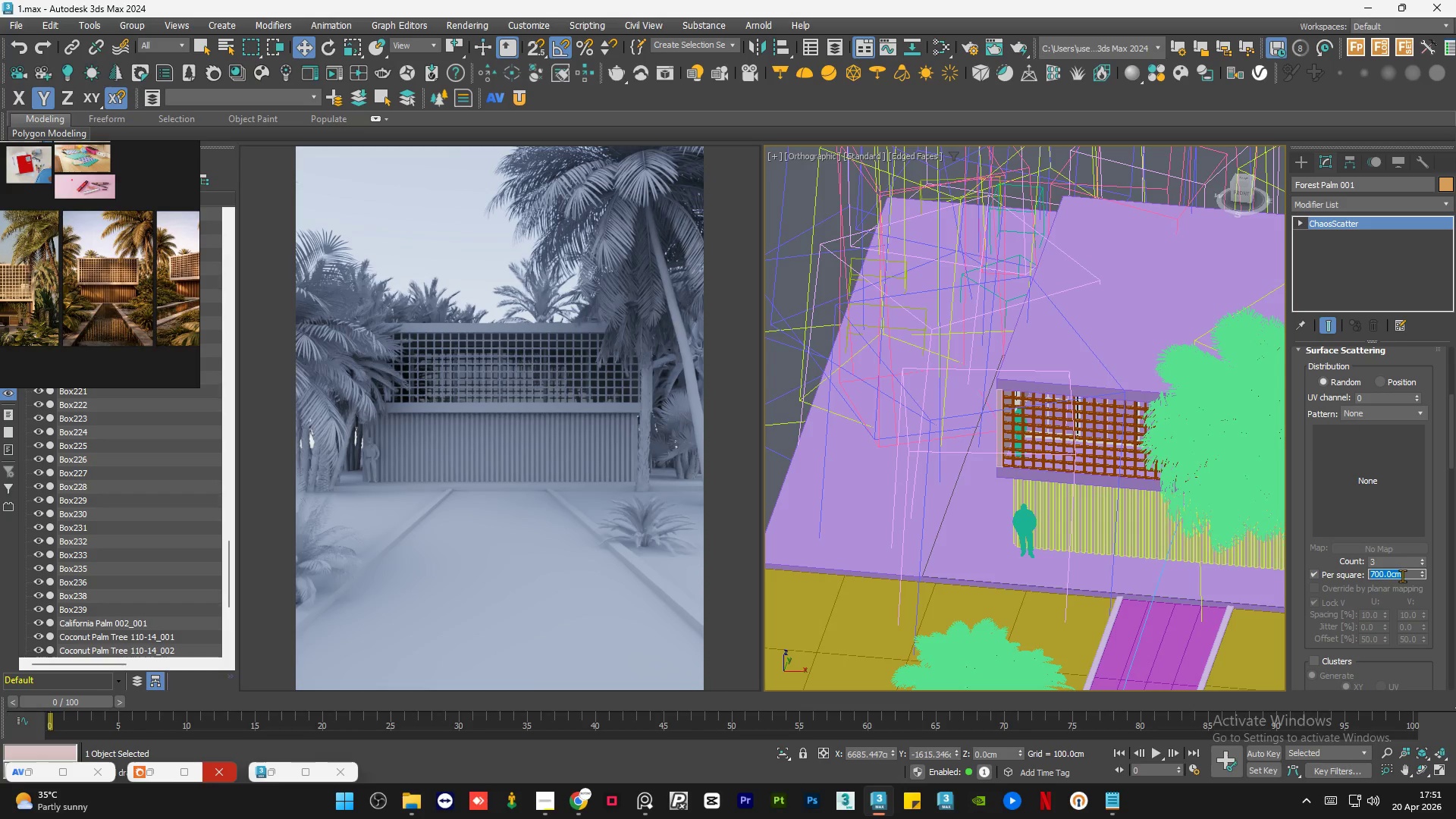 
key(Numpad8)
 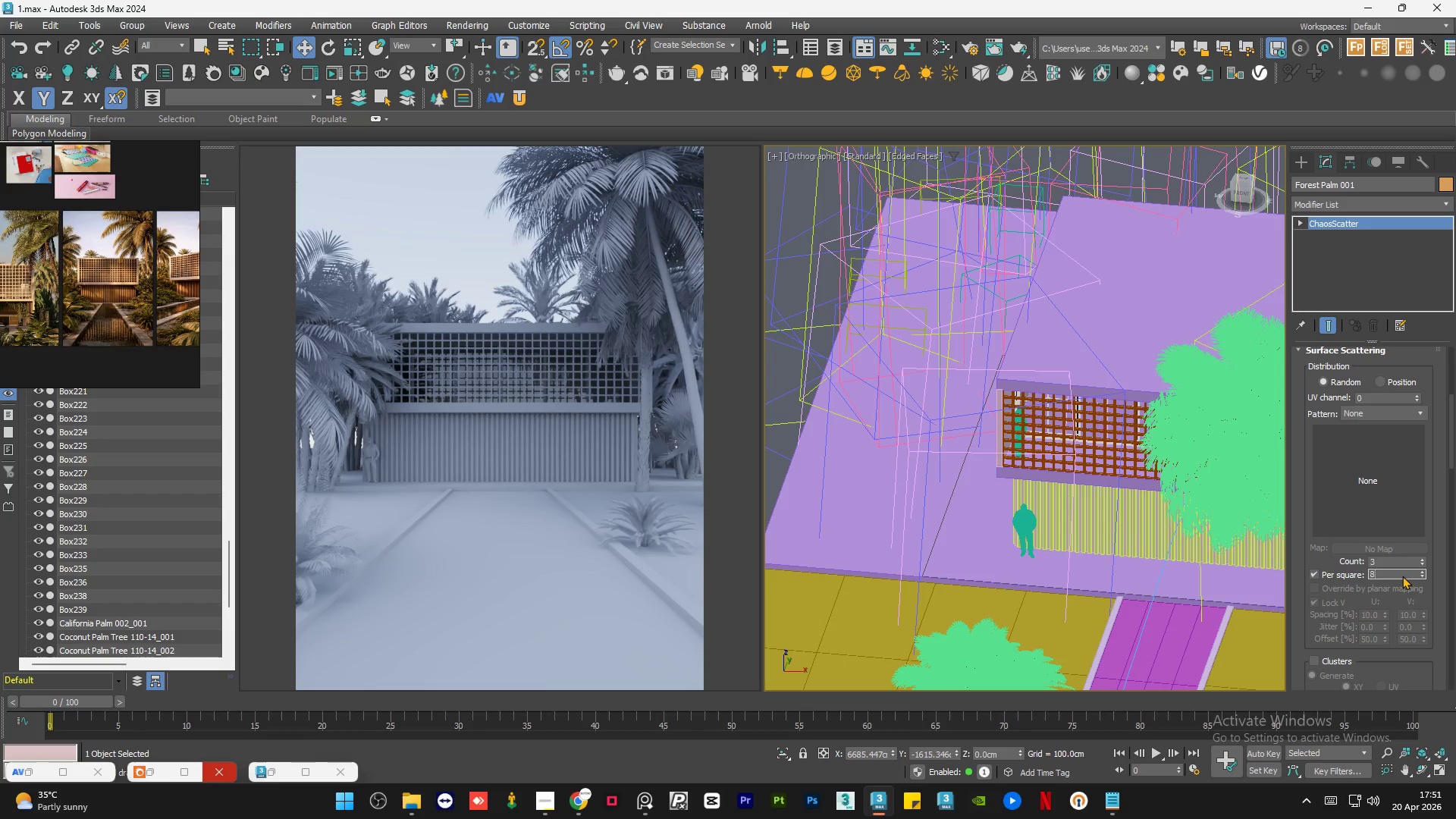 
key(Numpad0)
 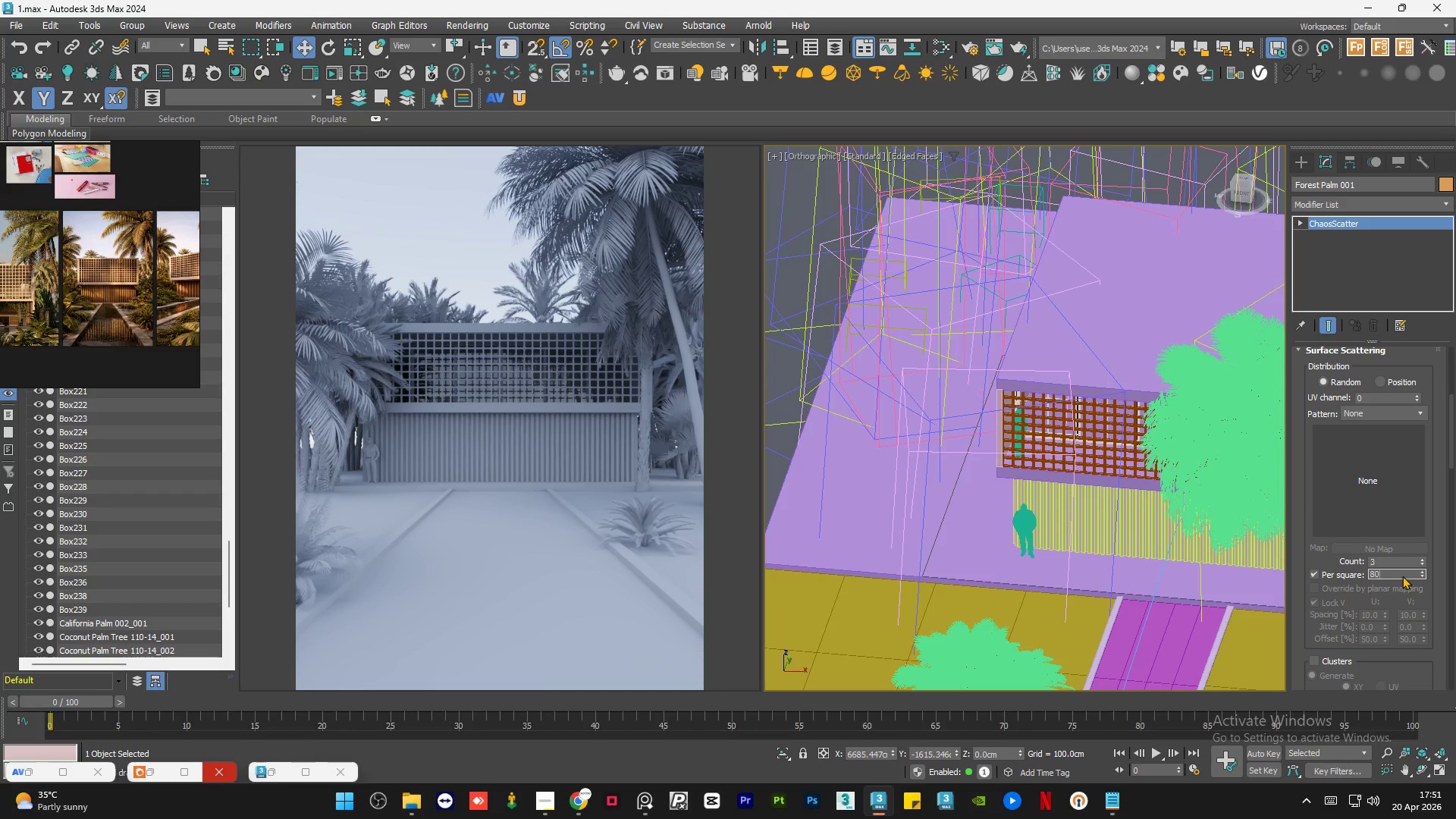 
key(Numpad0)
 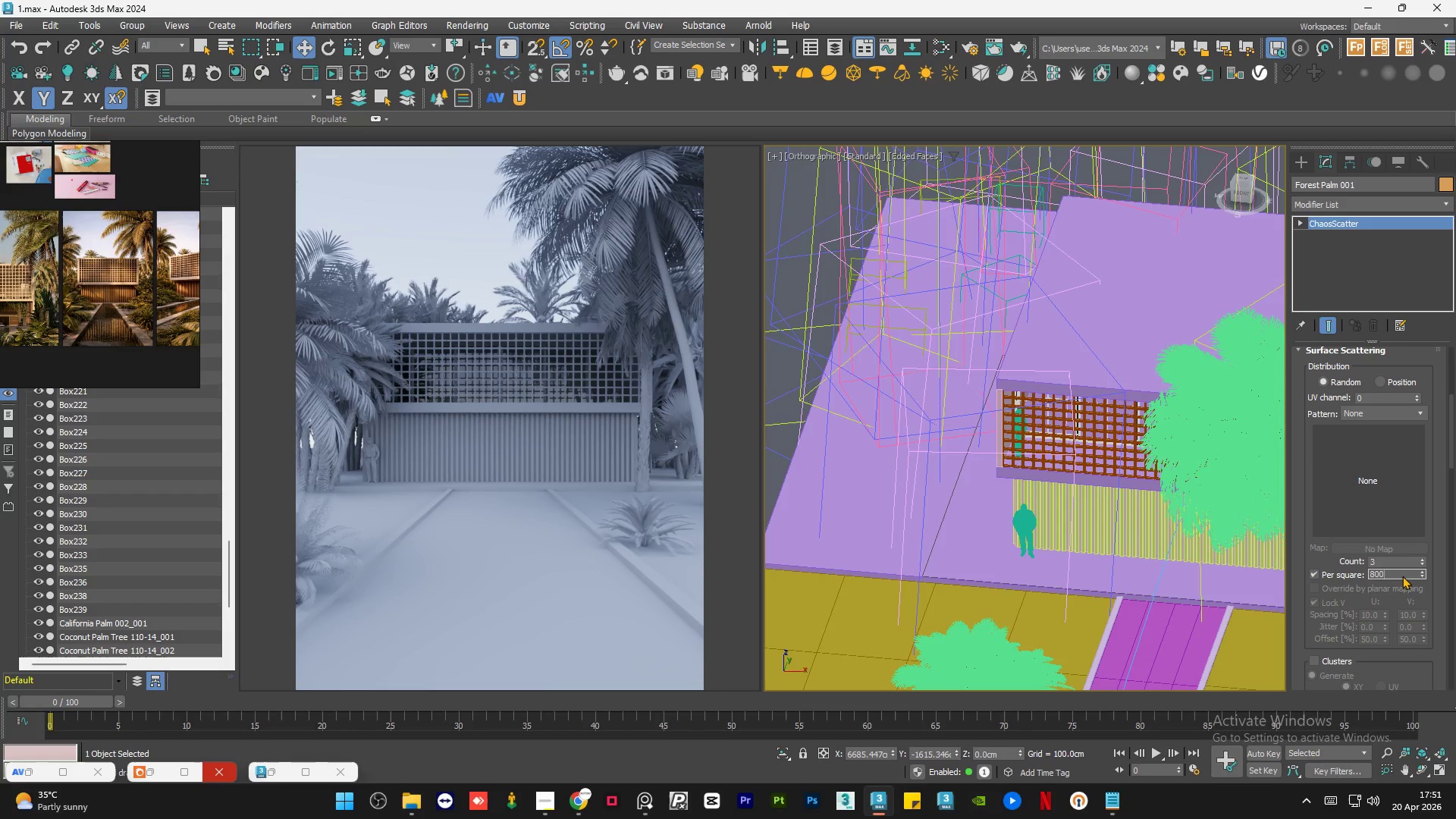 
key(NumpadEnter)
 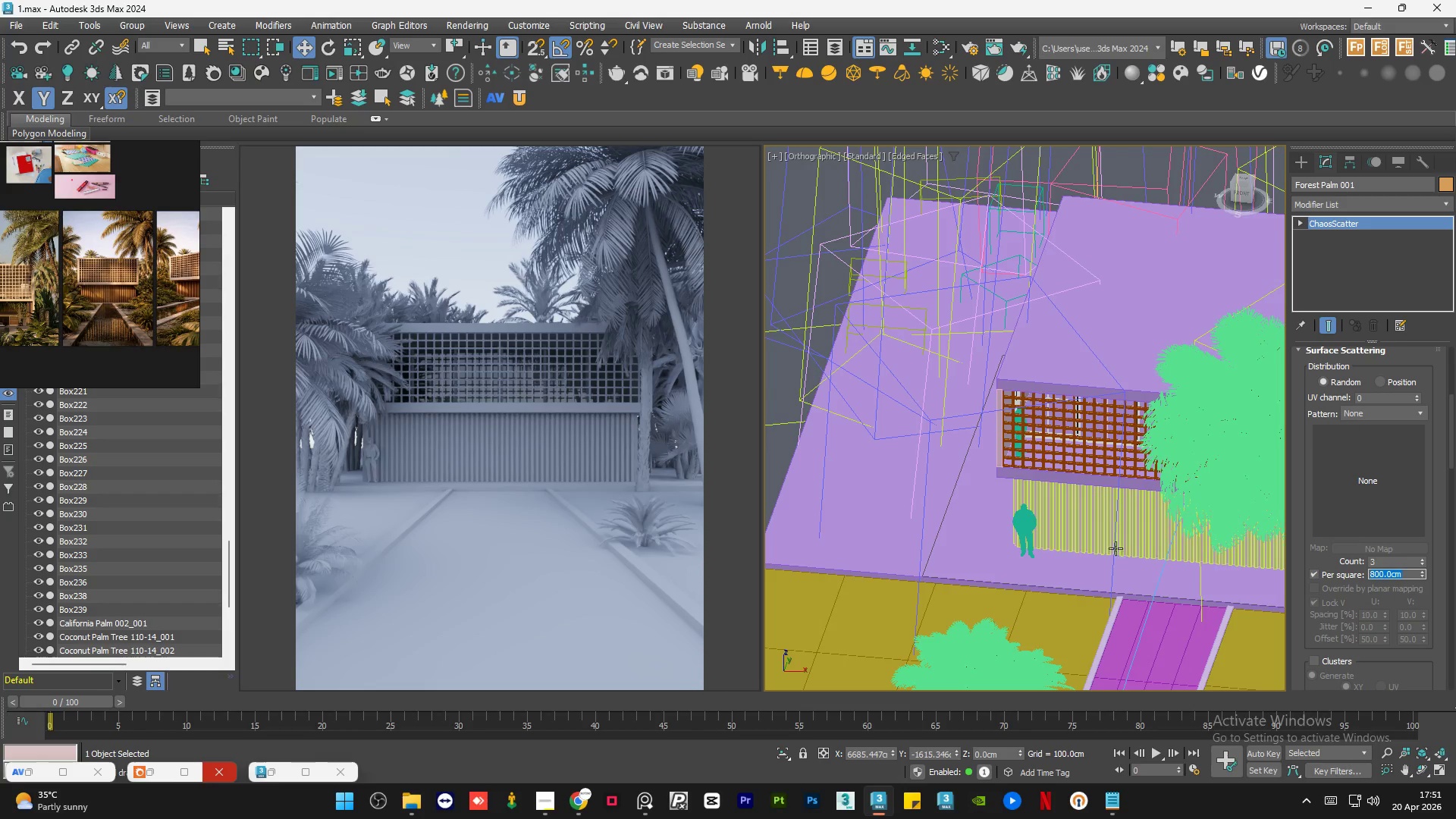 
scroll: coordinate [943, 466], scroll_direction: down, amount: 3.0
 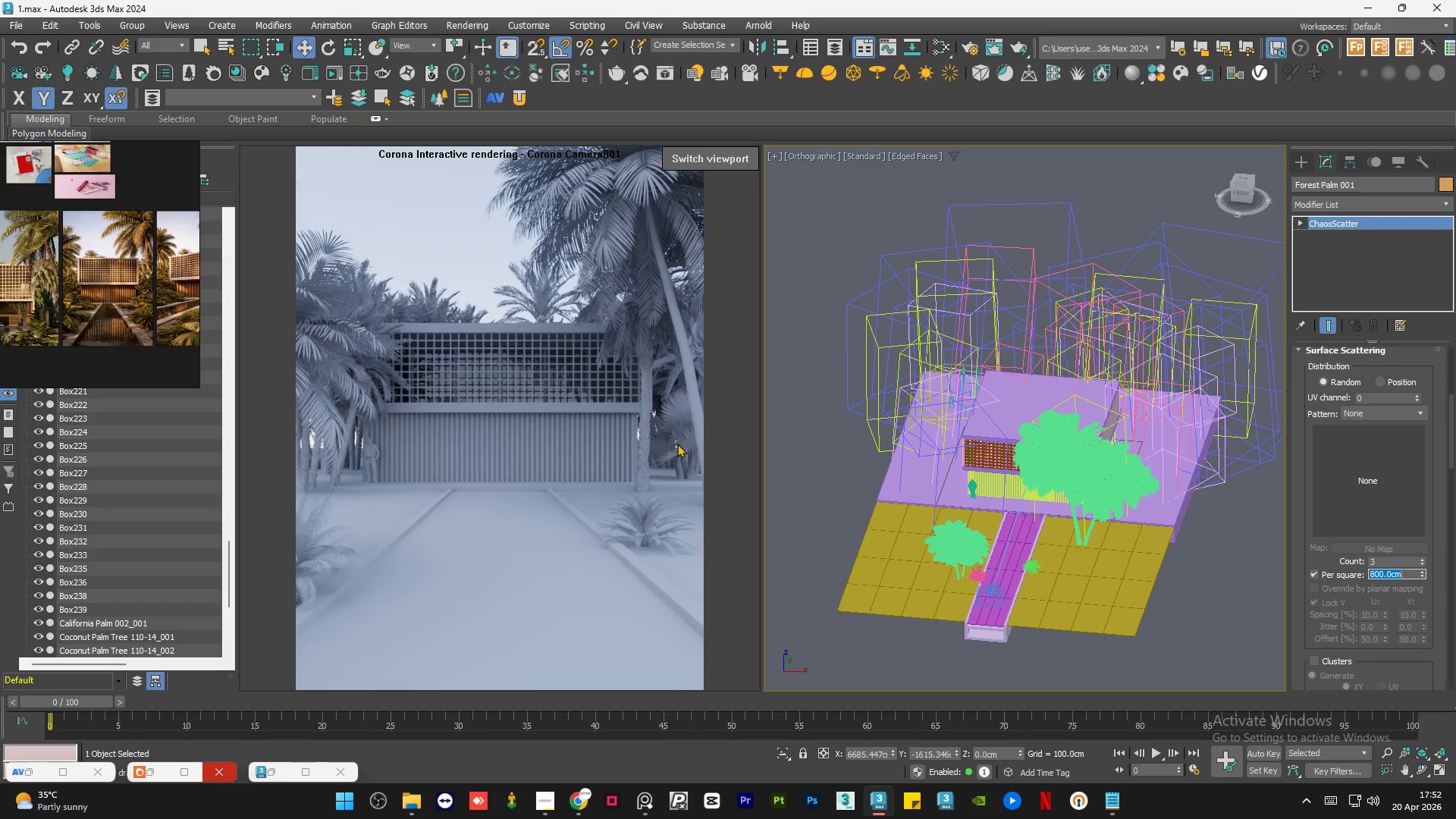 
wait(95.39)
 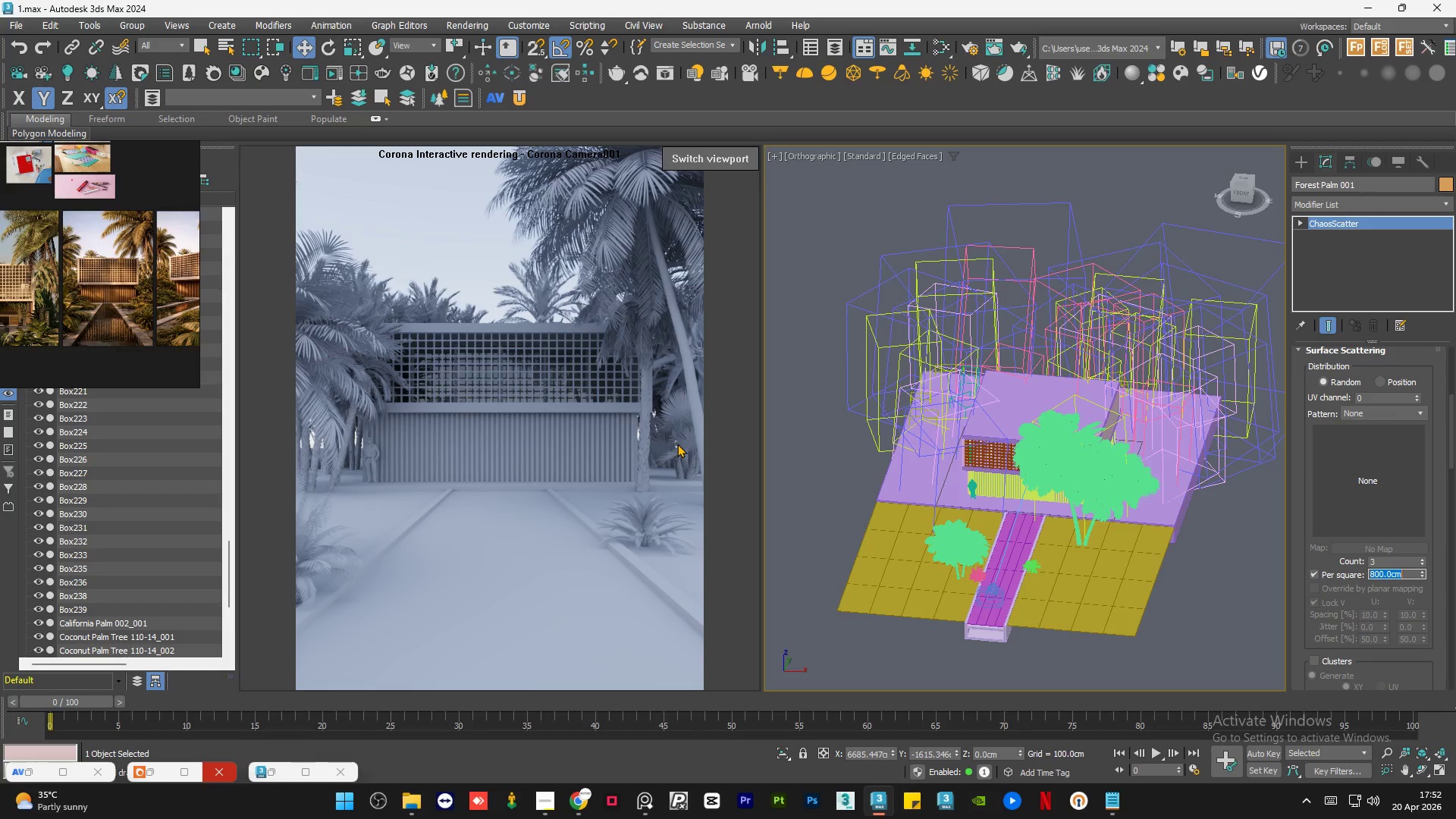 
scroll: coordinate [54, 241], scroll_direction: down, amount: 2.0
 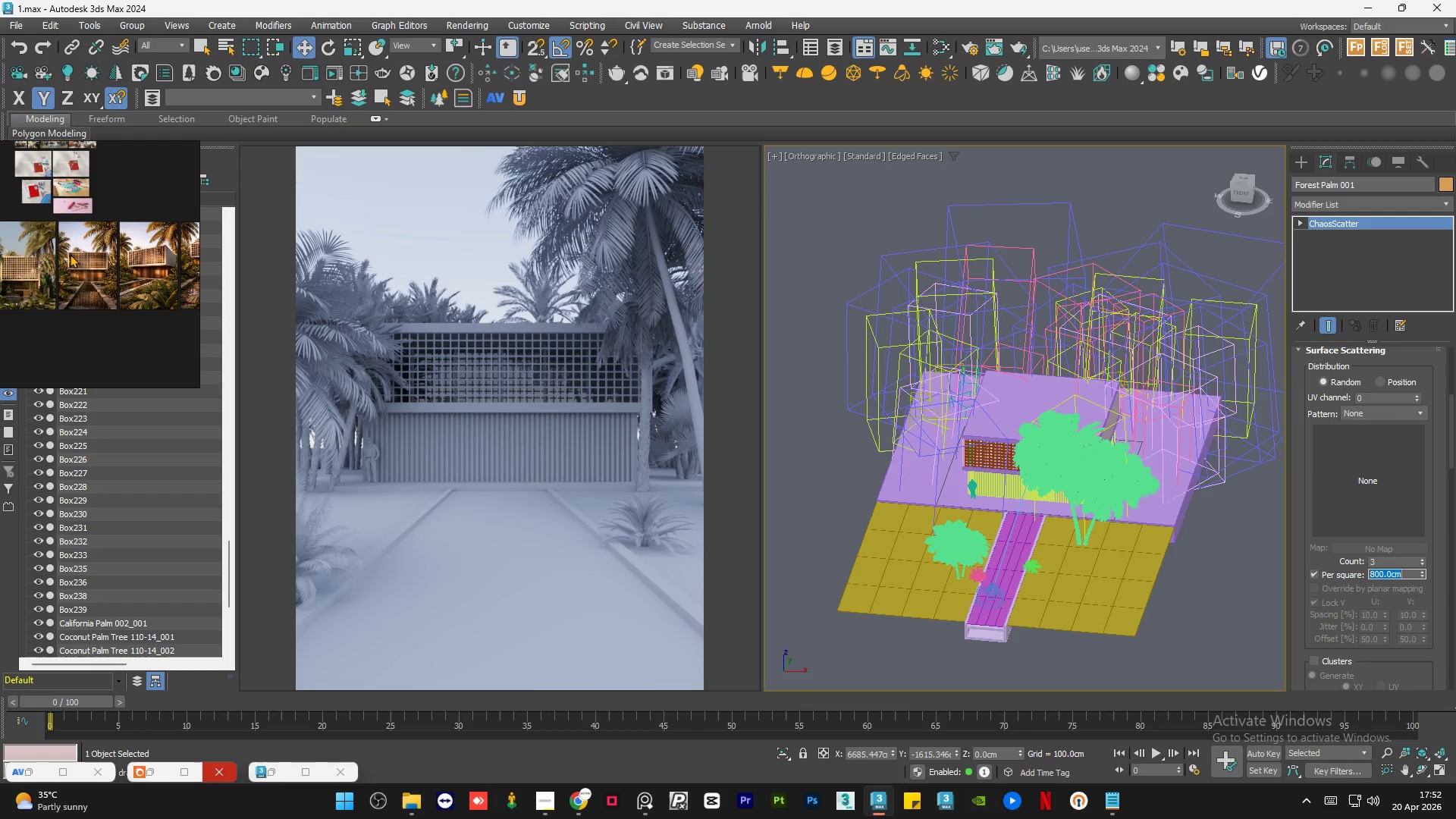 
scroll: coordinate [149, 278], scroll_direction: up, amount: 12.0
 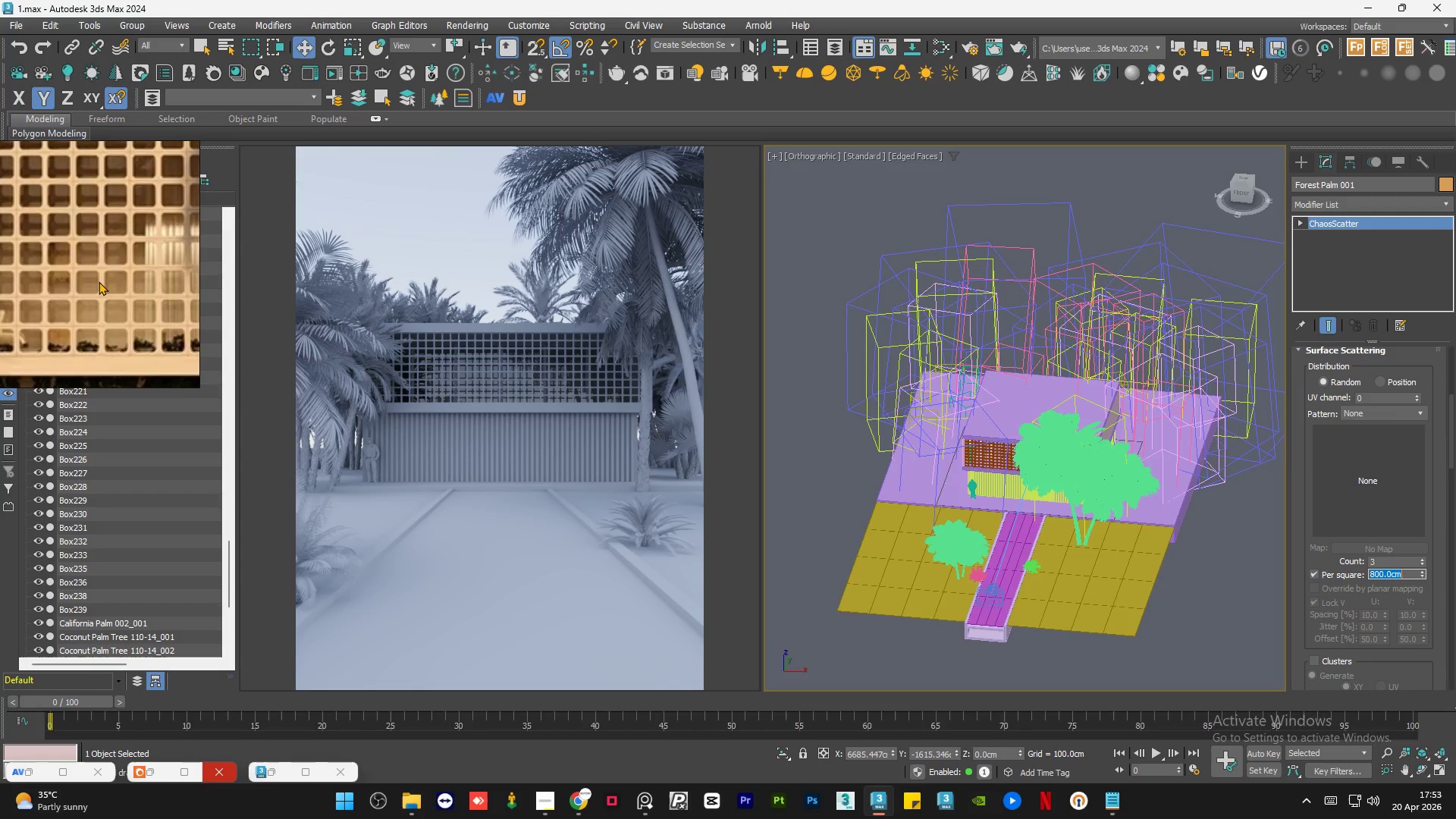 
scroll: coordinate [102, 284], scroll_direction: down, amount: 3.0
 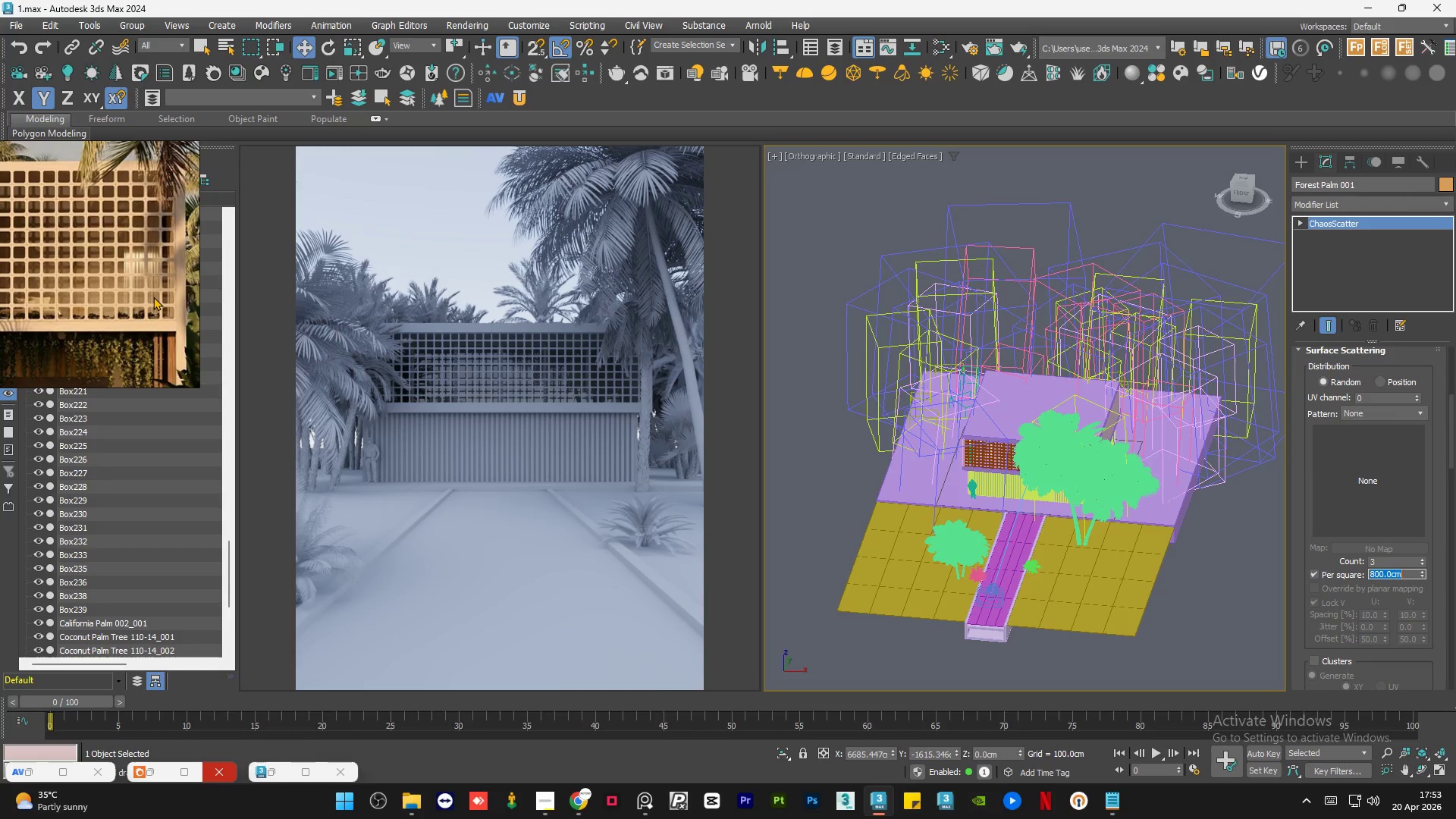 
wait(9.92)
 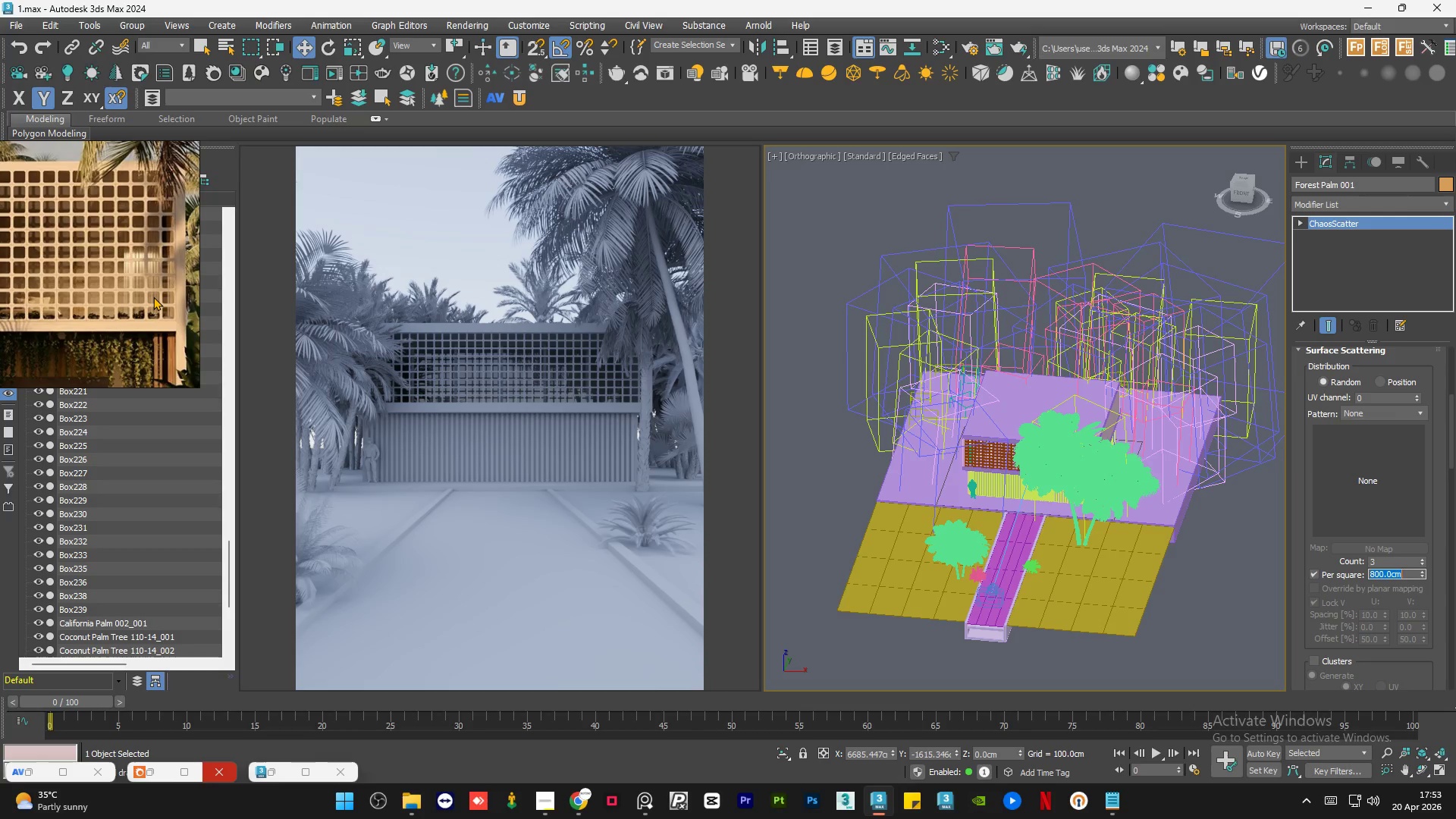 
scroll: coordinate [84, 246], scroll_direction: up, amount: 5.0
 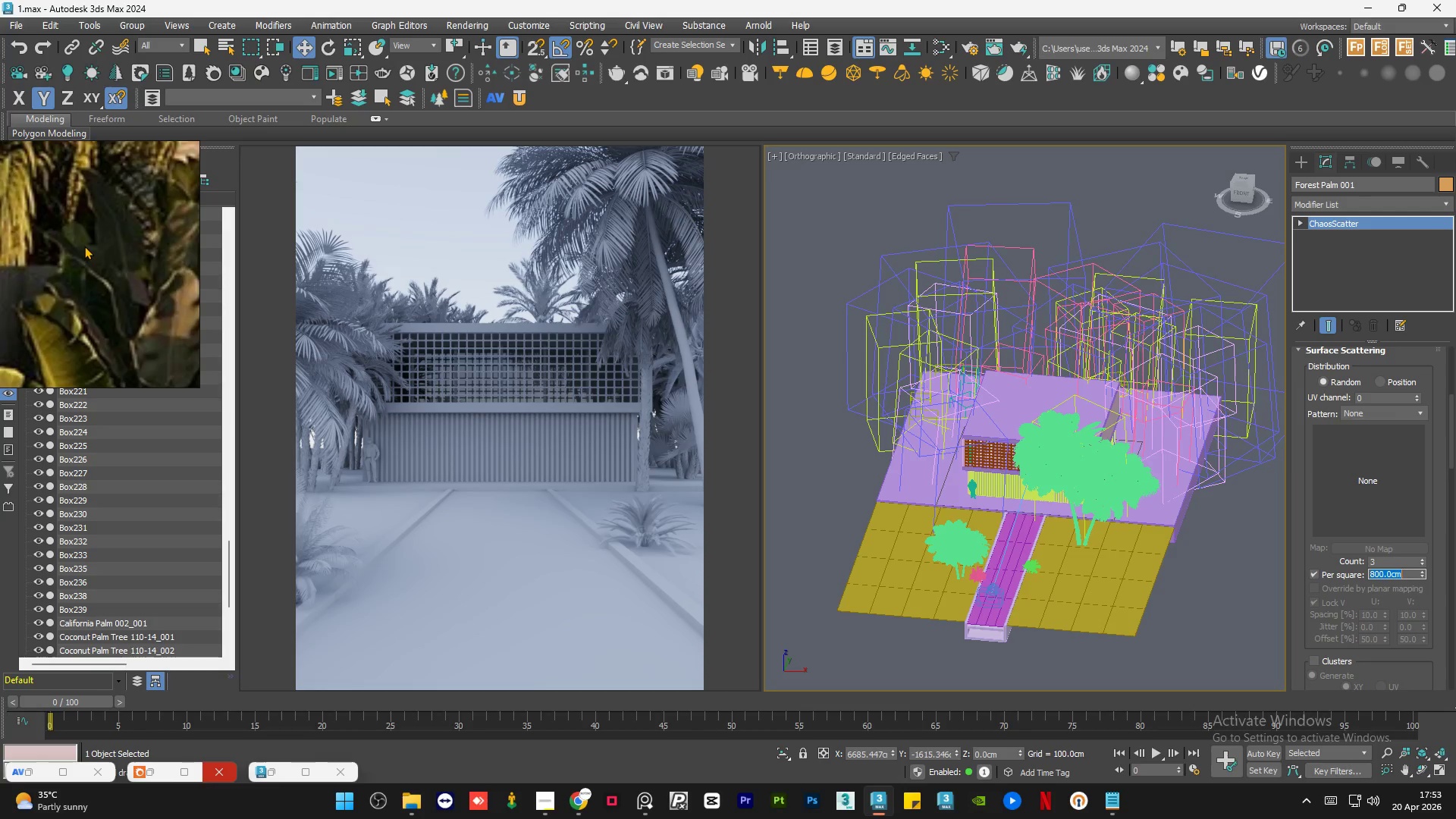 
scroll: coordinate [84, 246], scroll_direction: down, amount: 10.0
 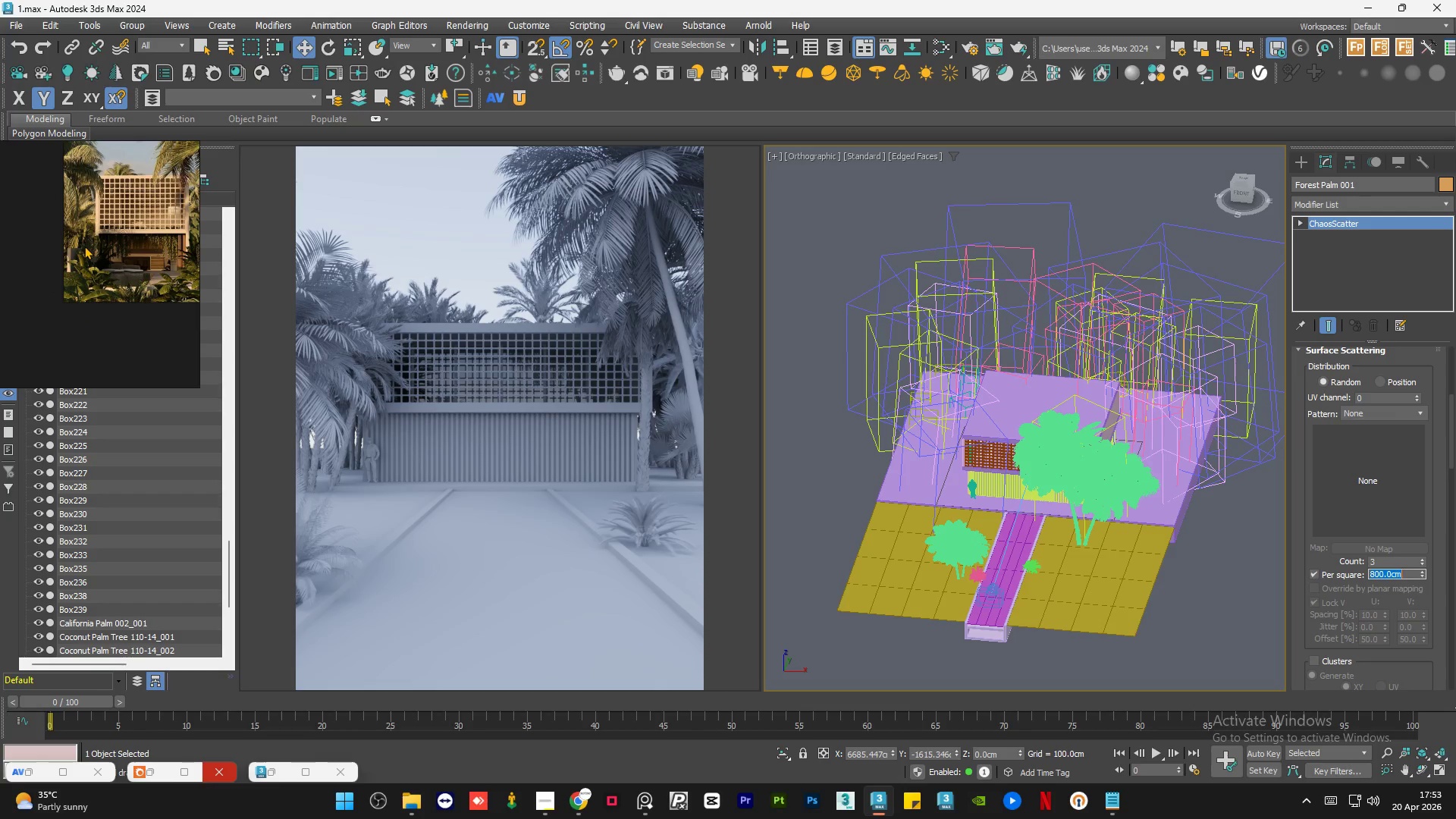 
wait(7.59)
 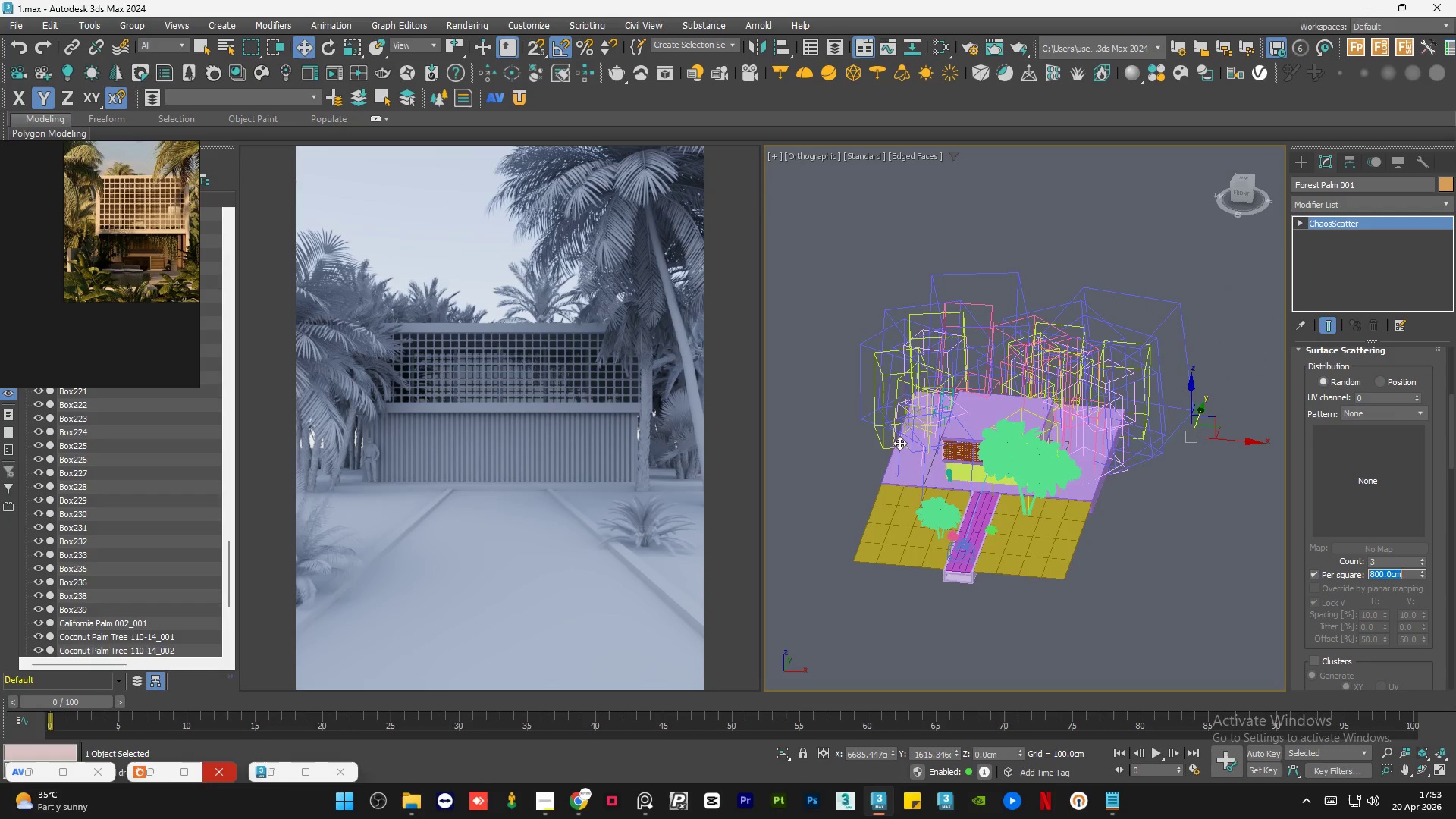 
hold_key(key=AltLeft, duration=0.95)
 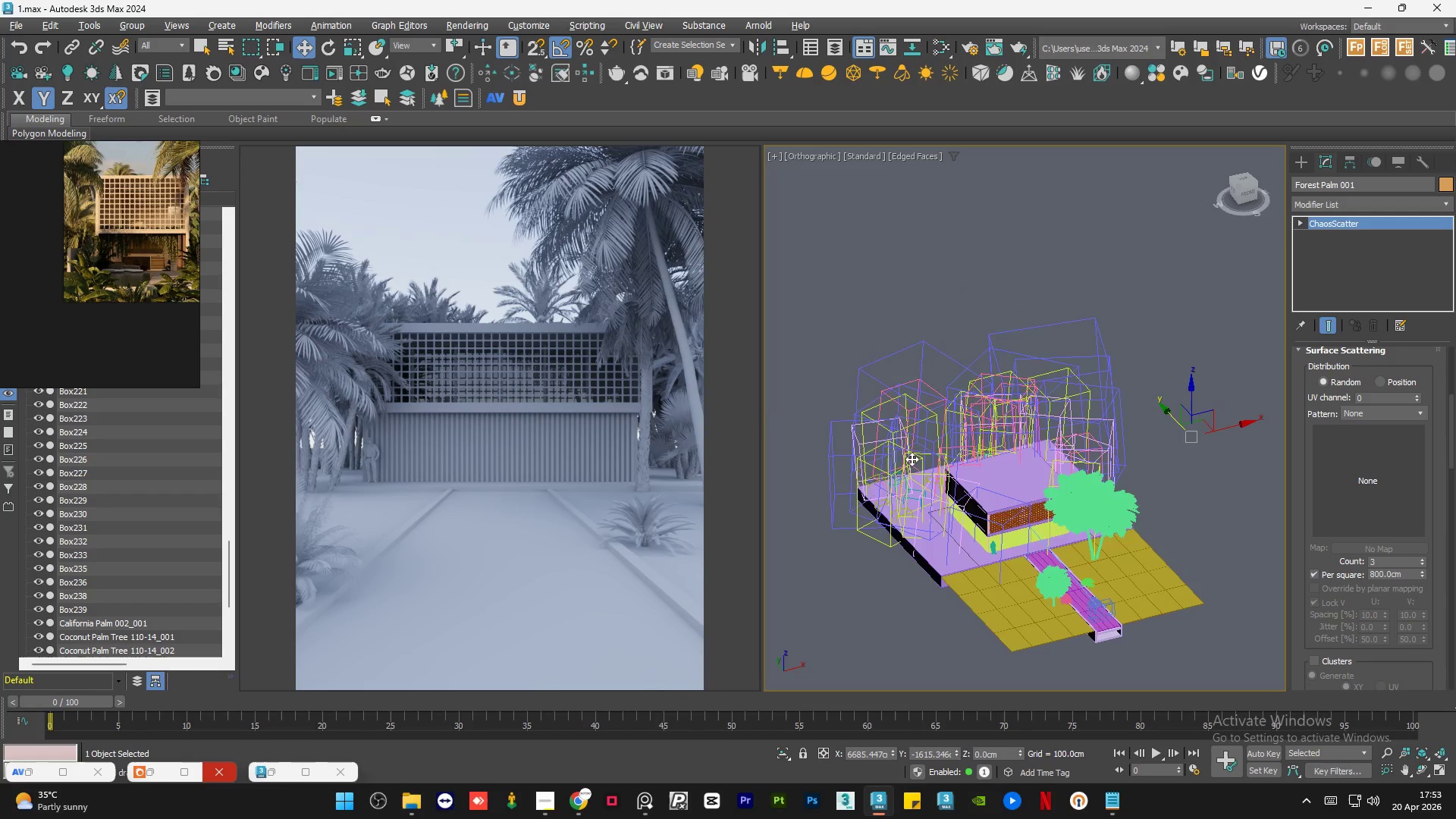 
scroll: coordinate [907, 457], scroll_direction: down, amount: 3.0
 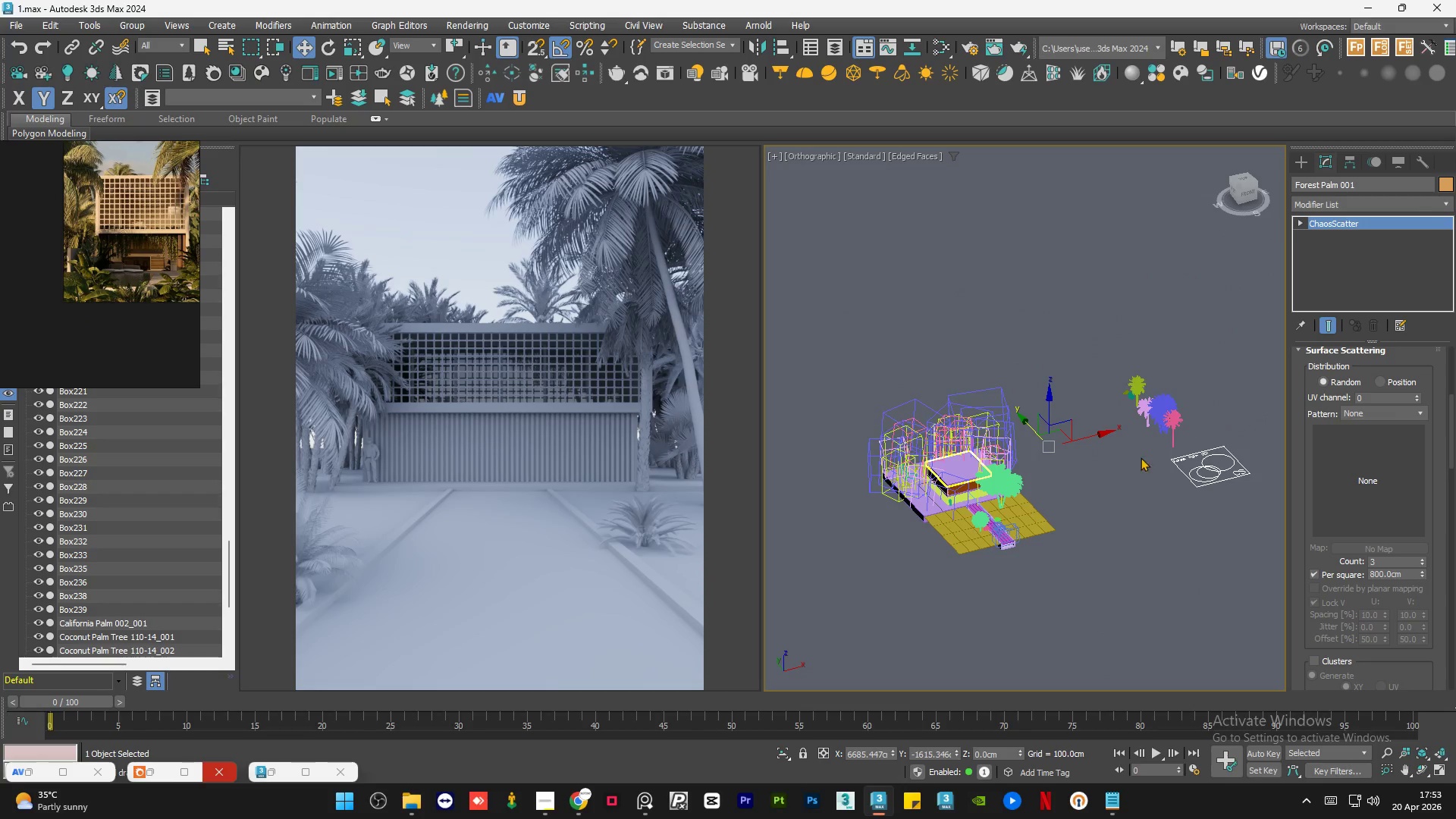 
scroll: coordinate [1105, 342], scroll_direction: up, amount: 12.0
 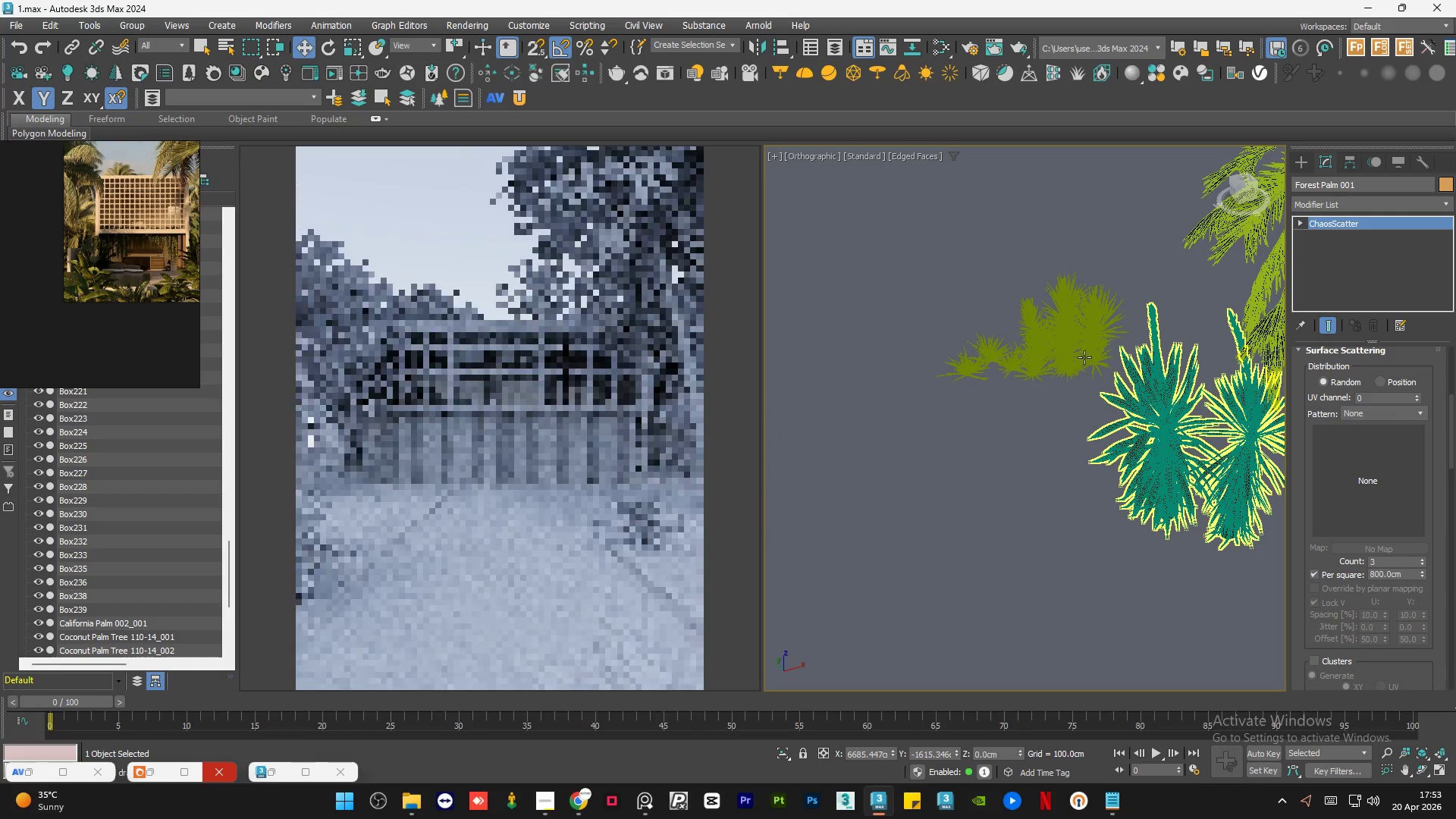 
hold_key(key=AltLeft, duration=1.09)
 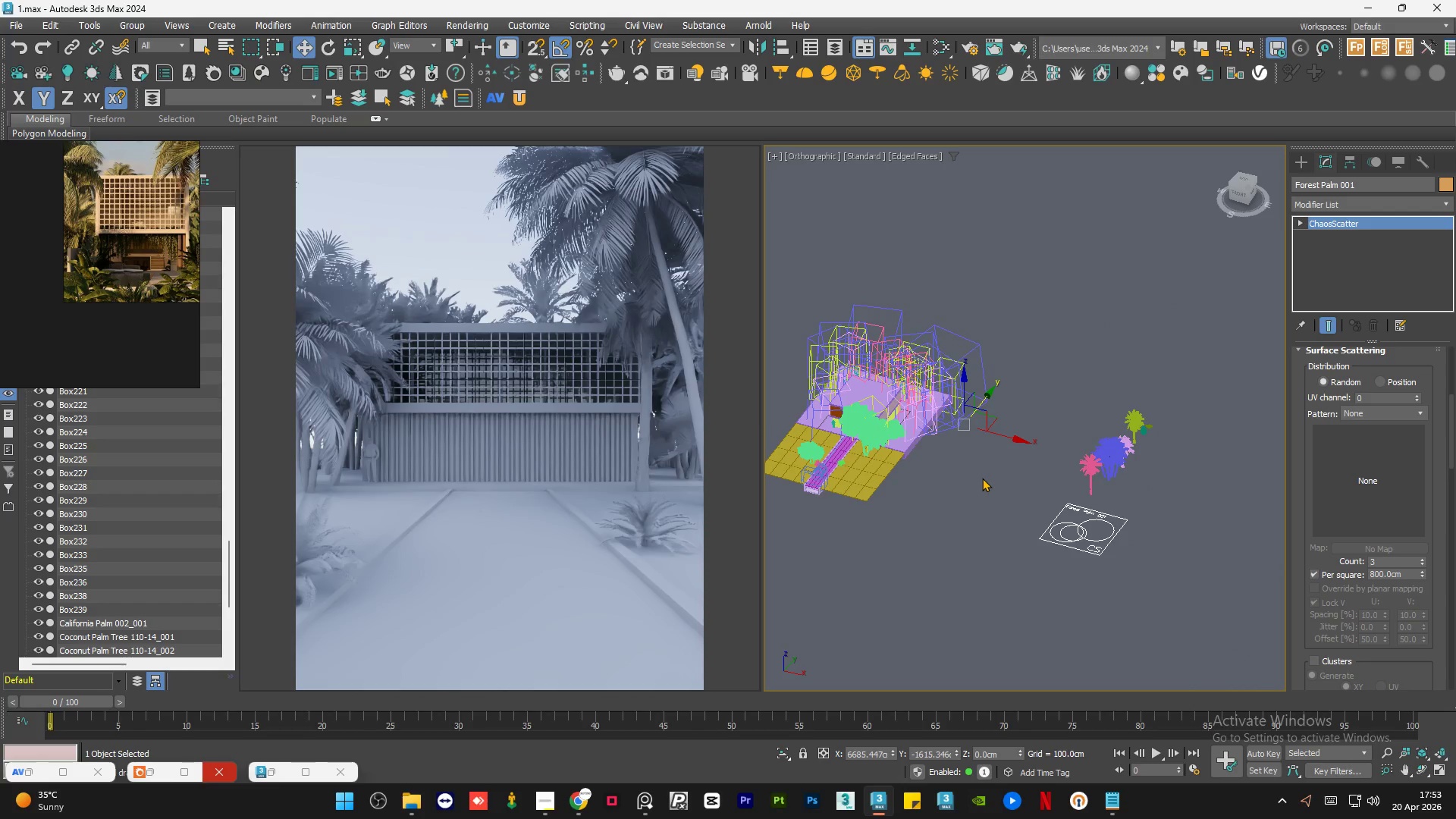 
scroll: coordinate [1064, 341], scroll_direction: down, amount: 10.0
 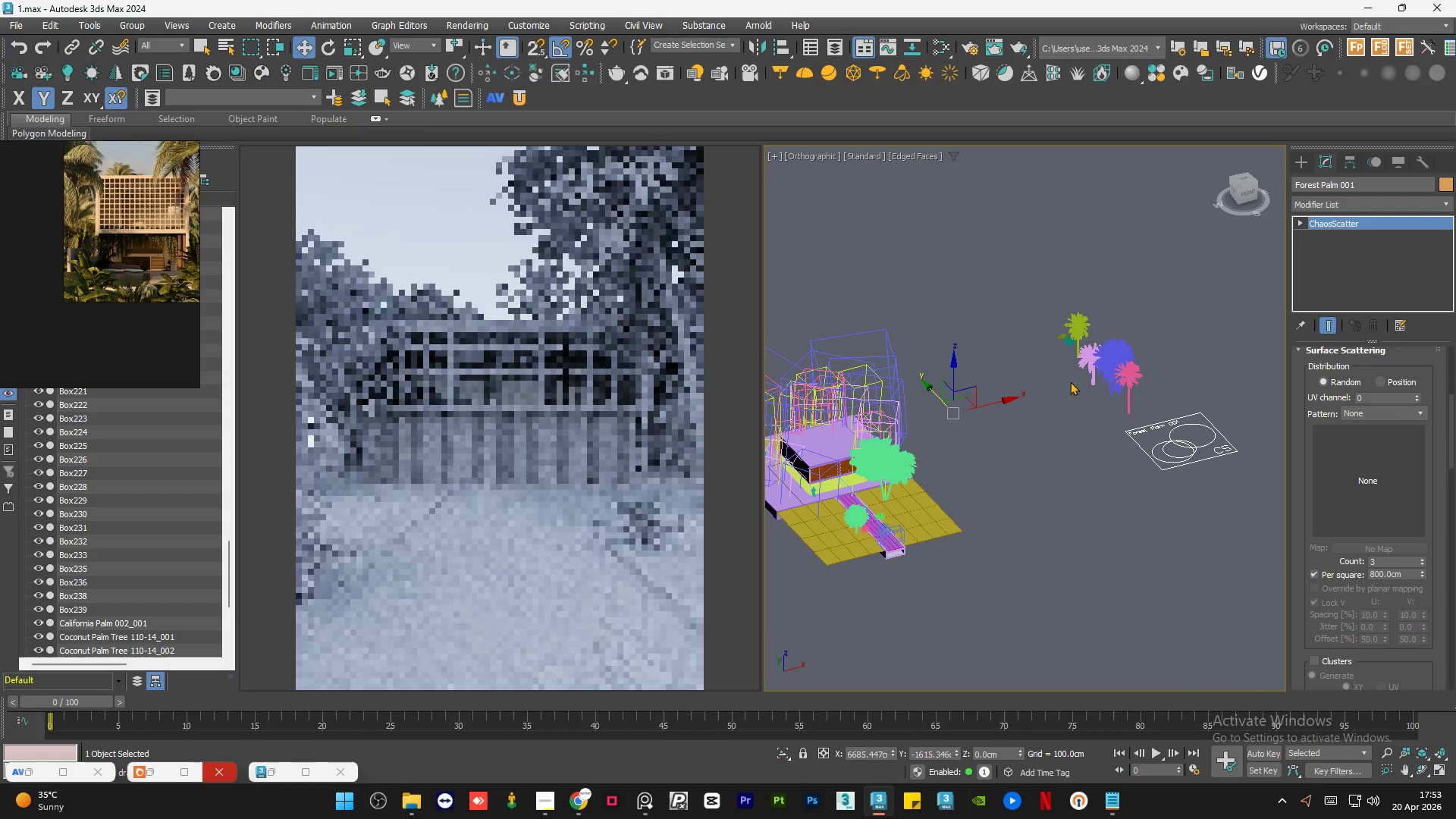 
scroll: coordinate [978, 477], scroll_direction: none, amount: 0.0
 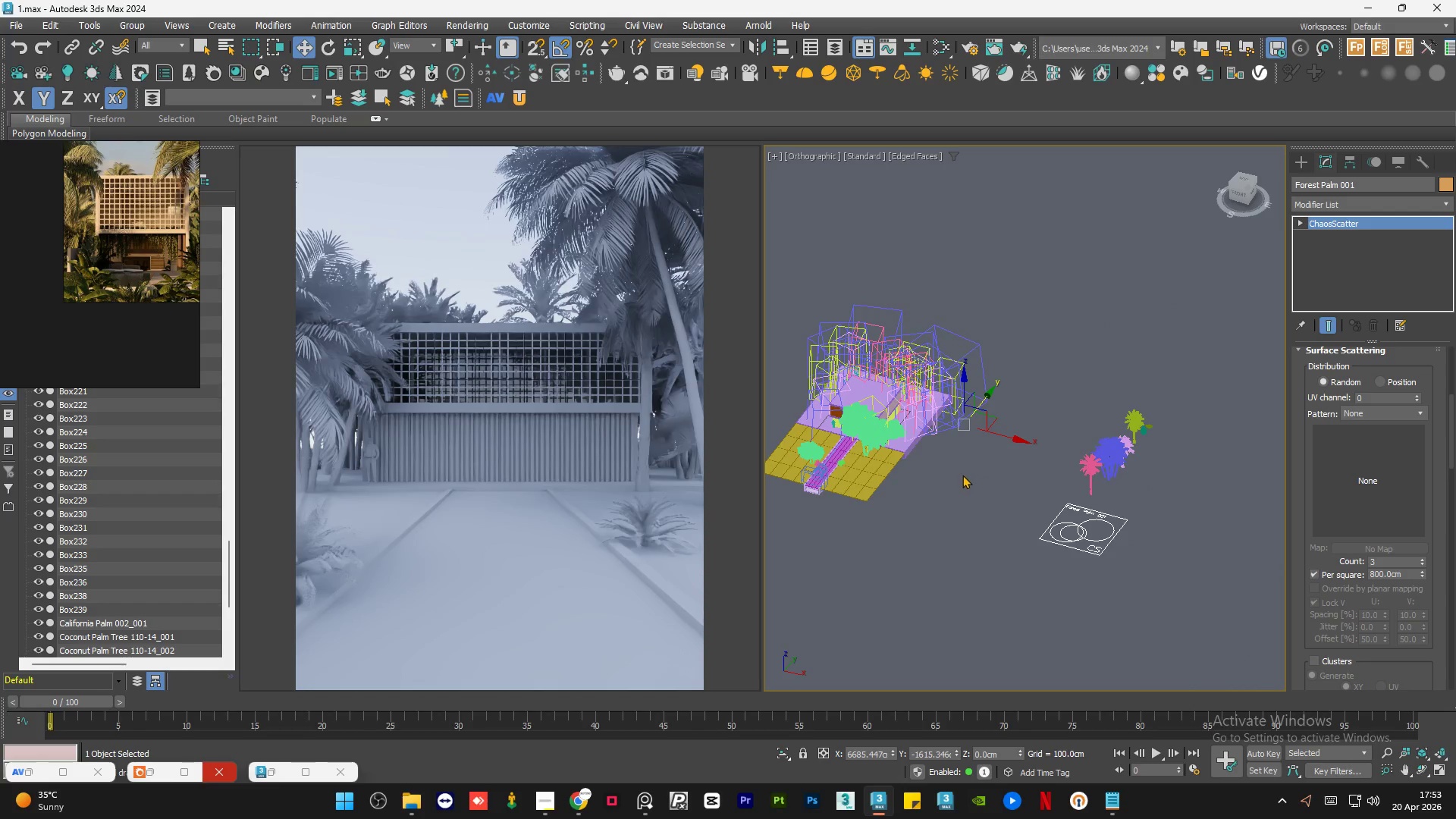 
hold_key(key=AltLeft, duration=1.33)
 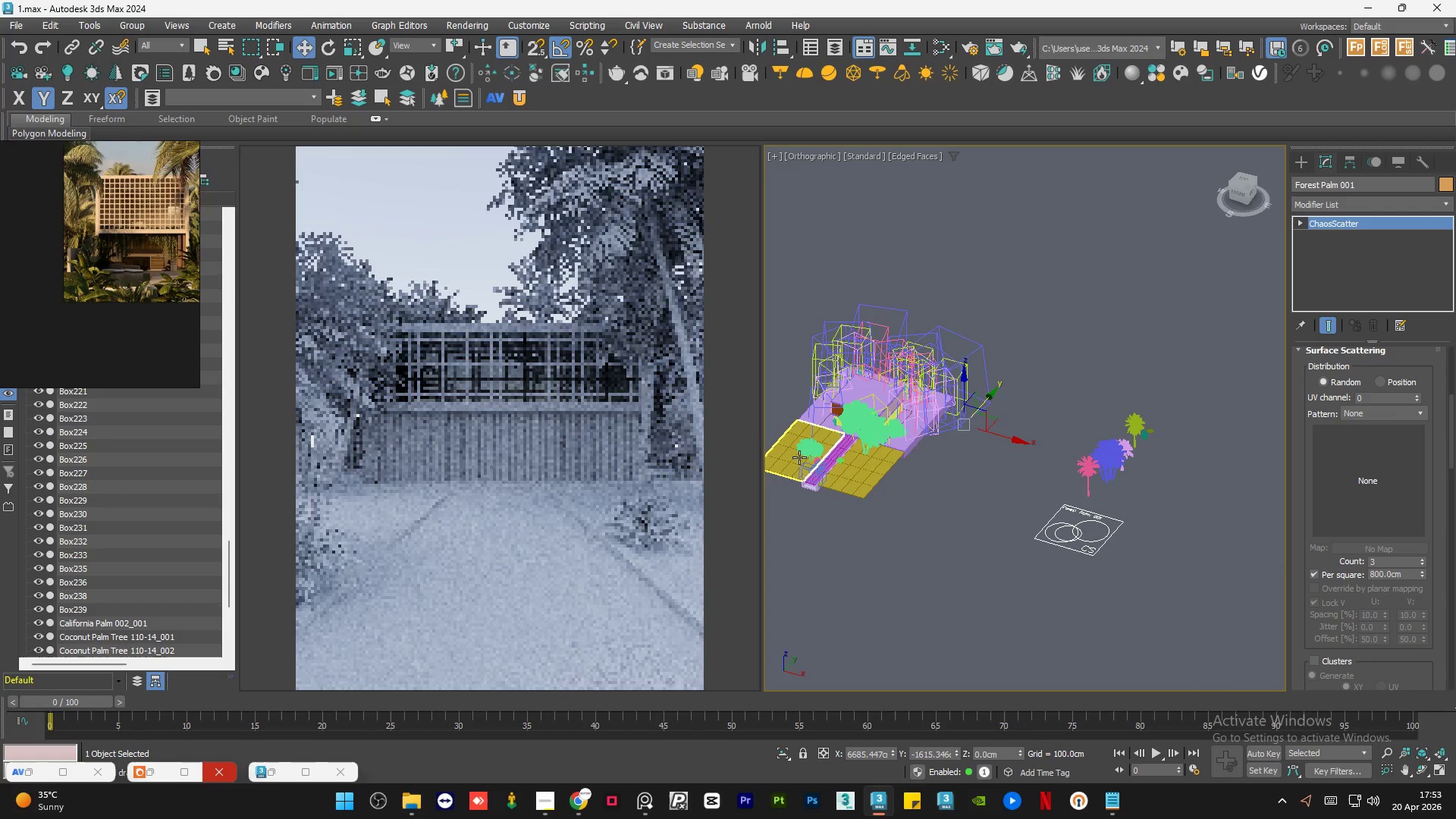 
scroll: coordinate [888, 474], scroll_direction: up, amount: 8.0
 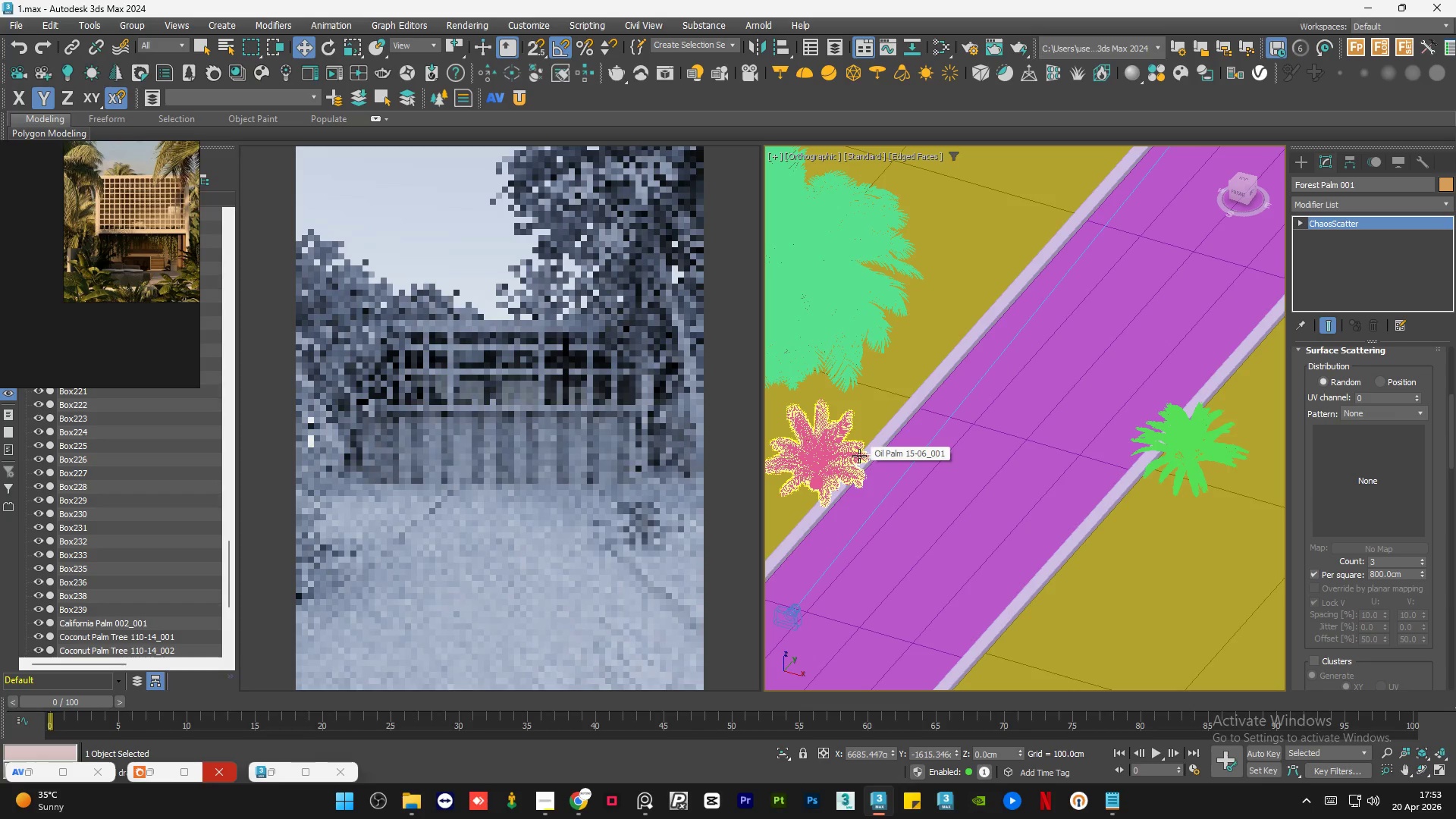 
scroll: coordinate [973, 424], scroll_direction: down, amount: 2.0
 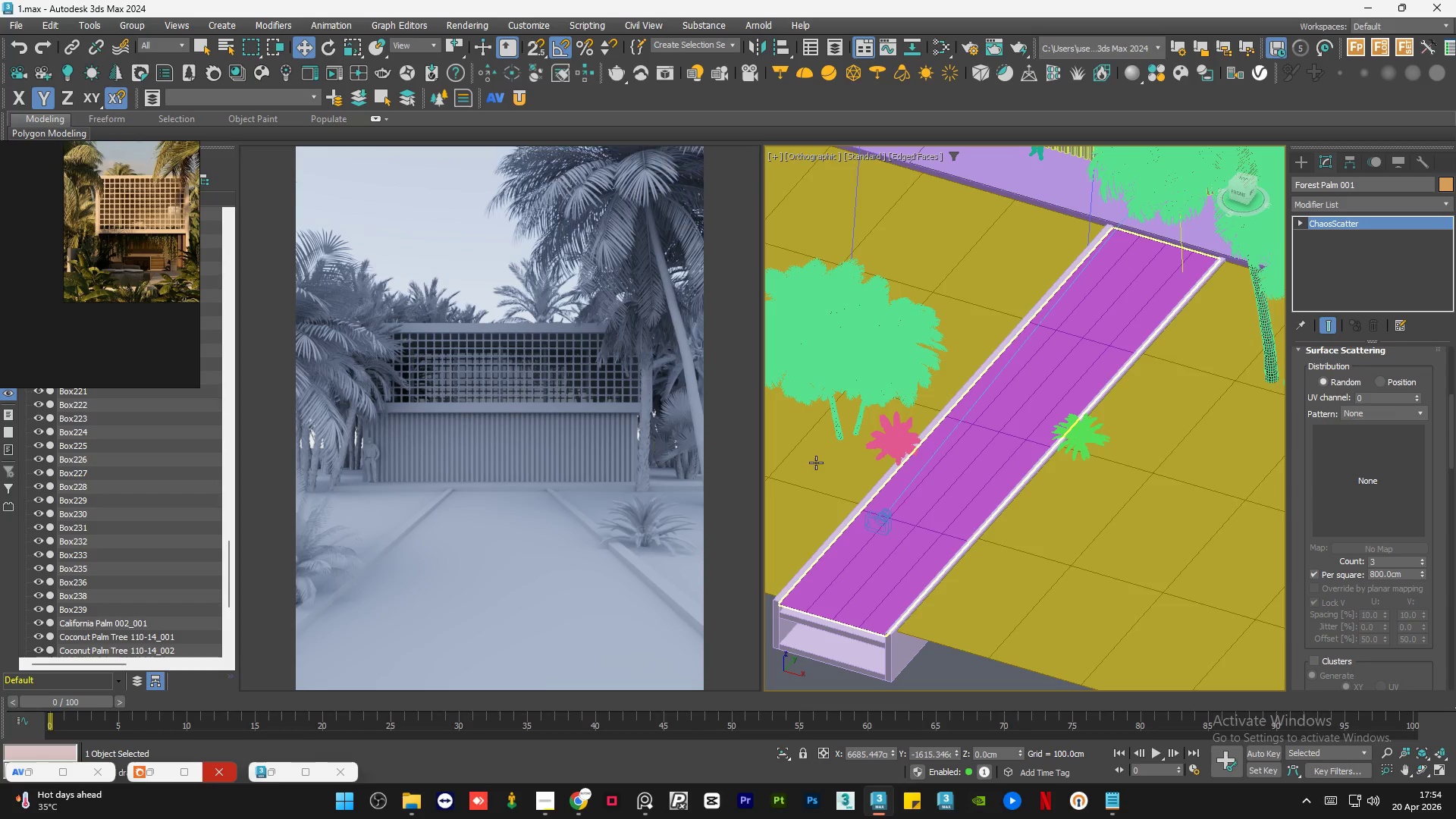 
wait(82.14)
 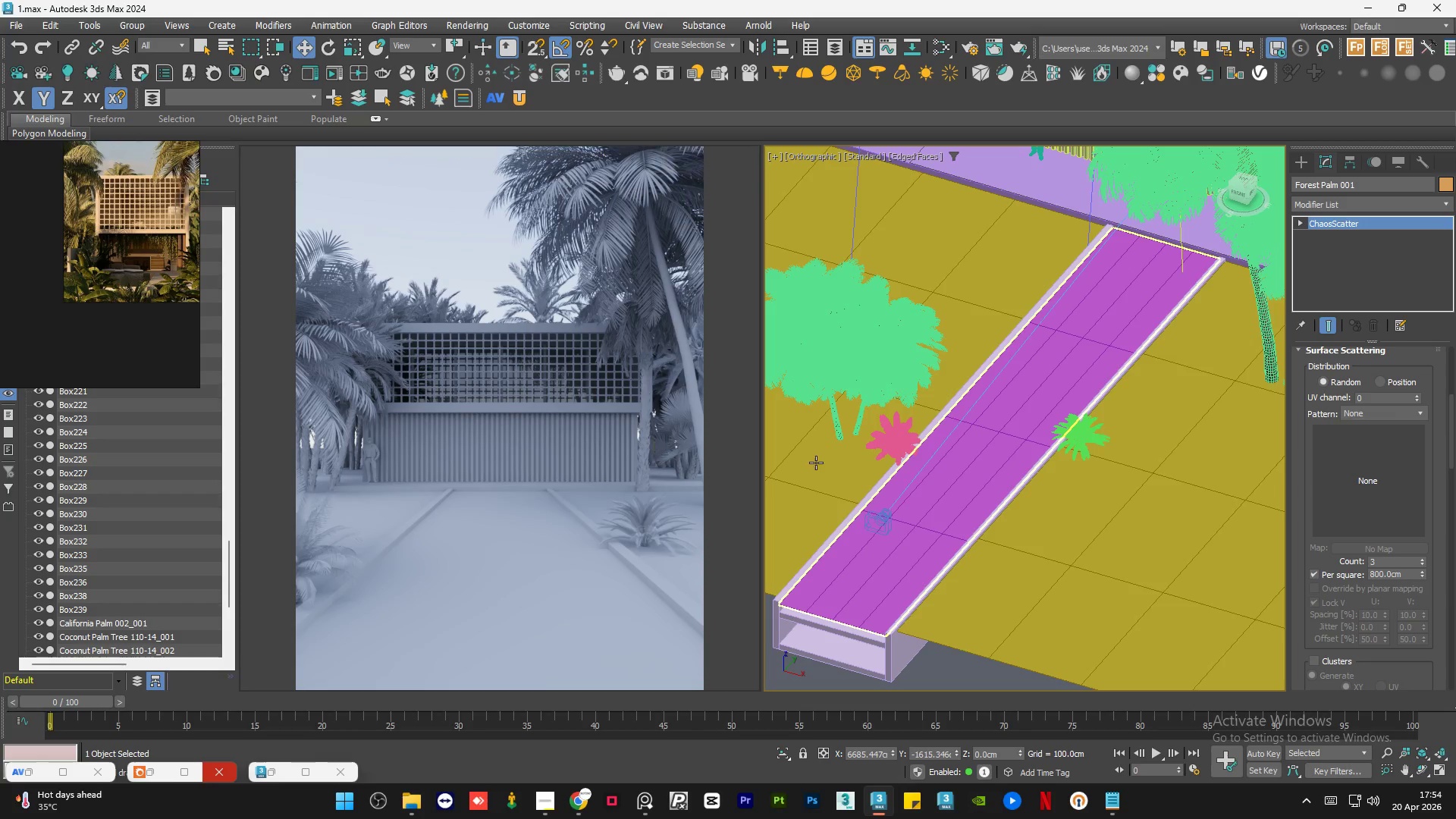 
scroll: coordinate [1030, 384], scroll_direction: down, amount: 2.0
 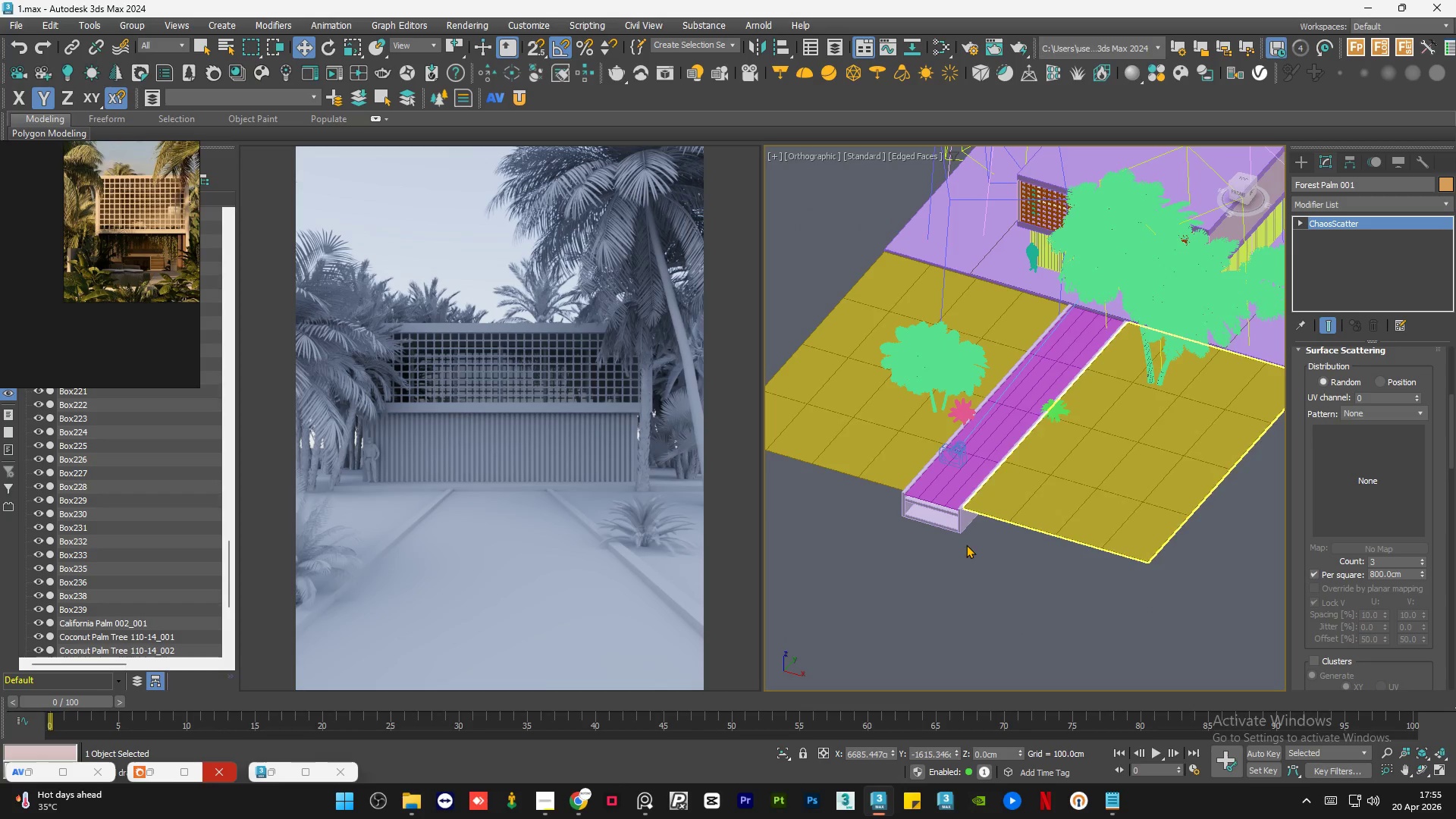 
left_click([966, 544])
 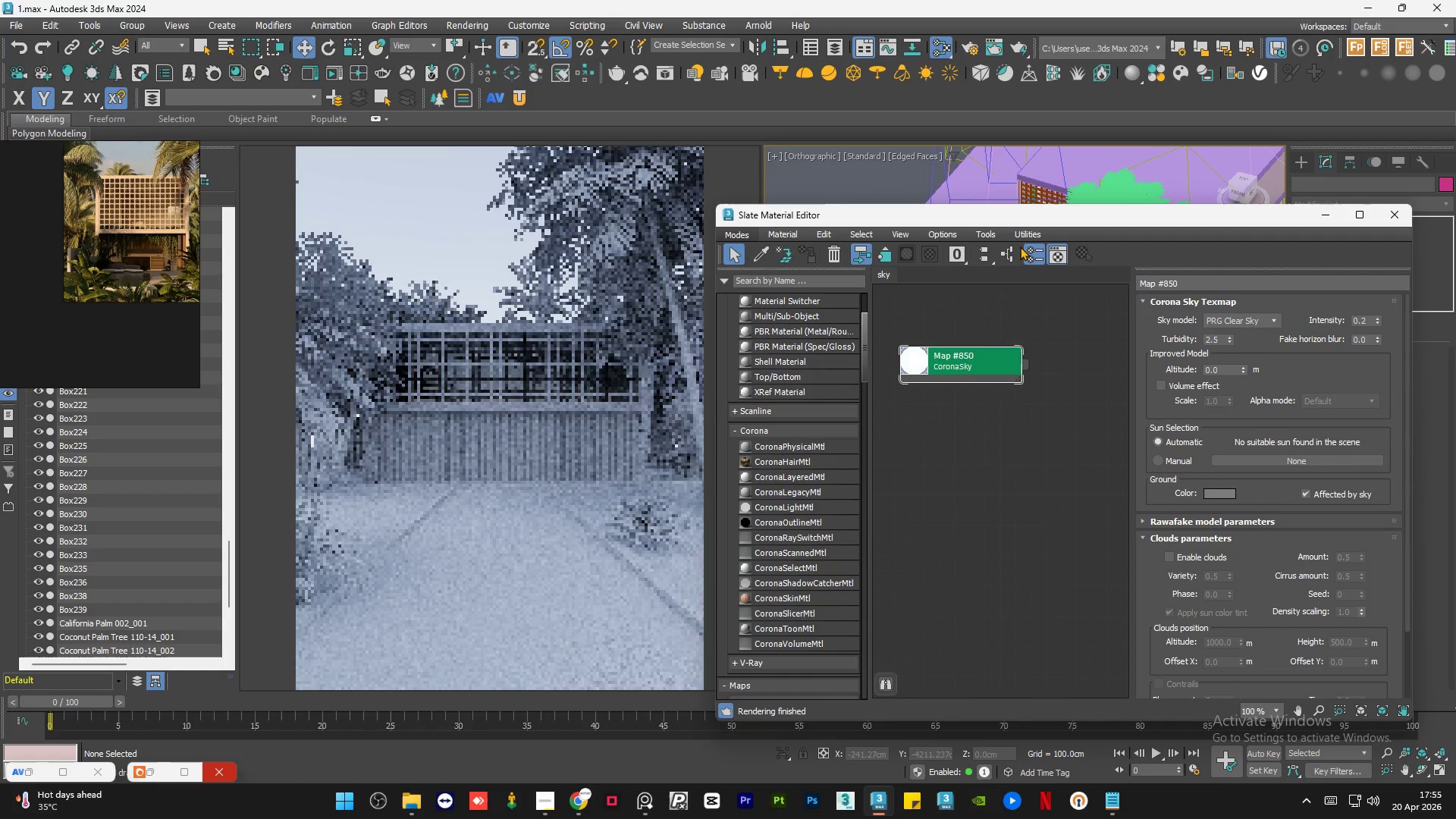 
left_click_drag(start_coordinate=[1056, 213], to_coordinate=[557, 121])
 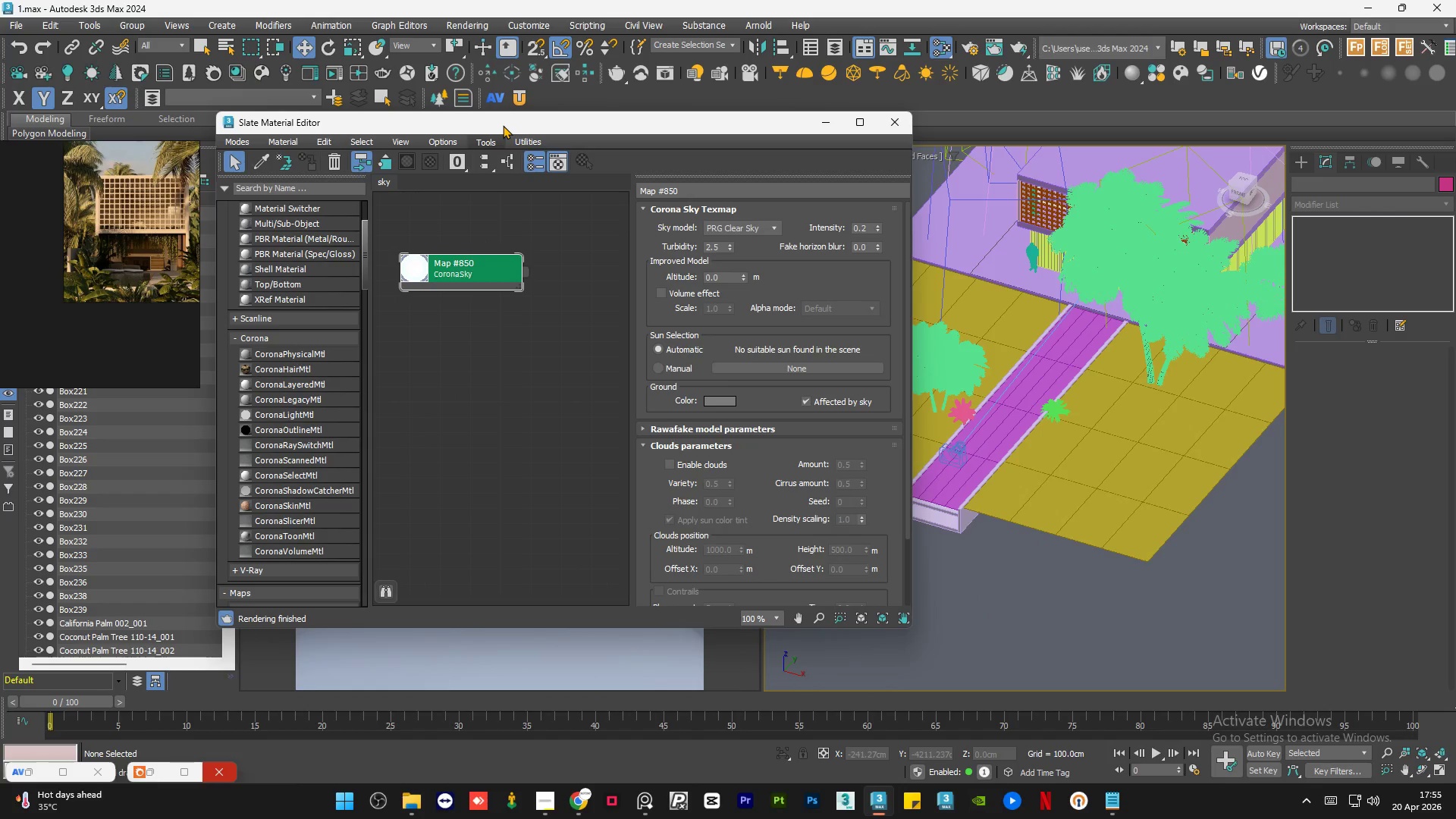 
left_click_drag(start_coordinate=[491, 129], to_coordinate=[469, 153])
 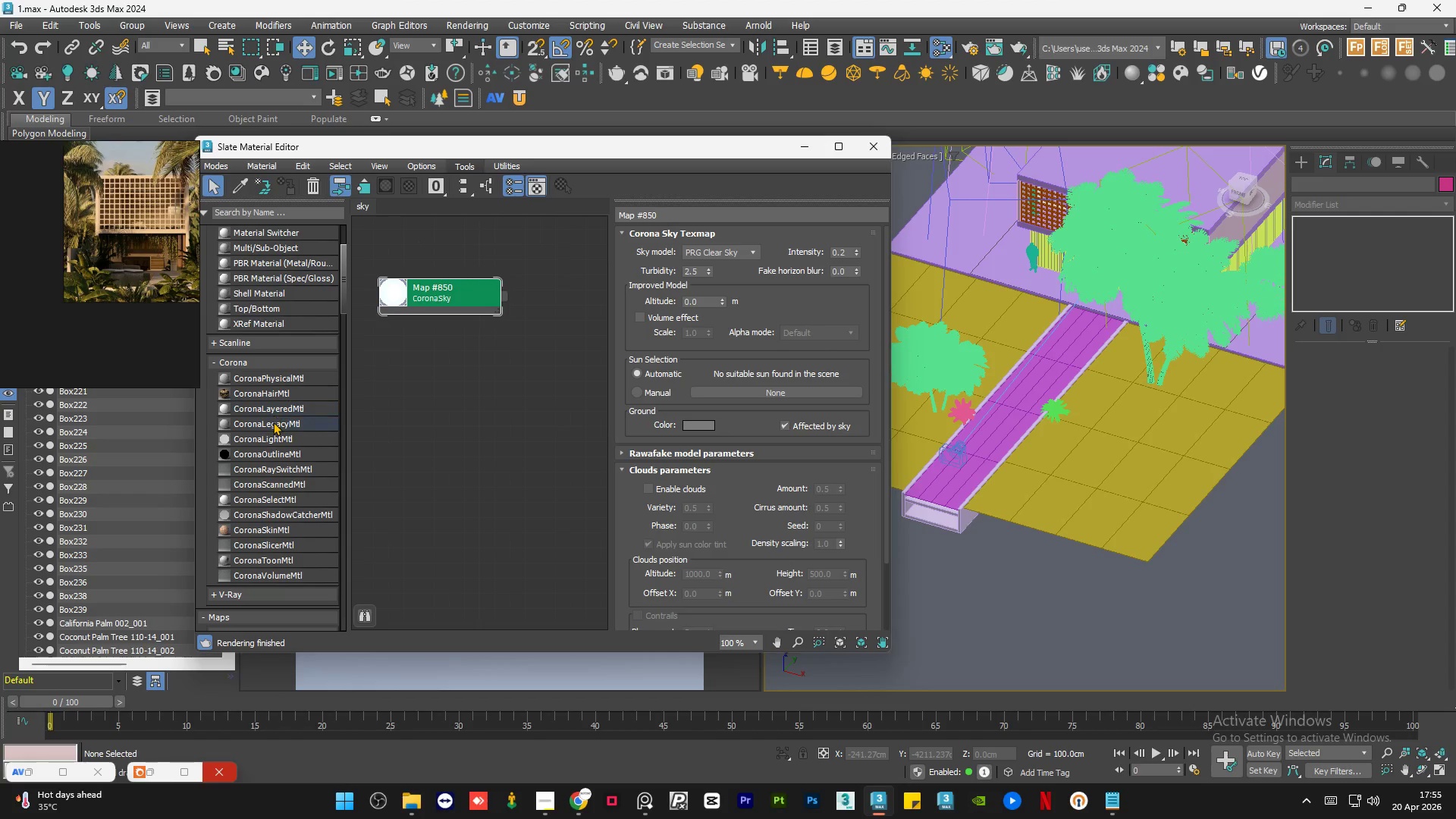 
left_click_drag(start_coordinate=[340, 147], to_coordinate=[557, 168])
 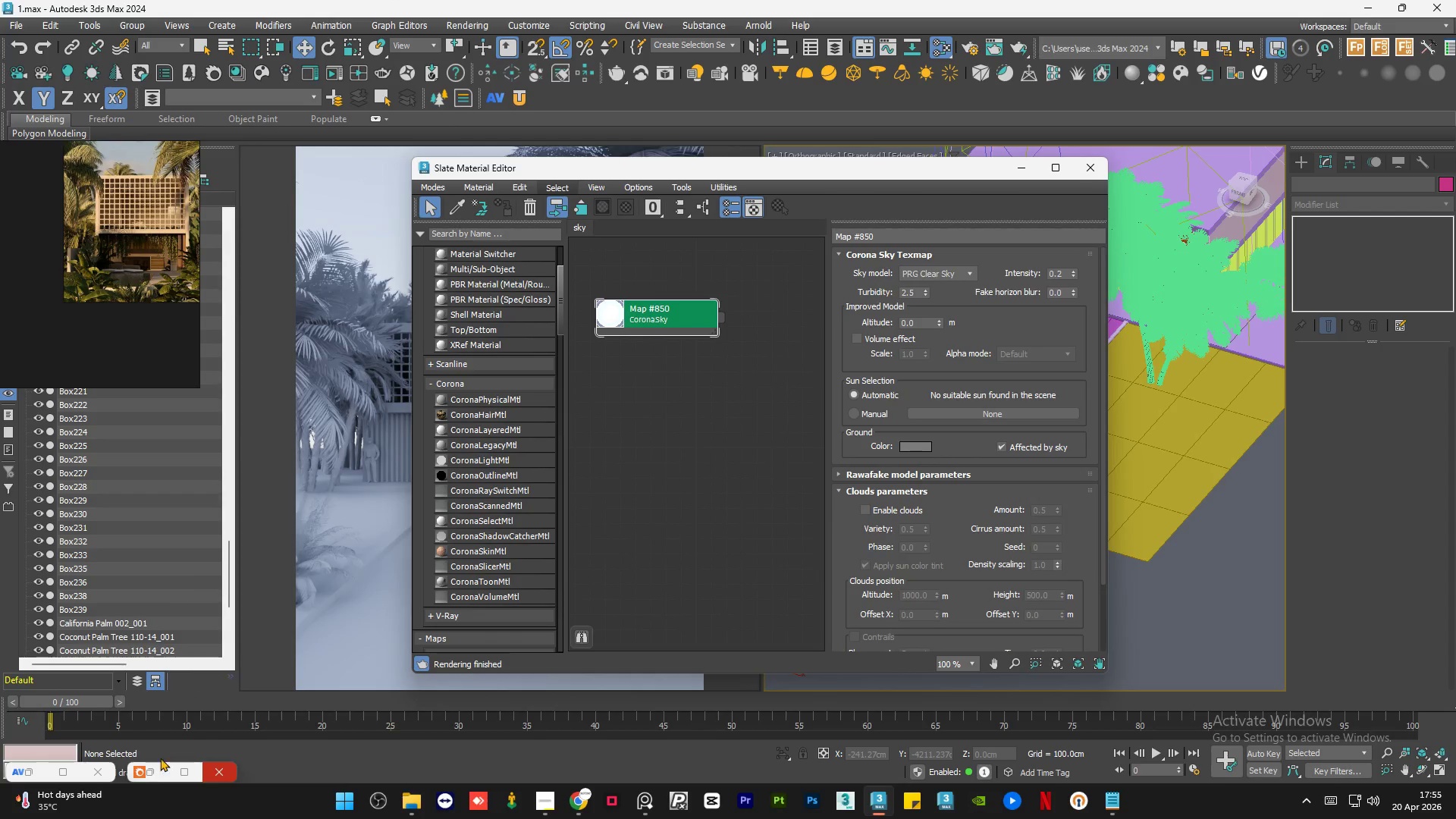 
left_click([155, 776])
 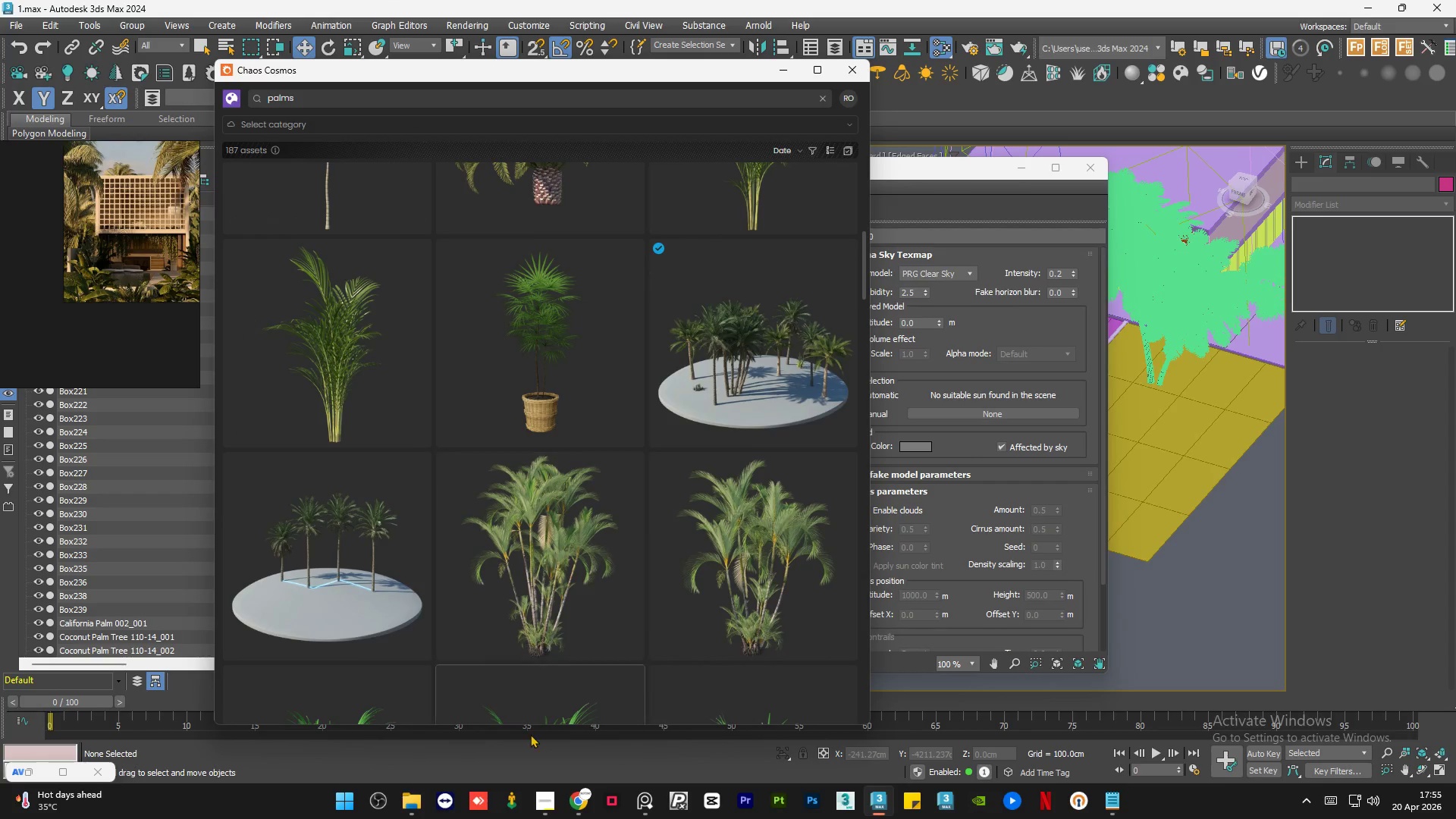 
left_click([570, 802])
 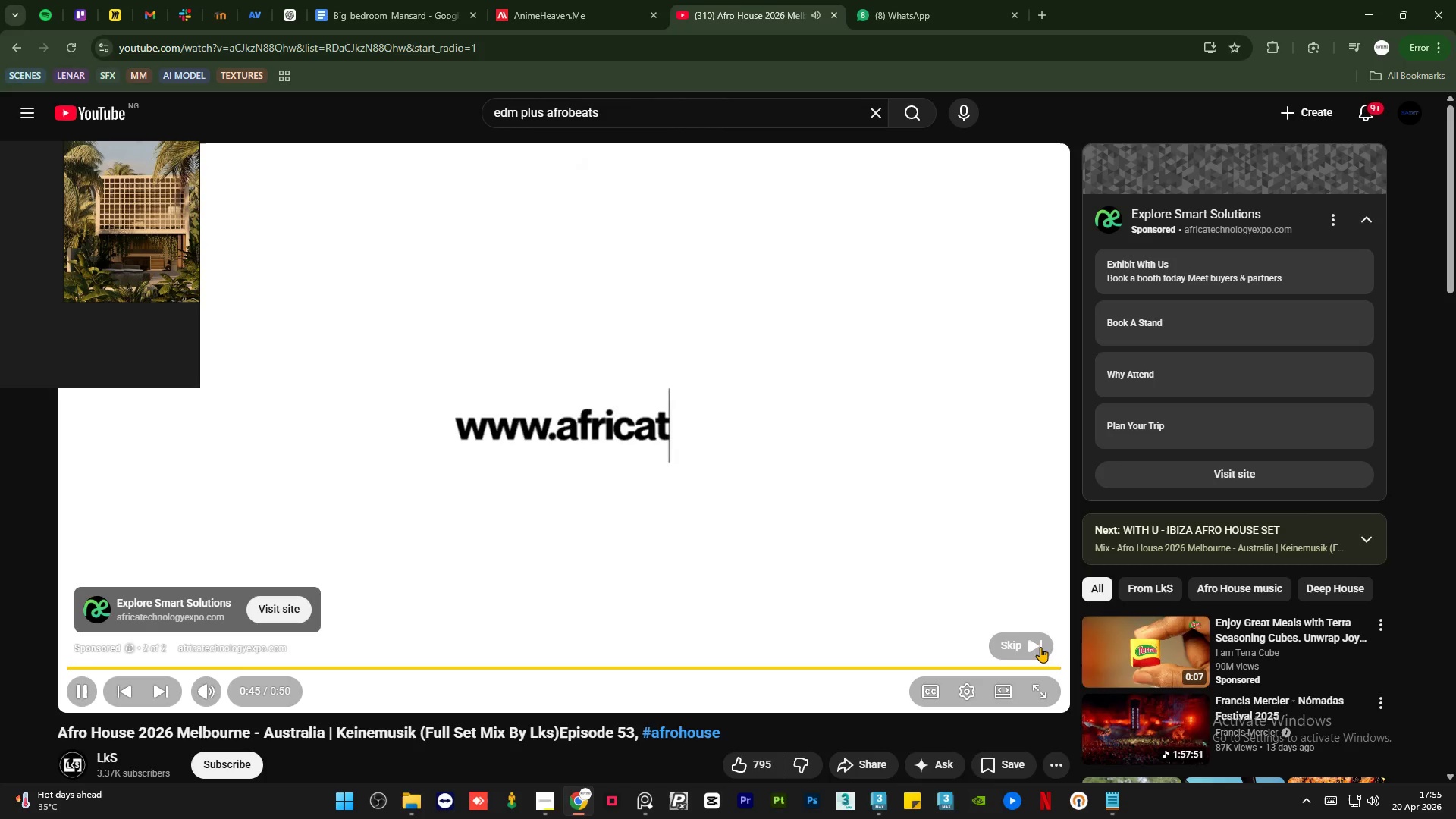 
left_click([1025, 645])
 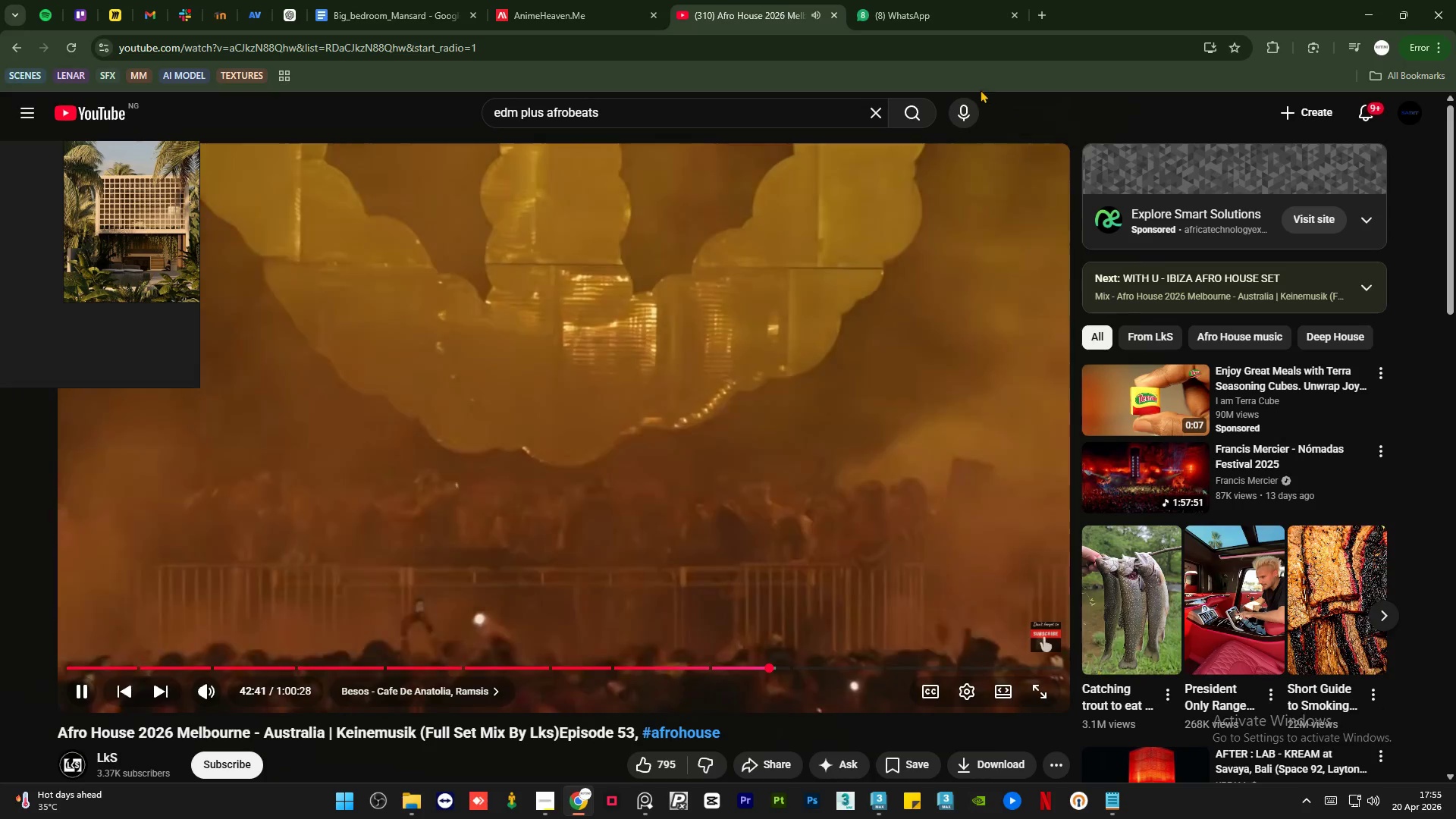 
key(Space)
 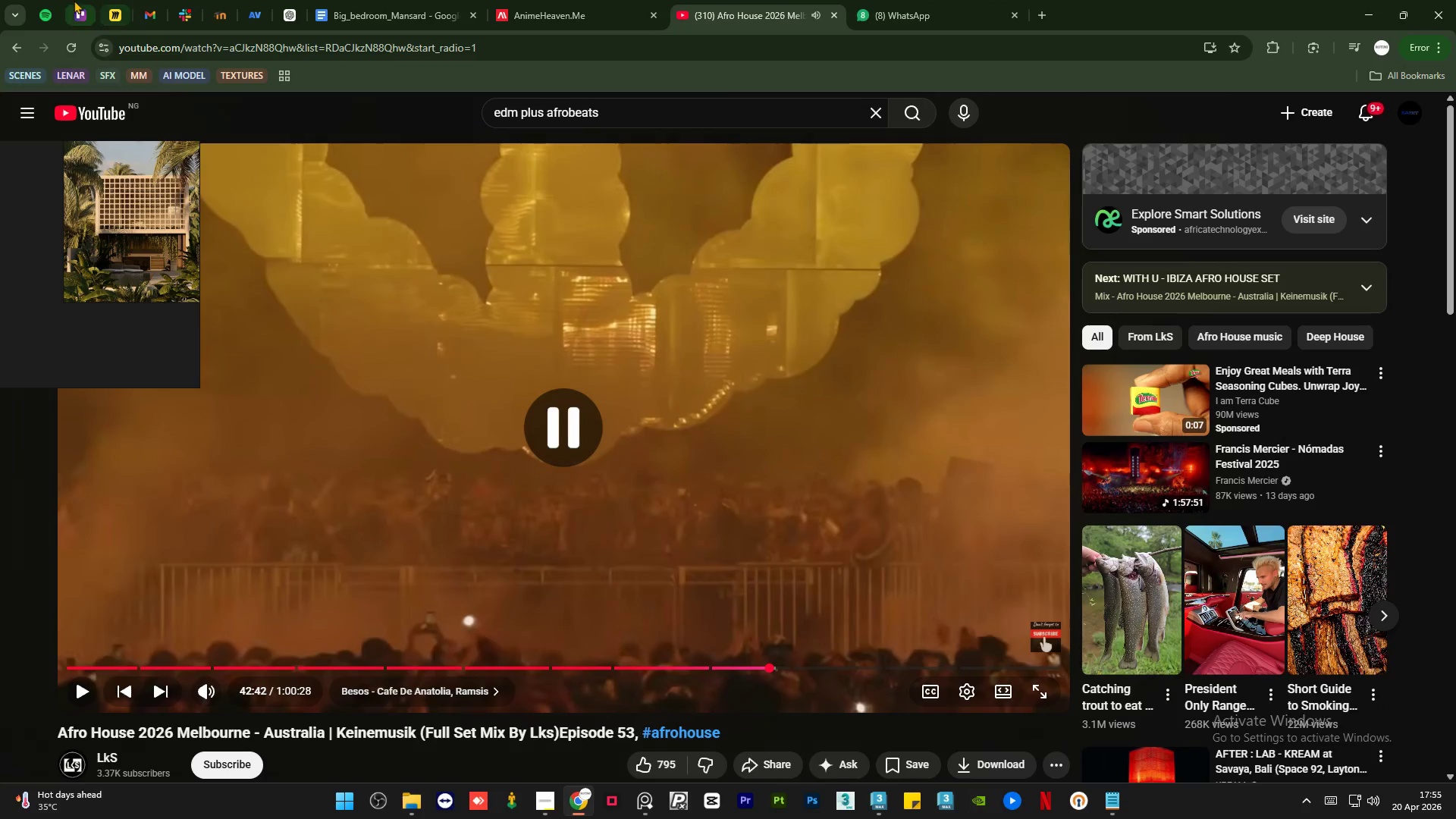 
left_click([46, 0])
 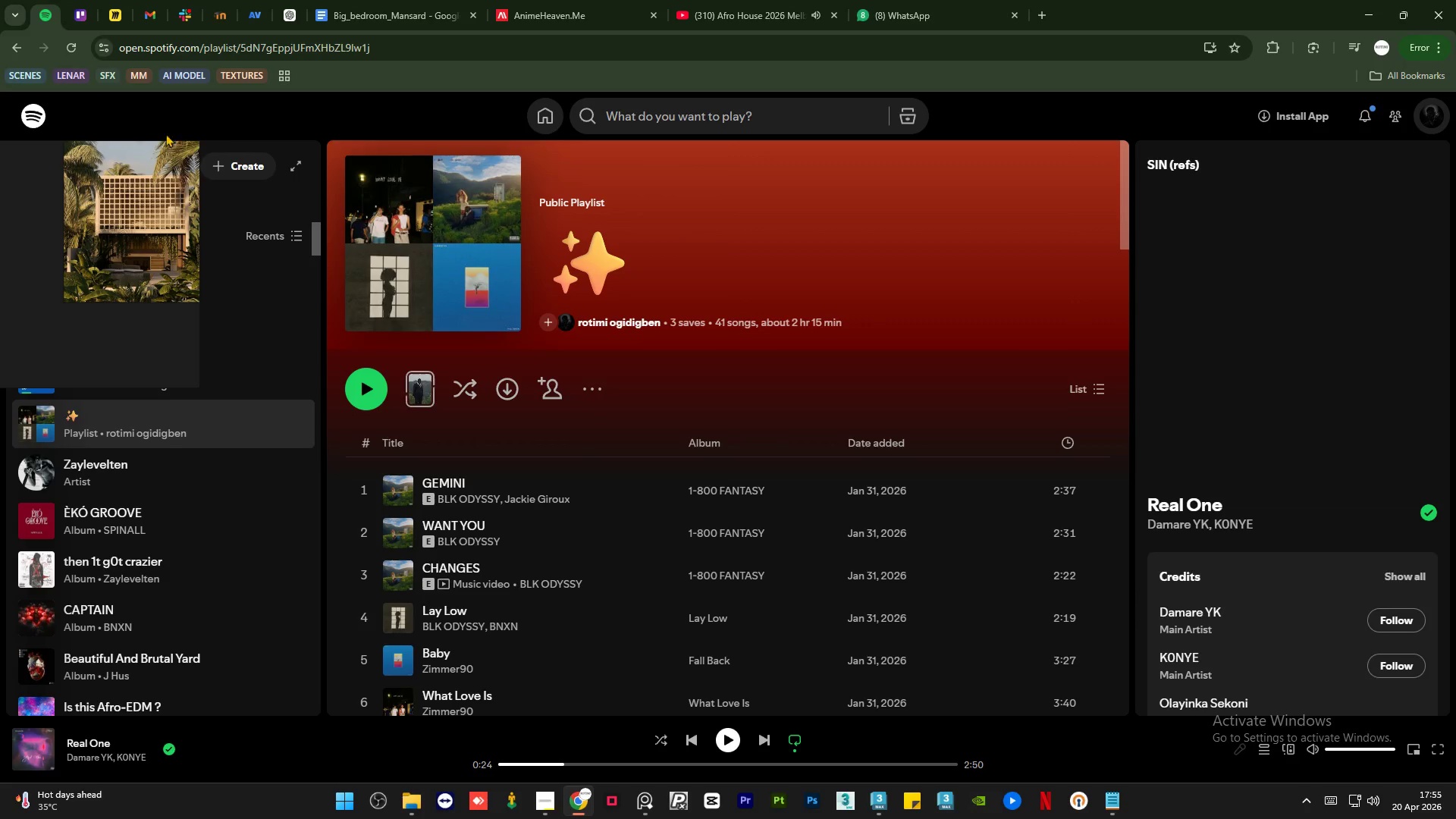 
left_click([146, 154])
 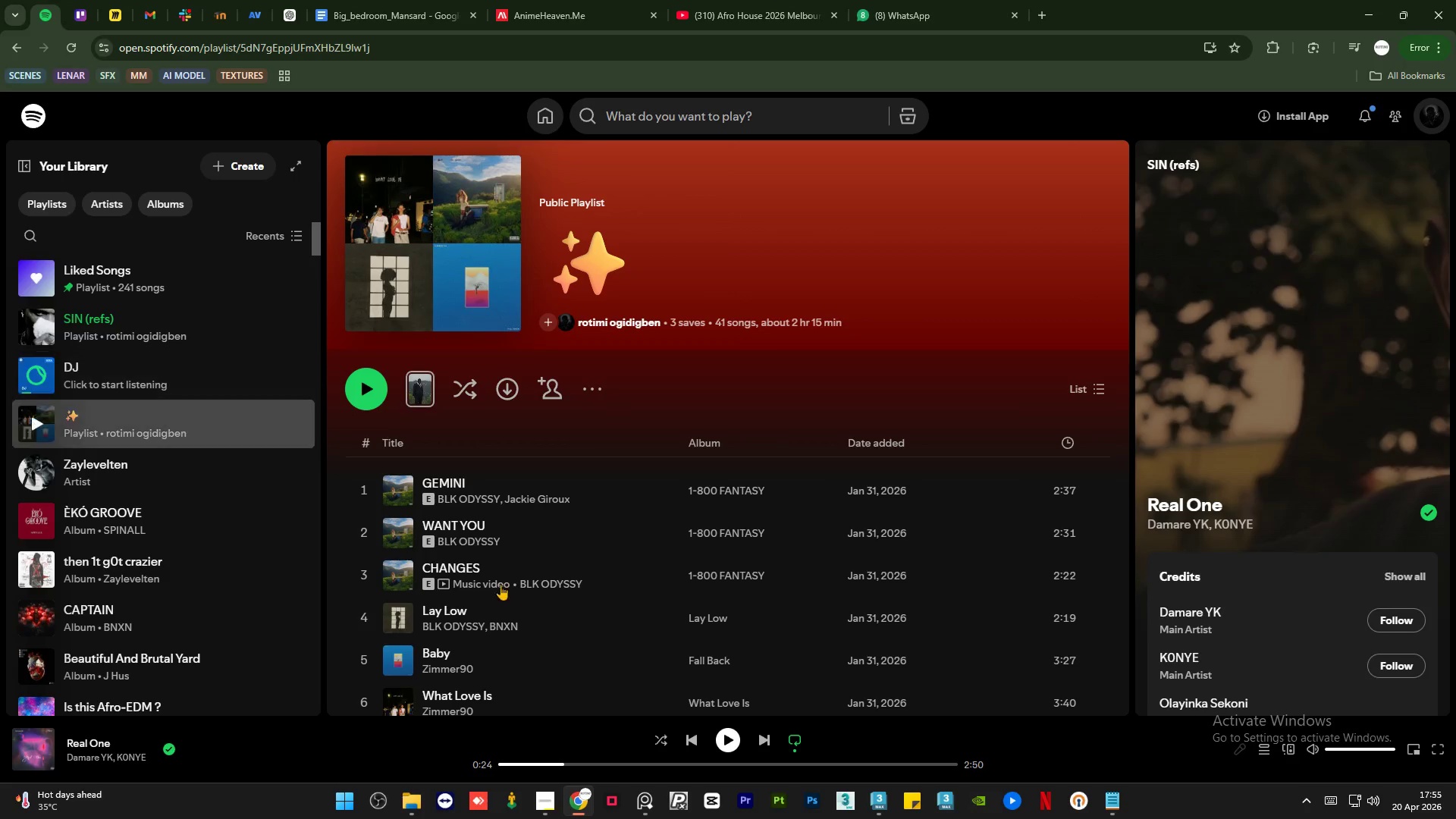 
left_click([880, 811])
 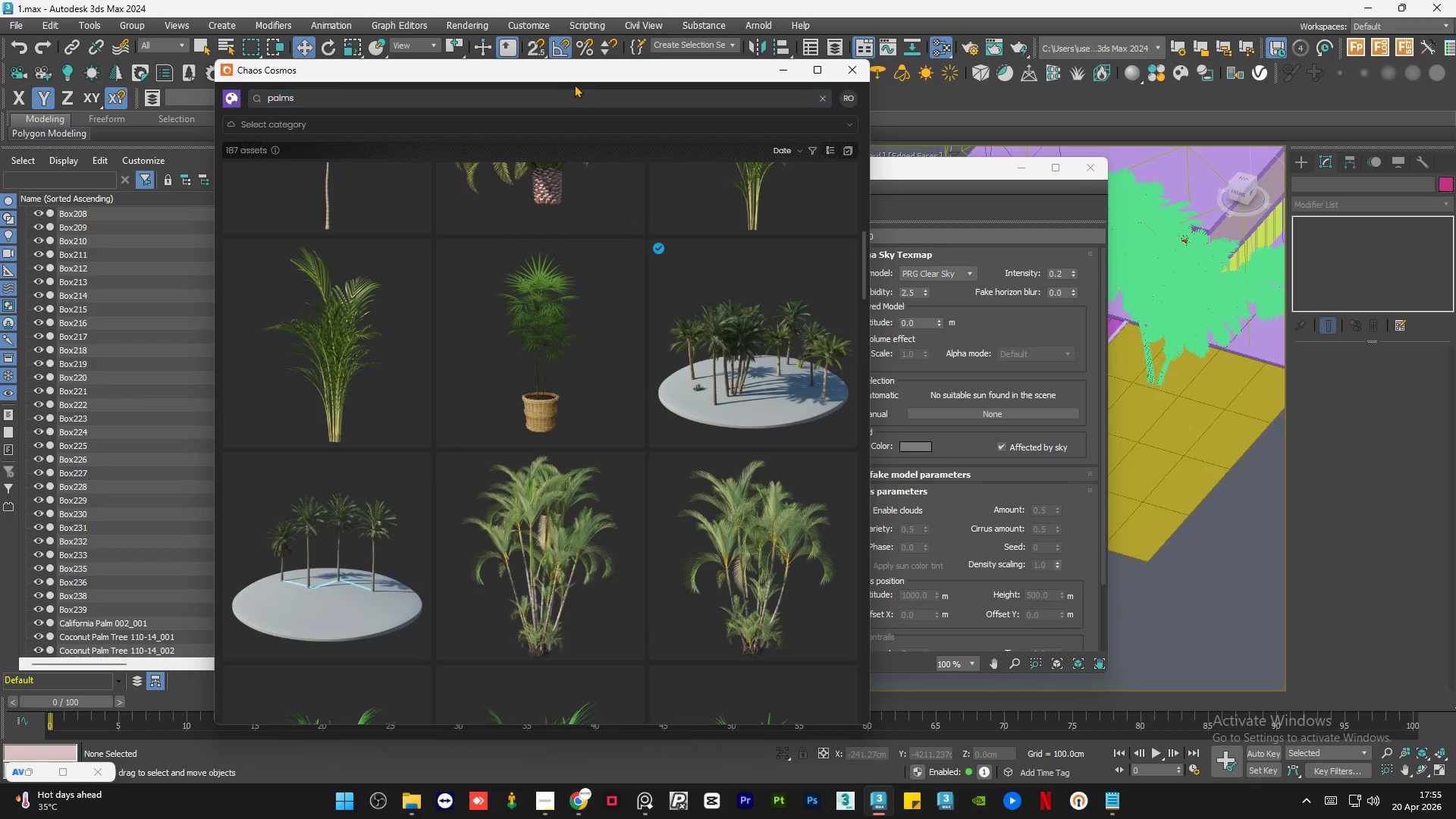 
left_click_drag(start_coordinate=[581, 71], to_coordinate=[397, 54])
 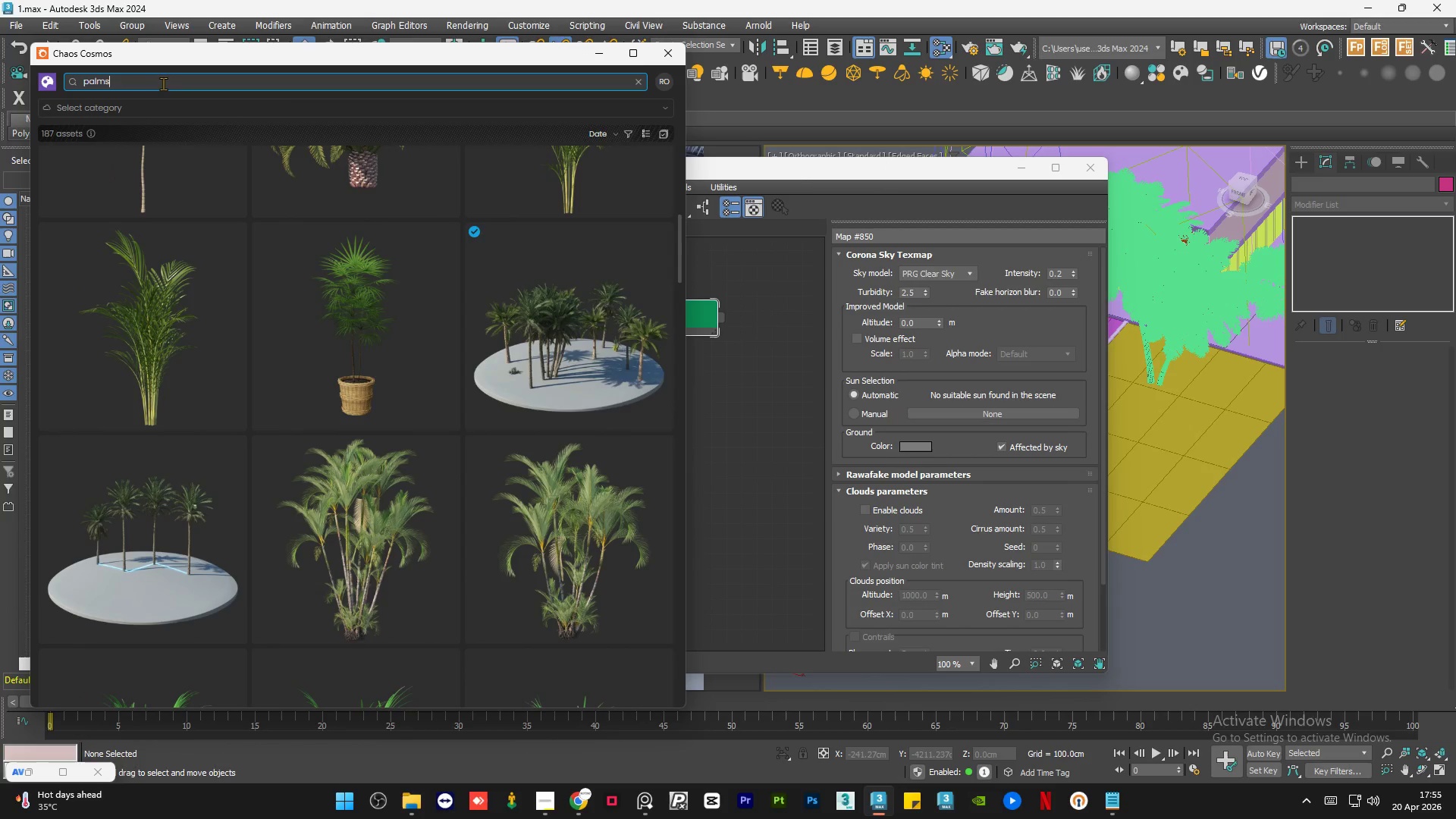 
double_click([163, 83])
 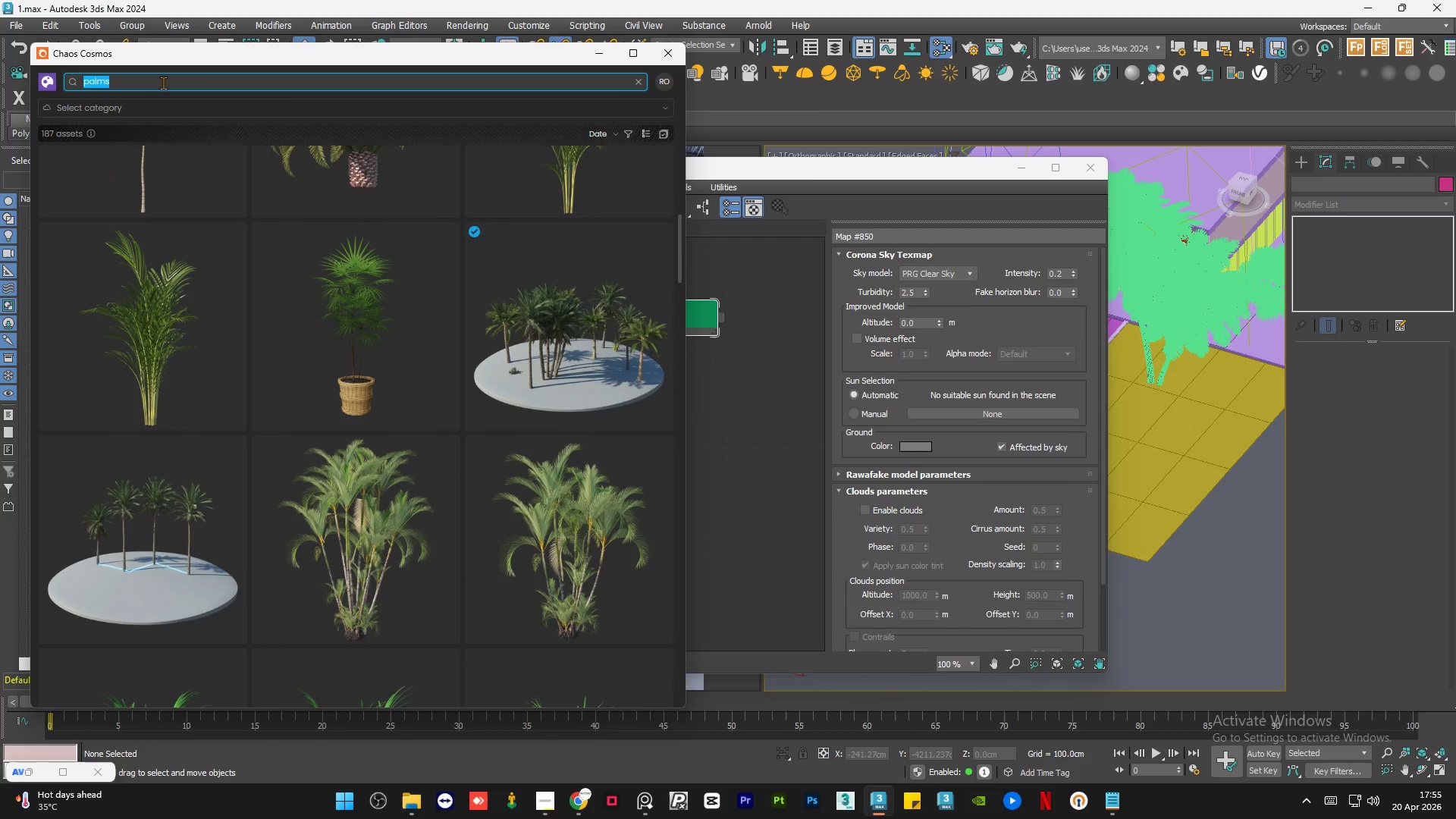 
triple_click([163, 83])
 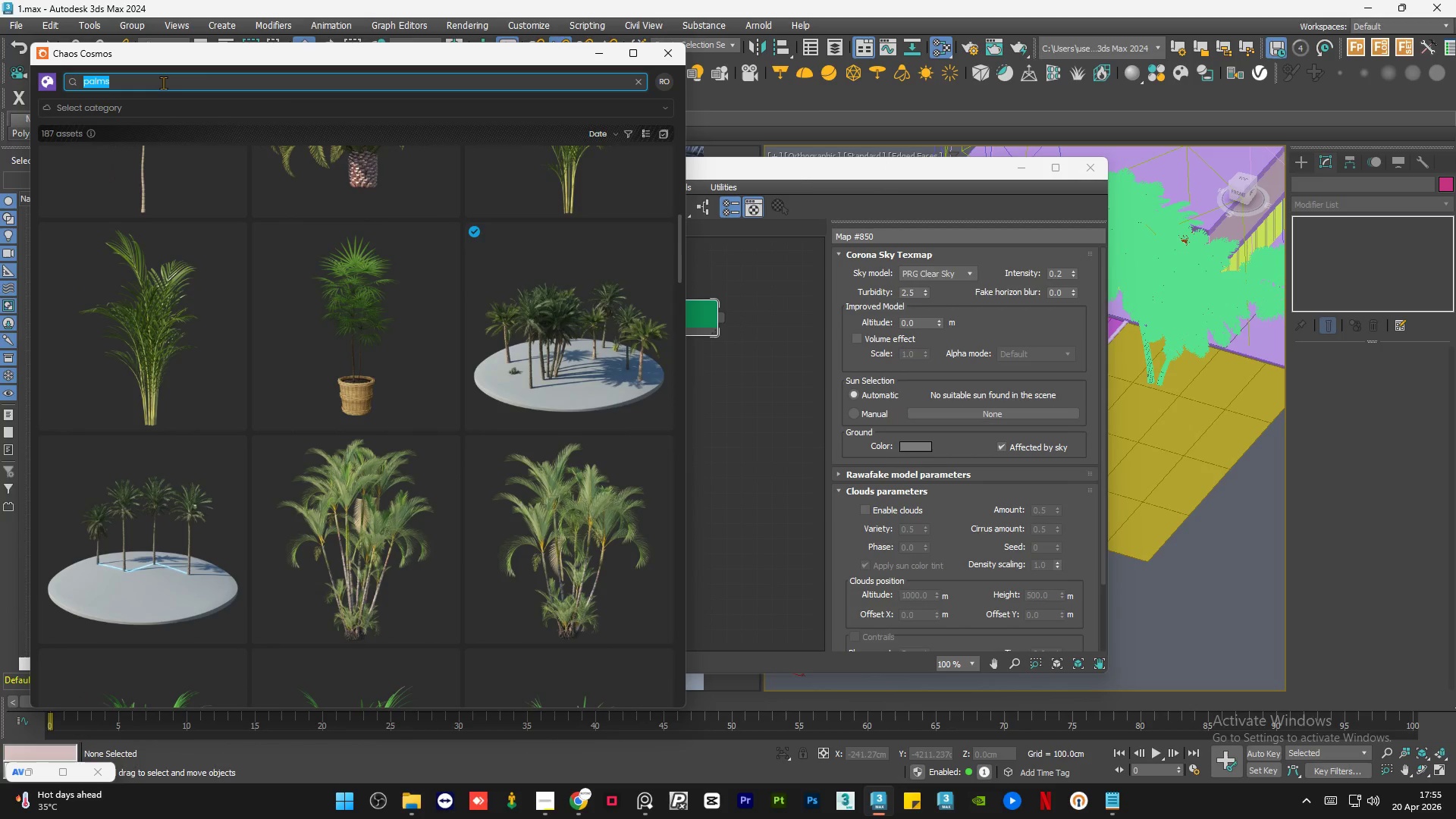 
type(water)
 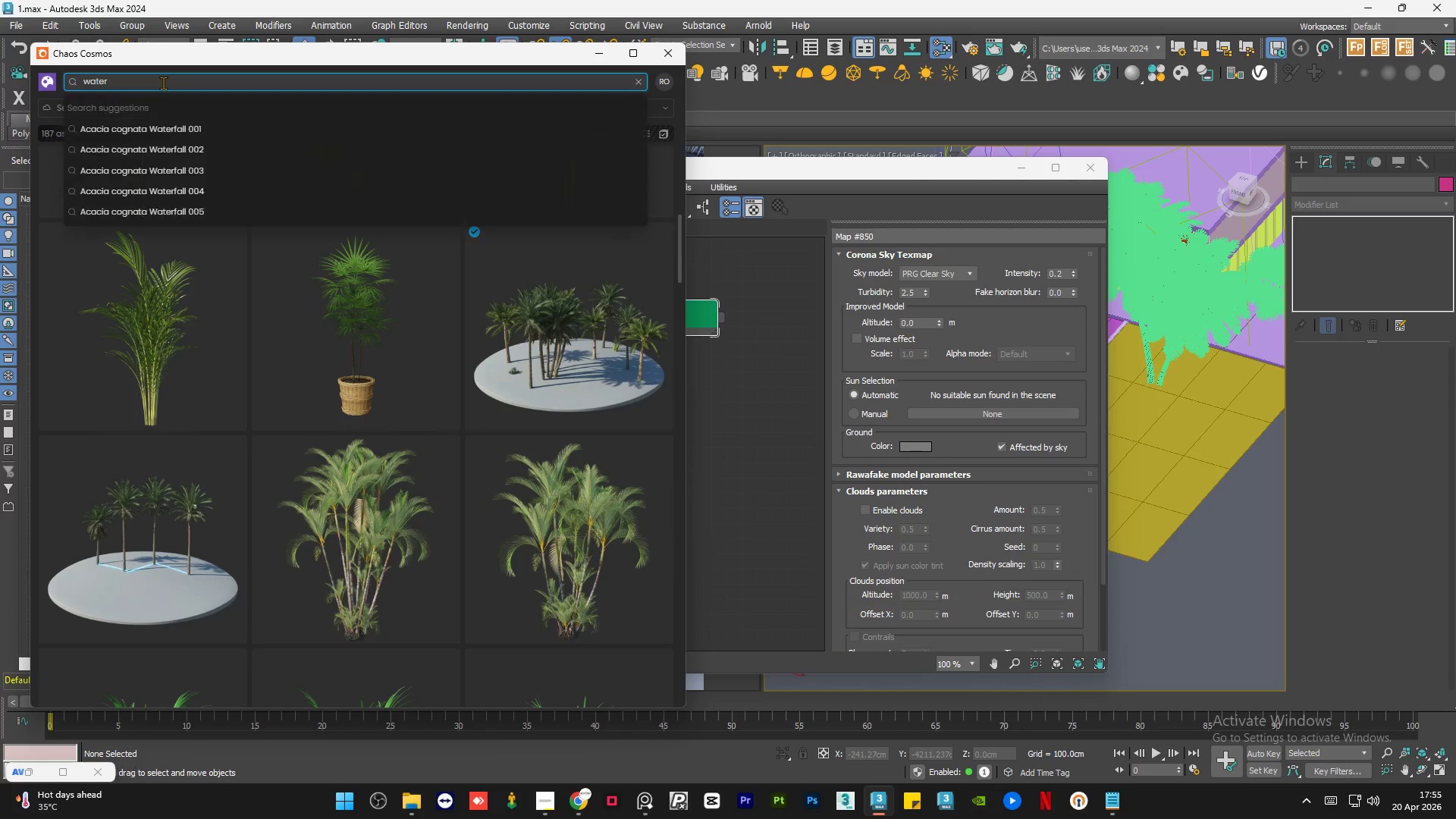 
key(Enter)
 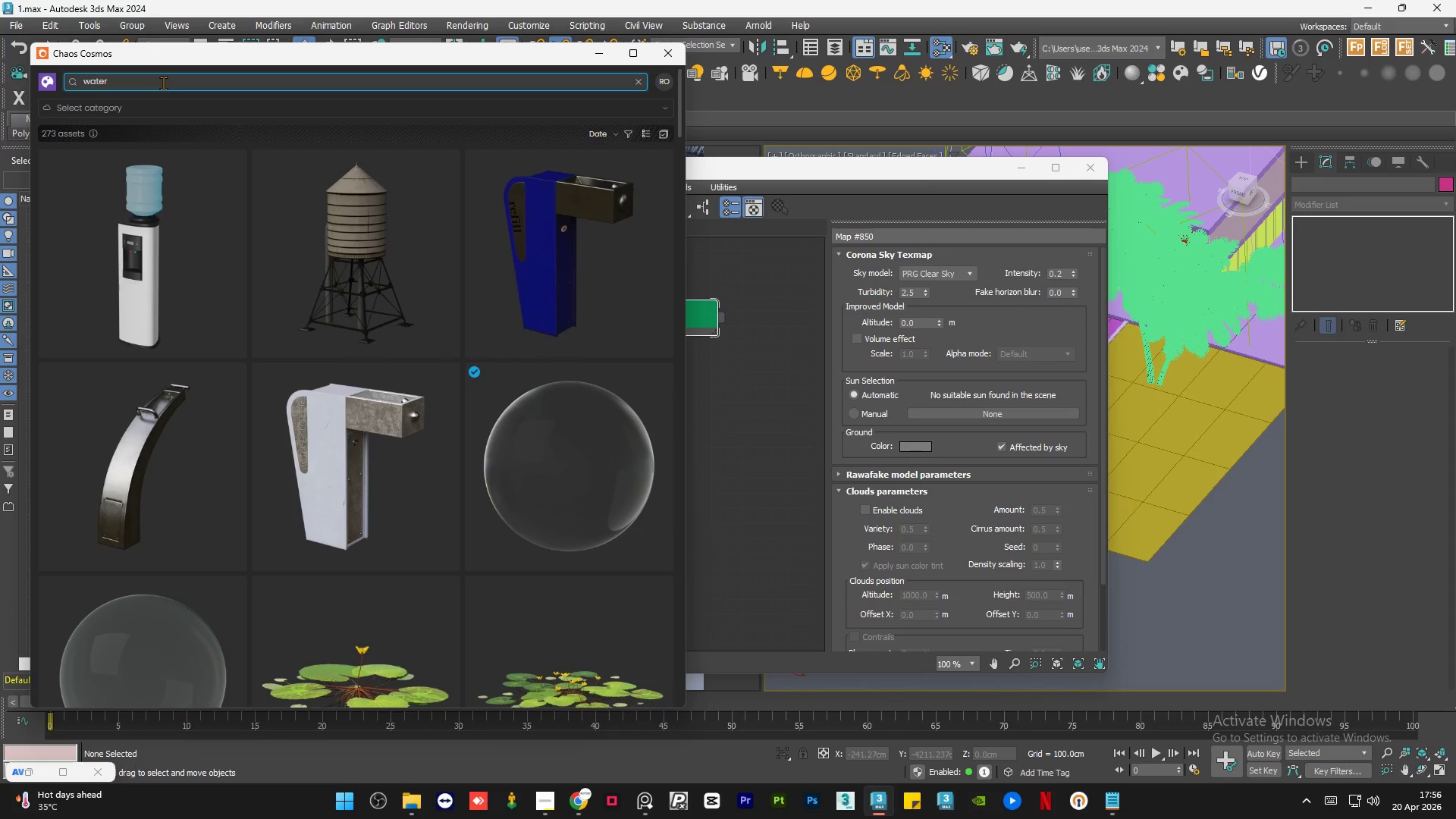 
wait(46.95)
 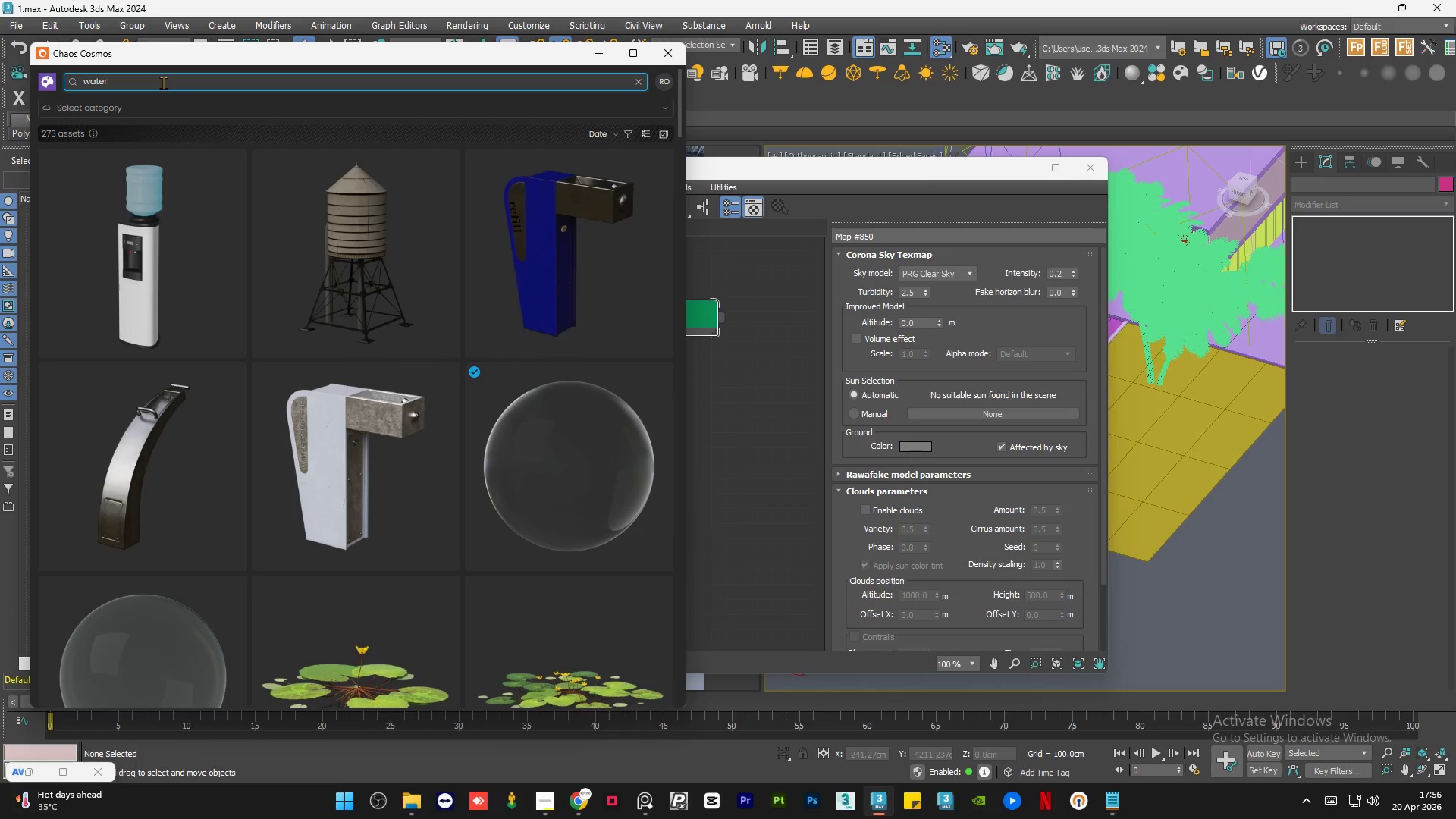 
scroll: coordinate [232, 451], scroll_direction: down, amount: 14.0
 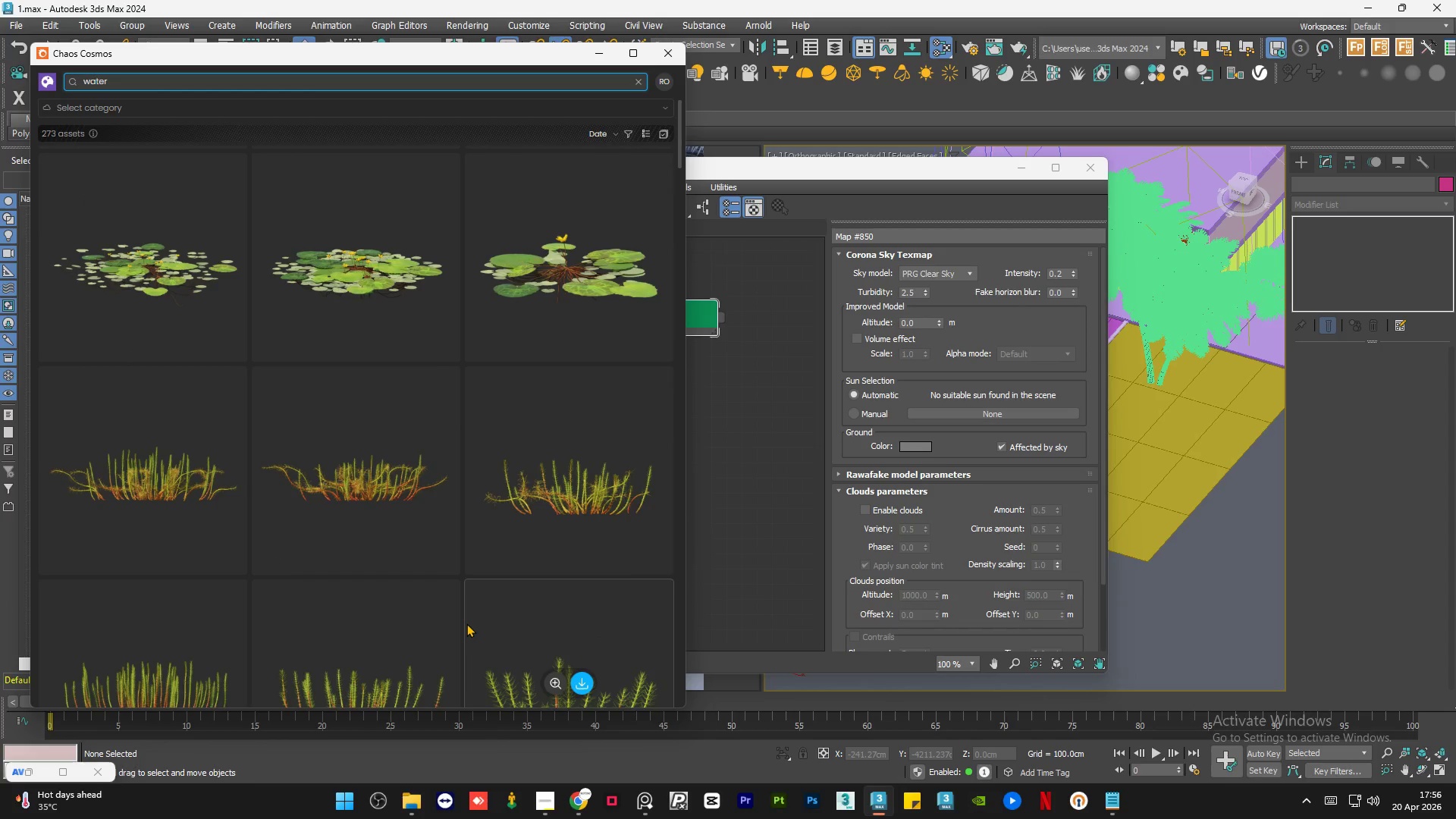 
key(MediaTrackNext)
 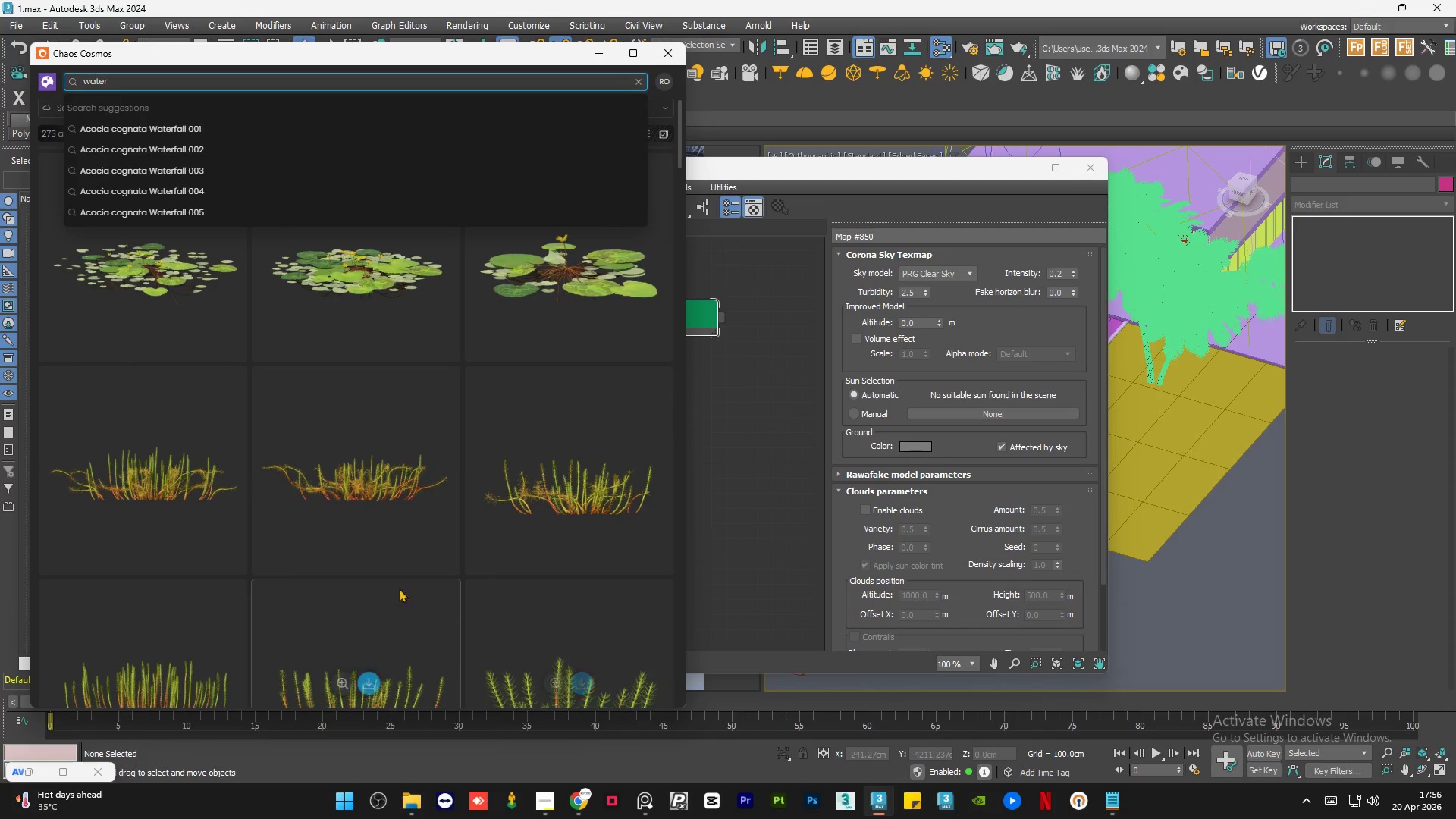 
scroll: coordinate [396, 510], scroll_direction: down, amount: 22.0
 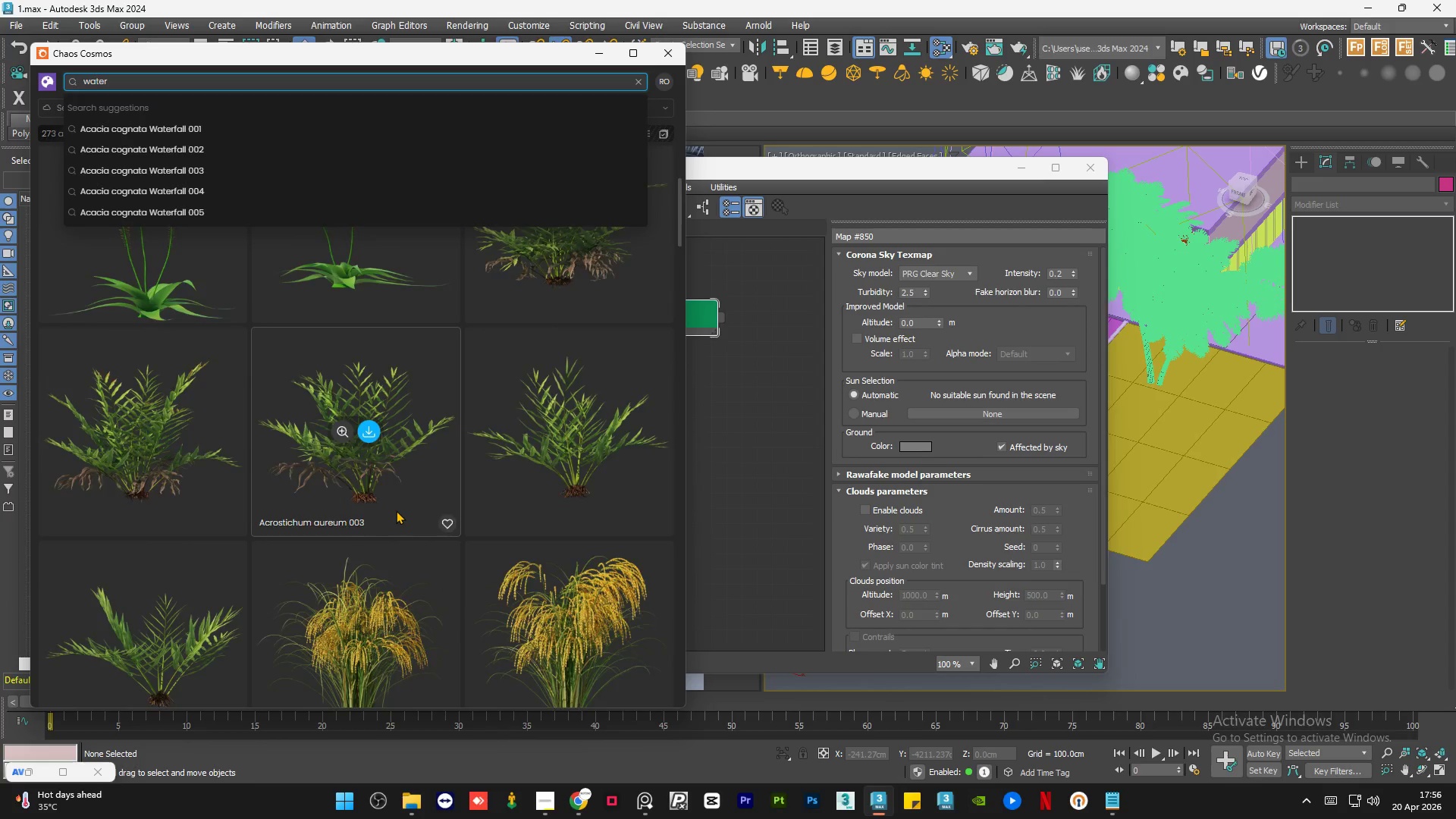 
scroll: coordinate [396, 510], scroll_direction: up, amount: 27.0
 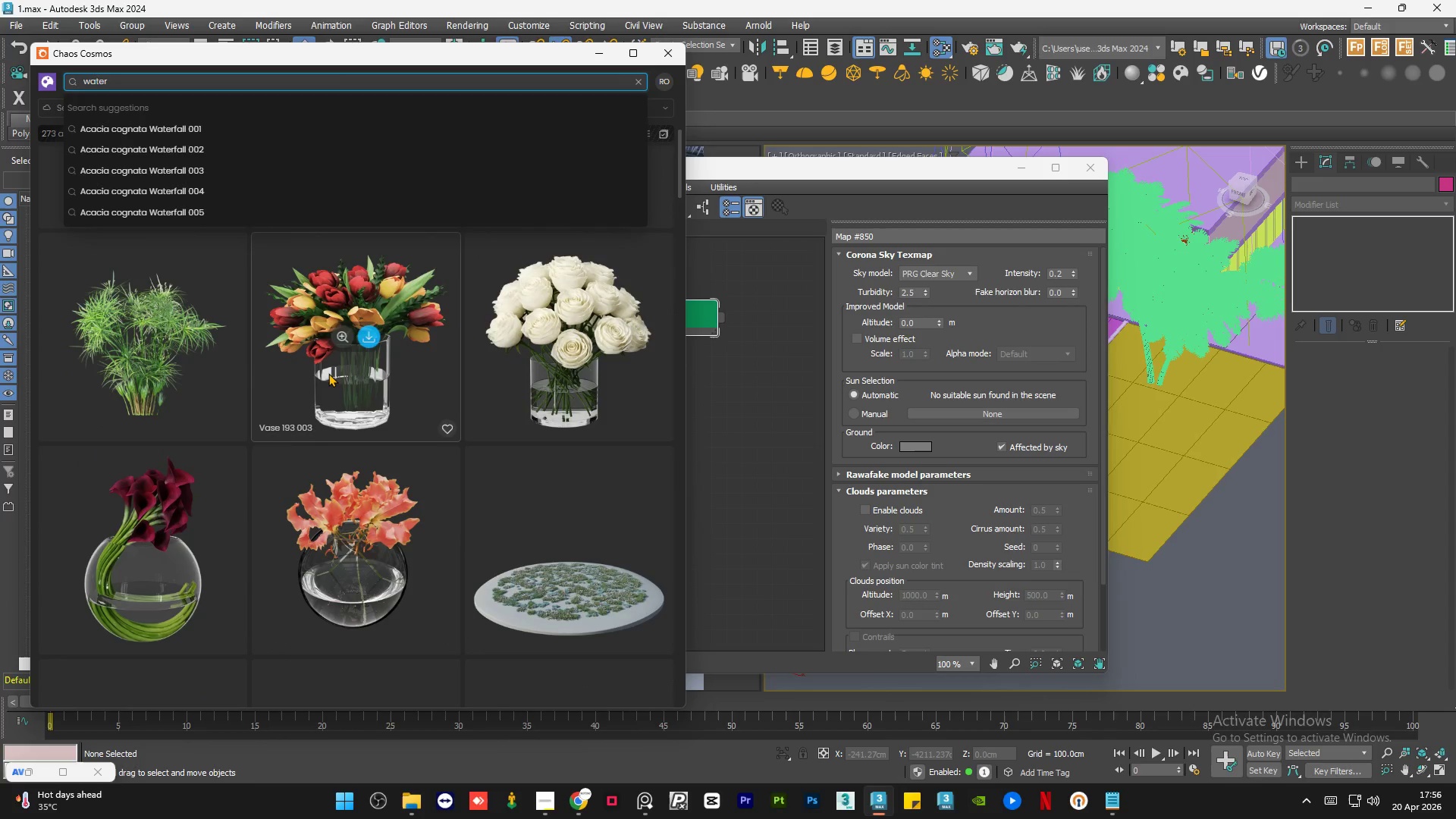 
left_click([328, 373])
 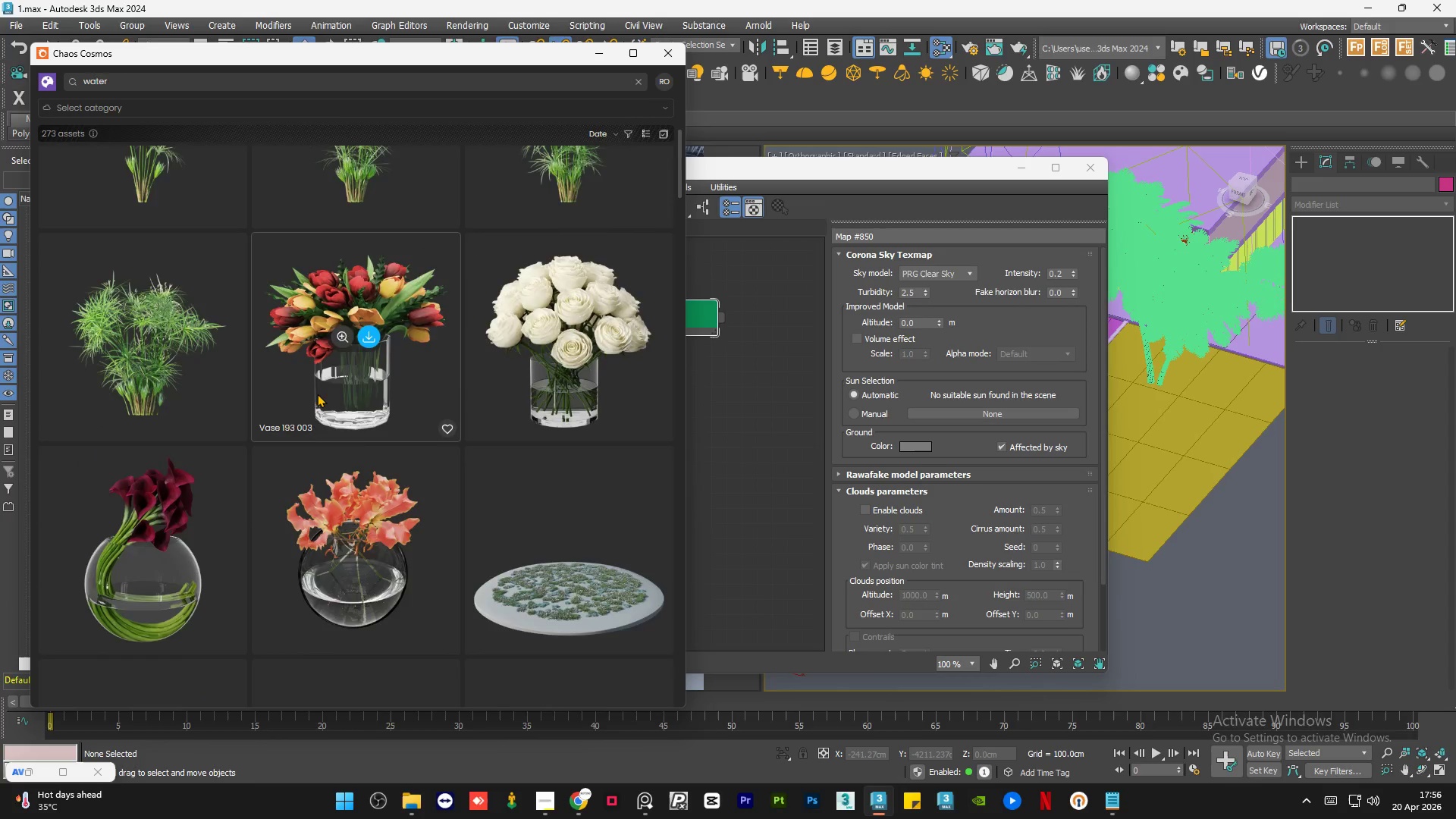 
scroll: coordinate [308, 402], scroll_direction: up, amount: 26.0
 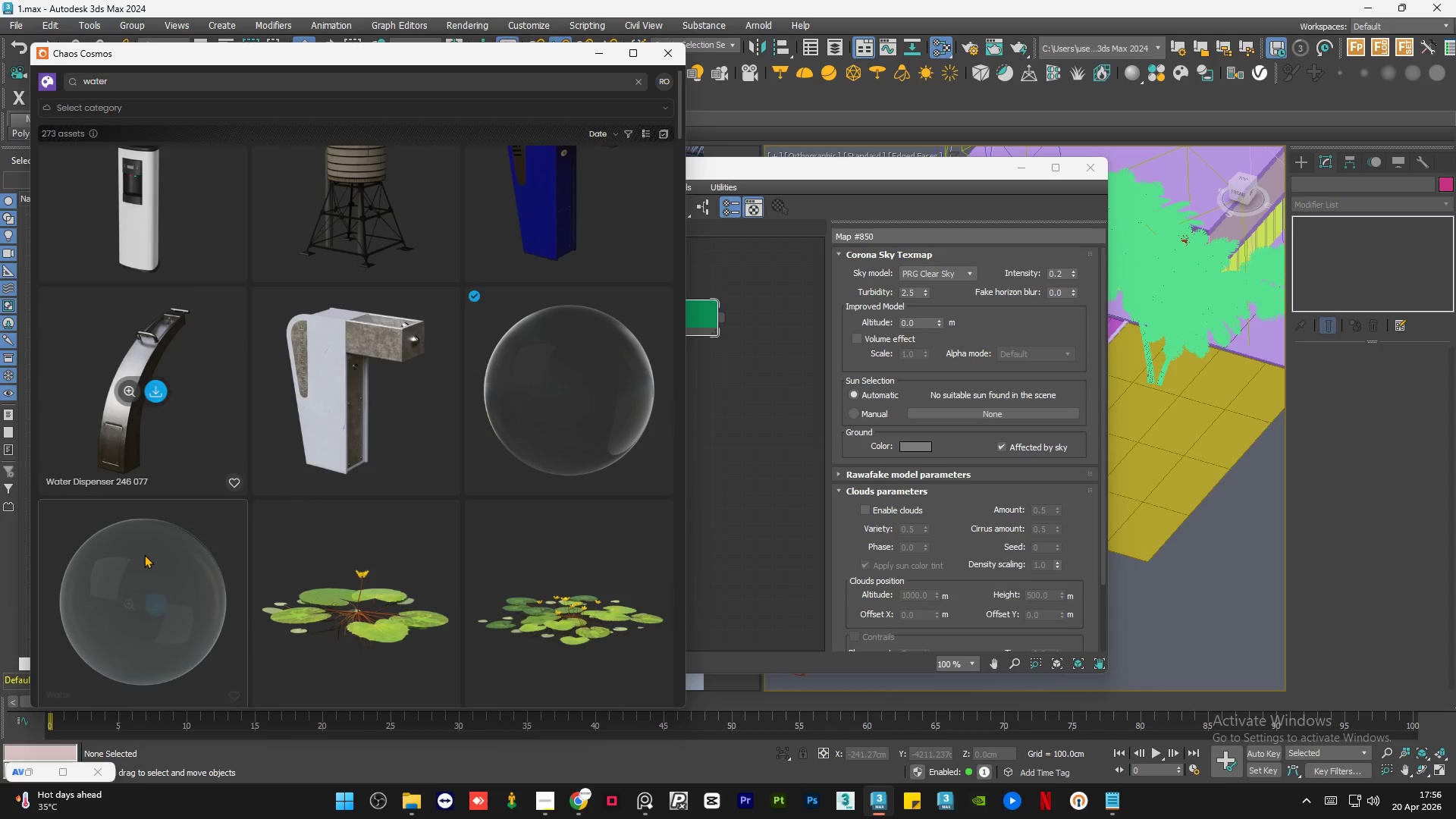 
scroll: coordinate [144, 555], scroll_direction: down, amount: 2.0
 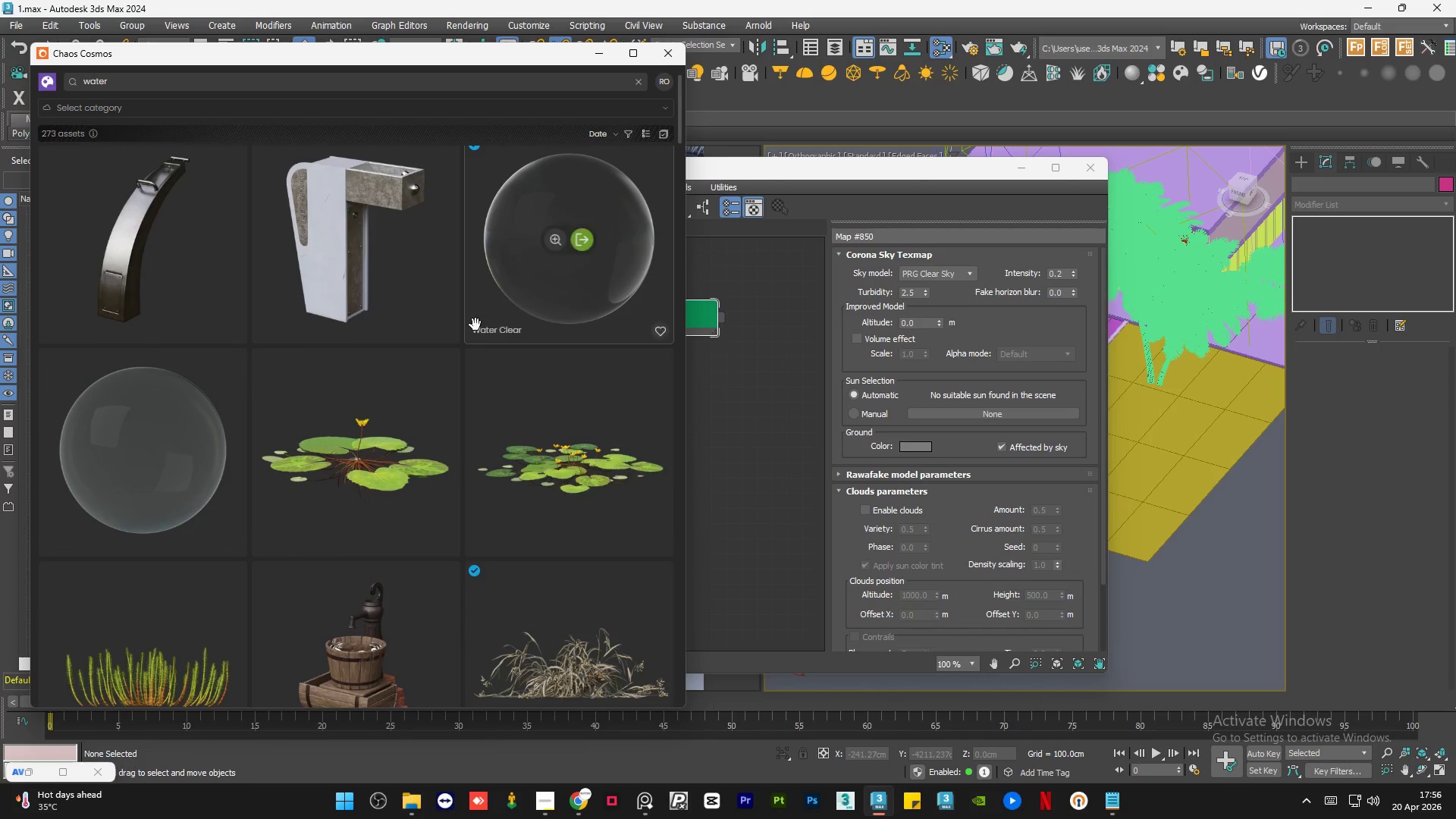 
scroll: coordinate [475, 325], scroll_direction: up, amount: 3.0
 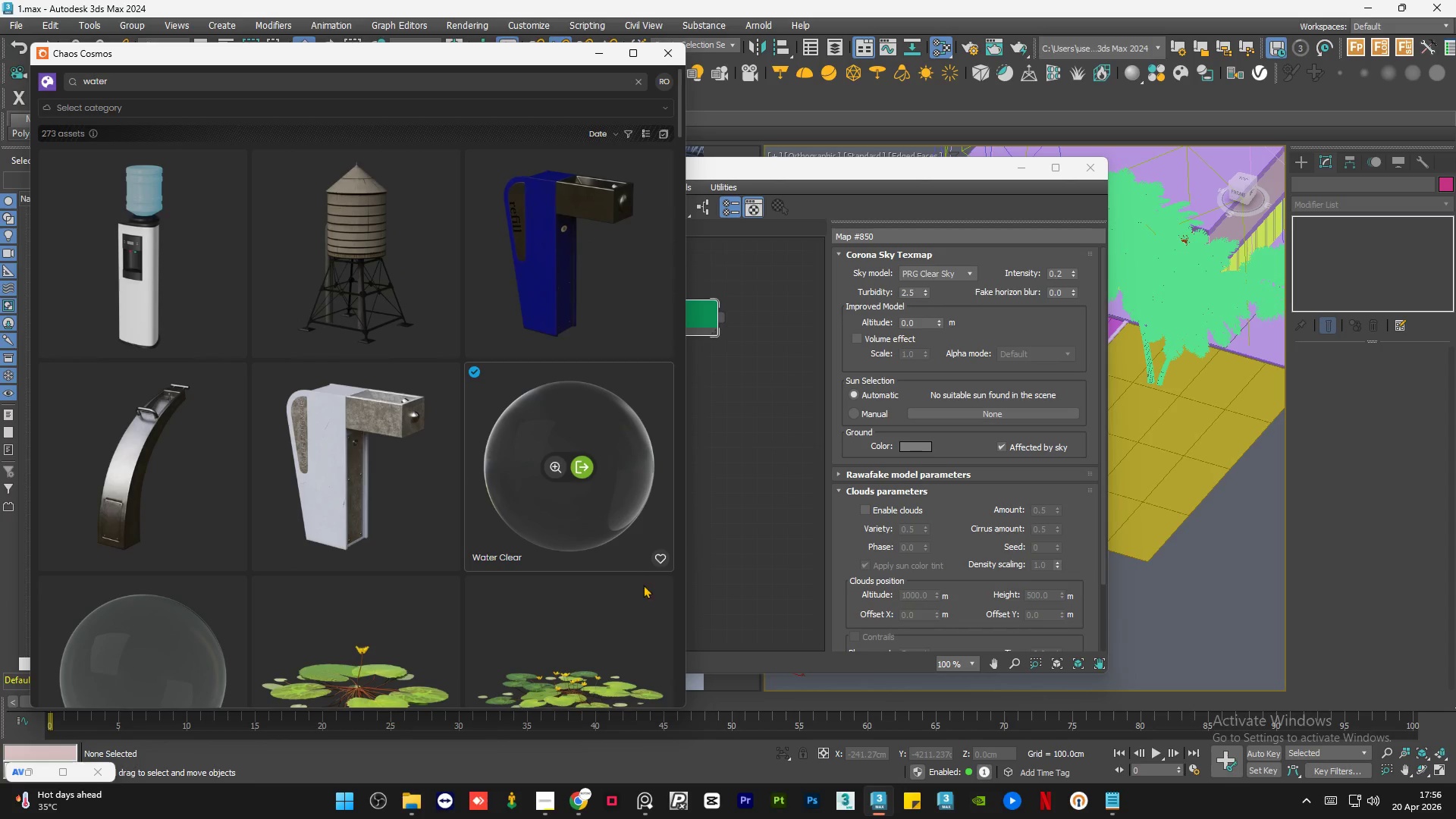 
left_click([648, 804])
 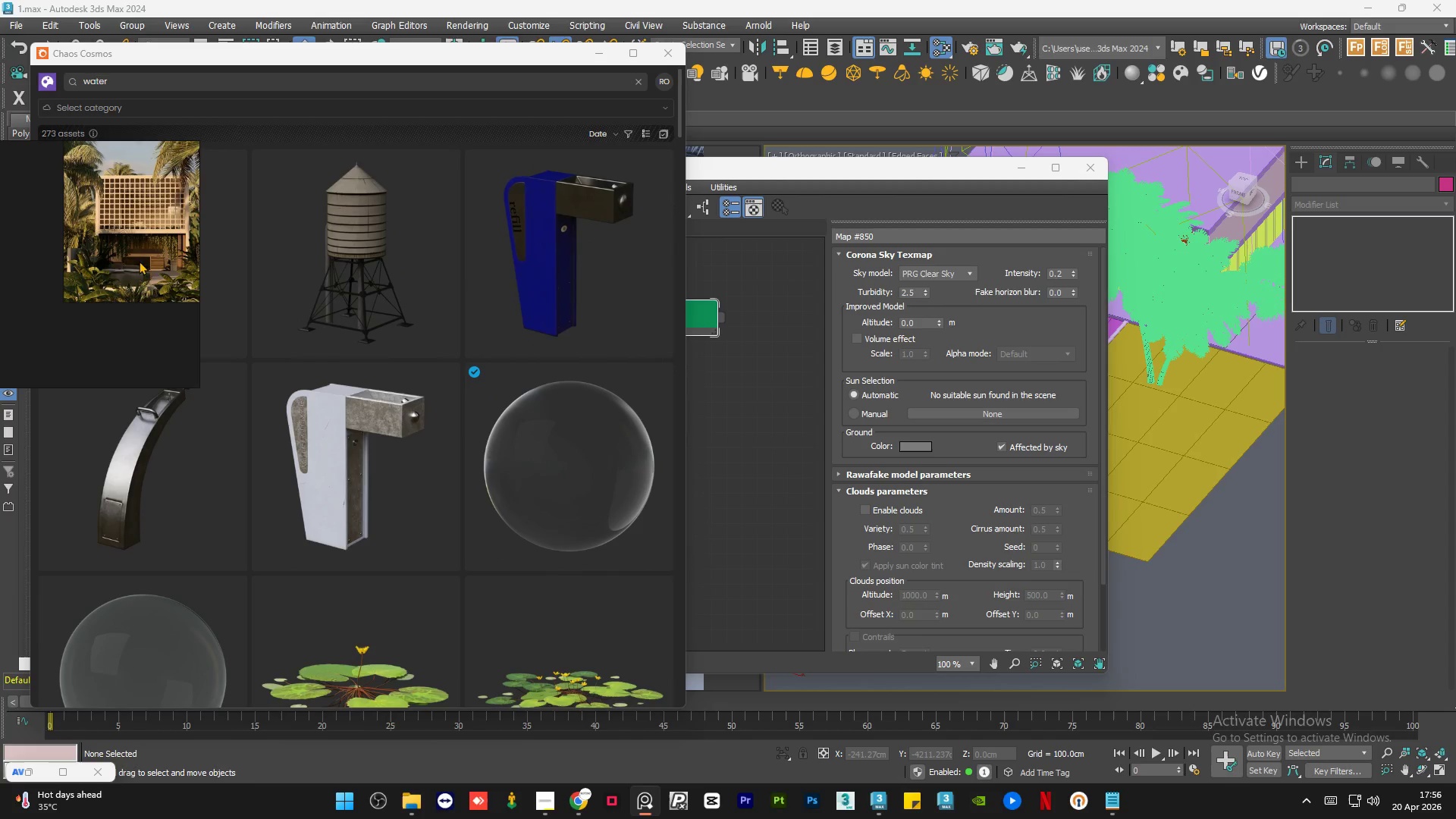 
scroll: coordinate [136, 262], scroll_direction: up, amount: 3.0
 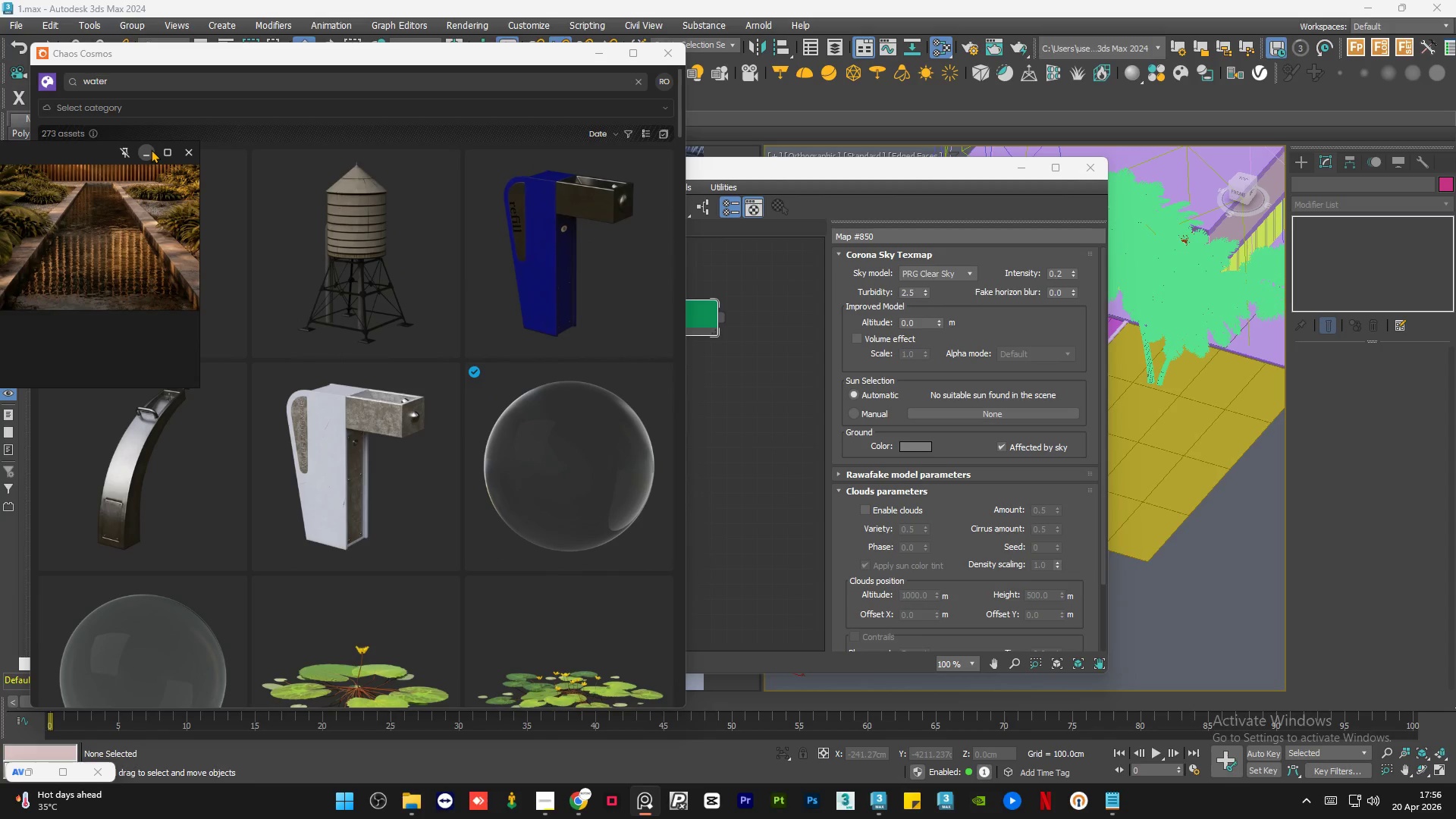 
left_click([151, 149])
 